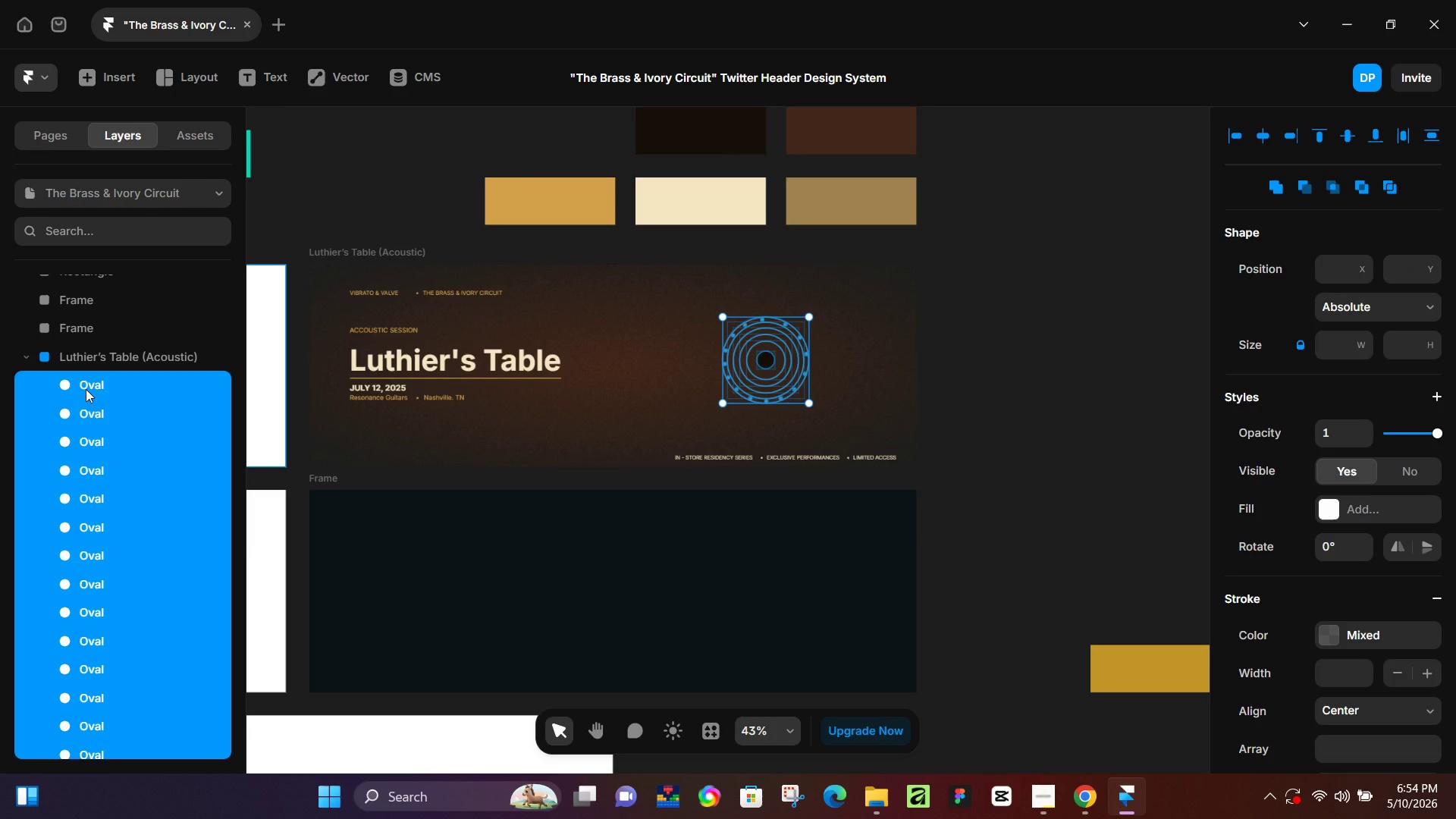 
key(Control+Enter)
 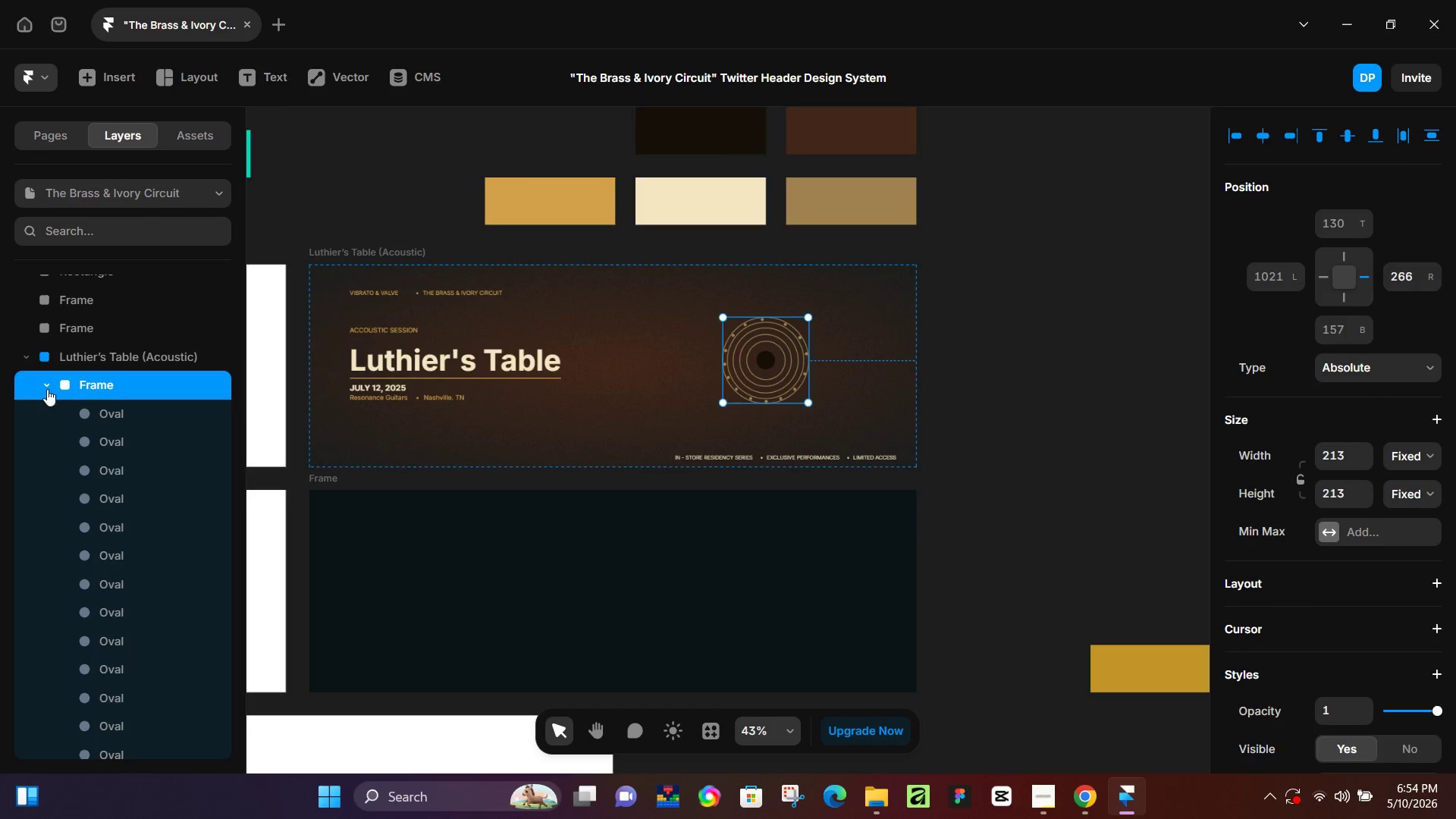 
left_click([45, 389])
 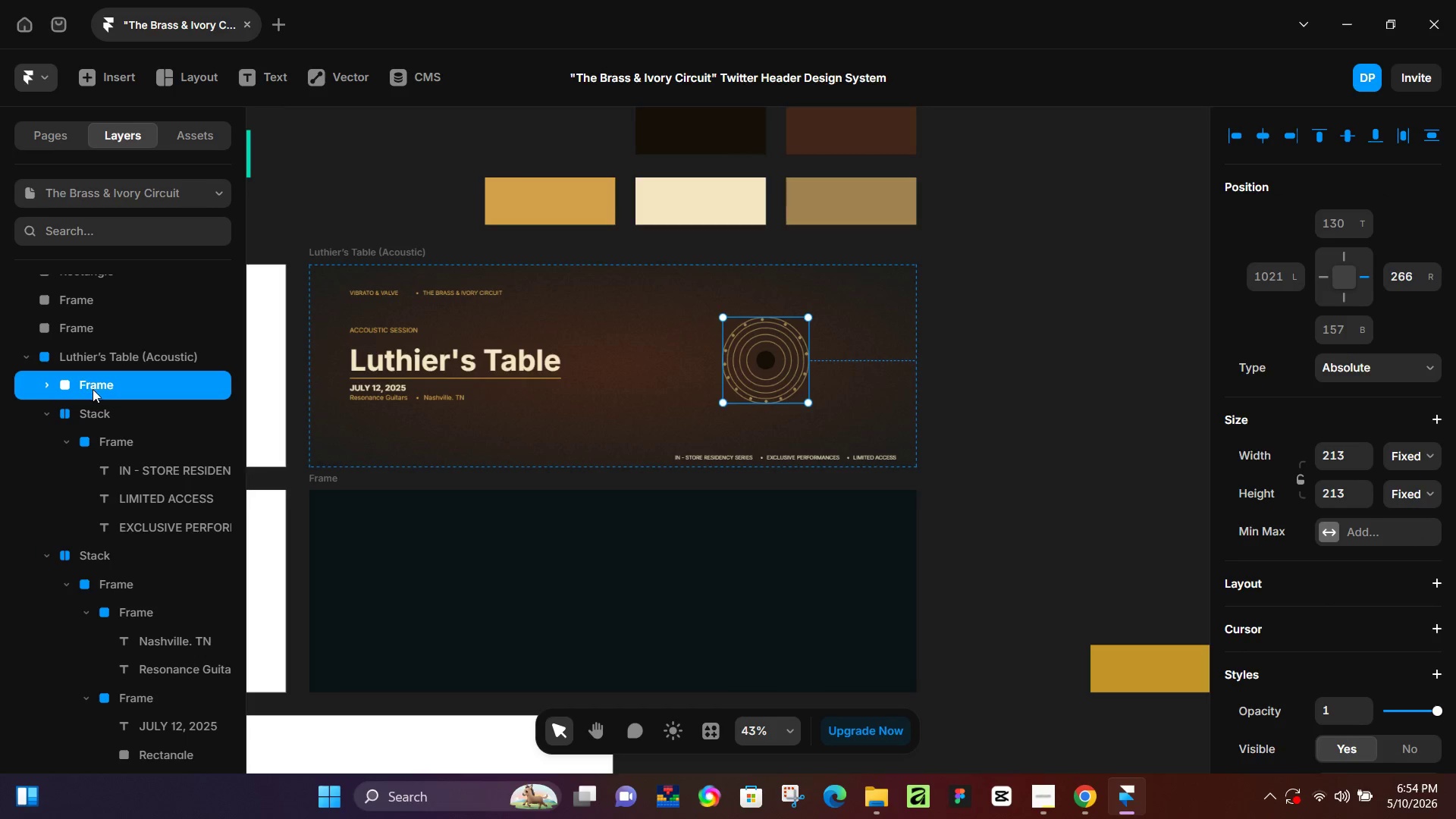 
left_click_drag(start_coordinate=[91, 384], to_coordinate=[121, 432])
 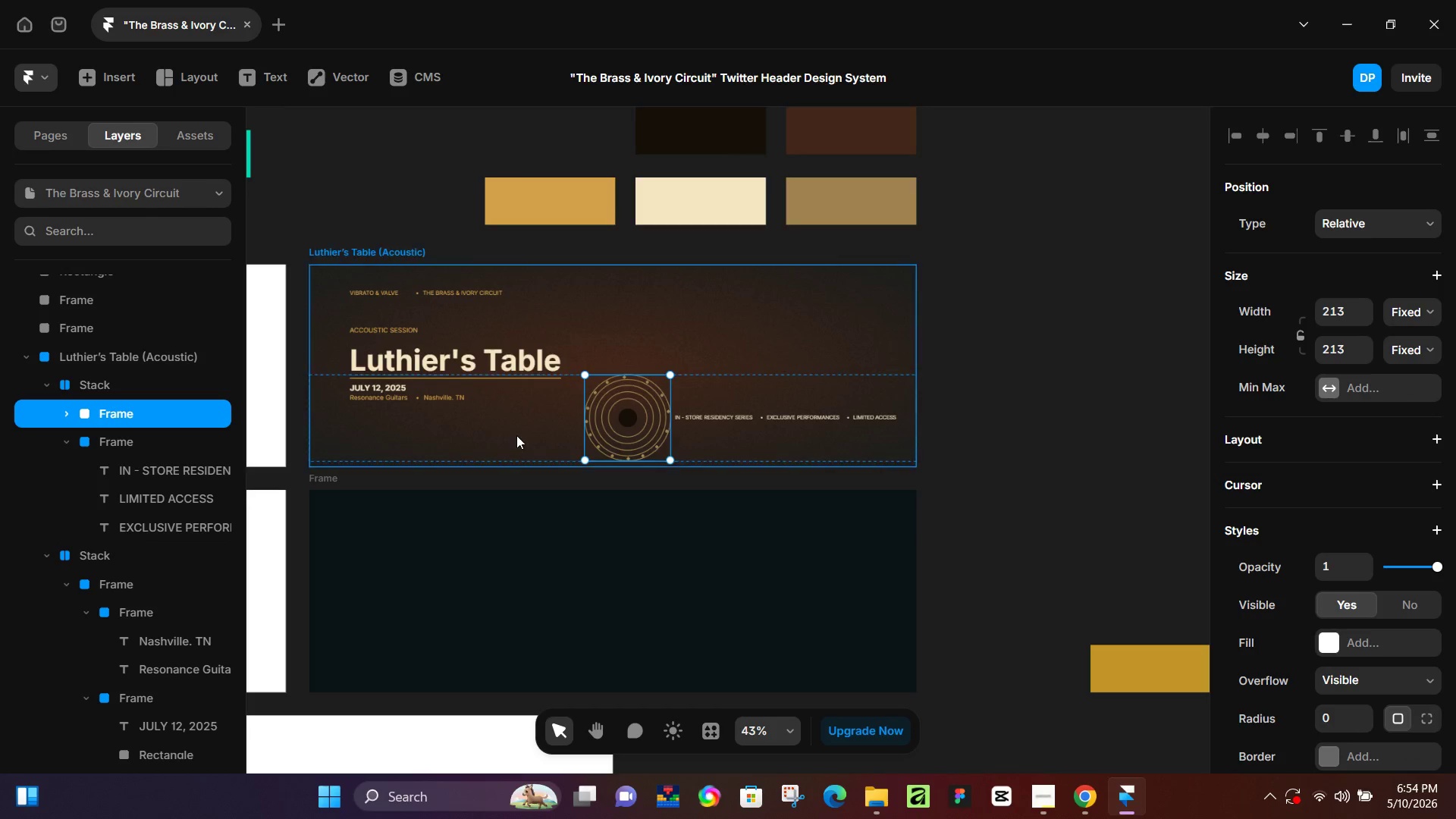 
hold_key(key=ControlLeft, duration=0.58)
 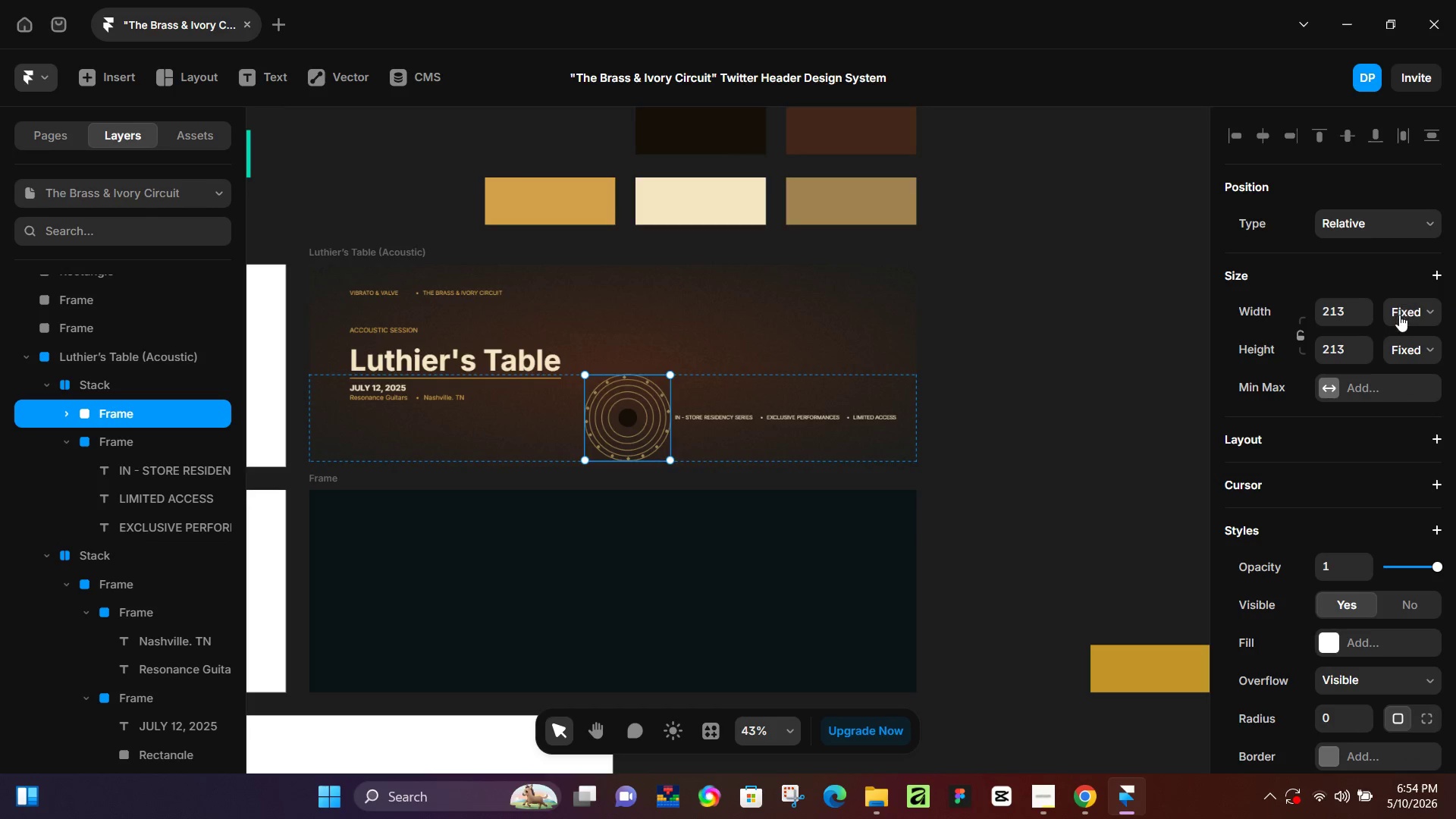 
left_click([1376, 224])
 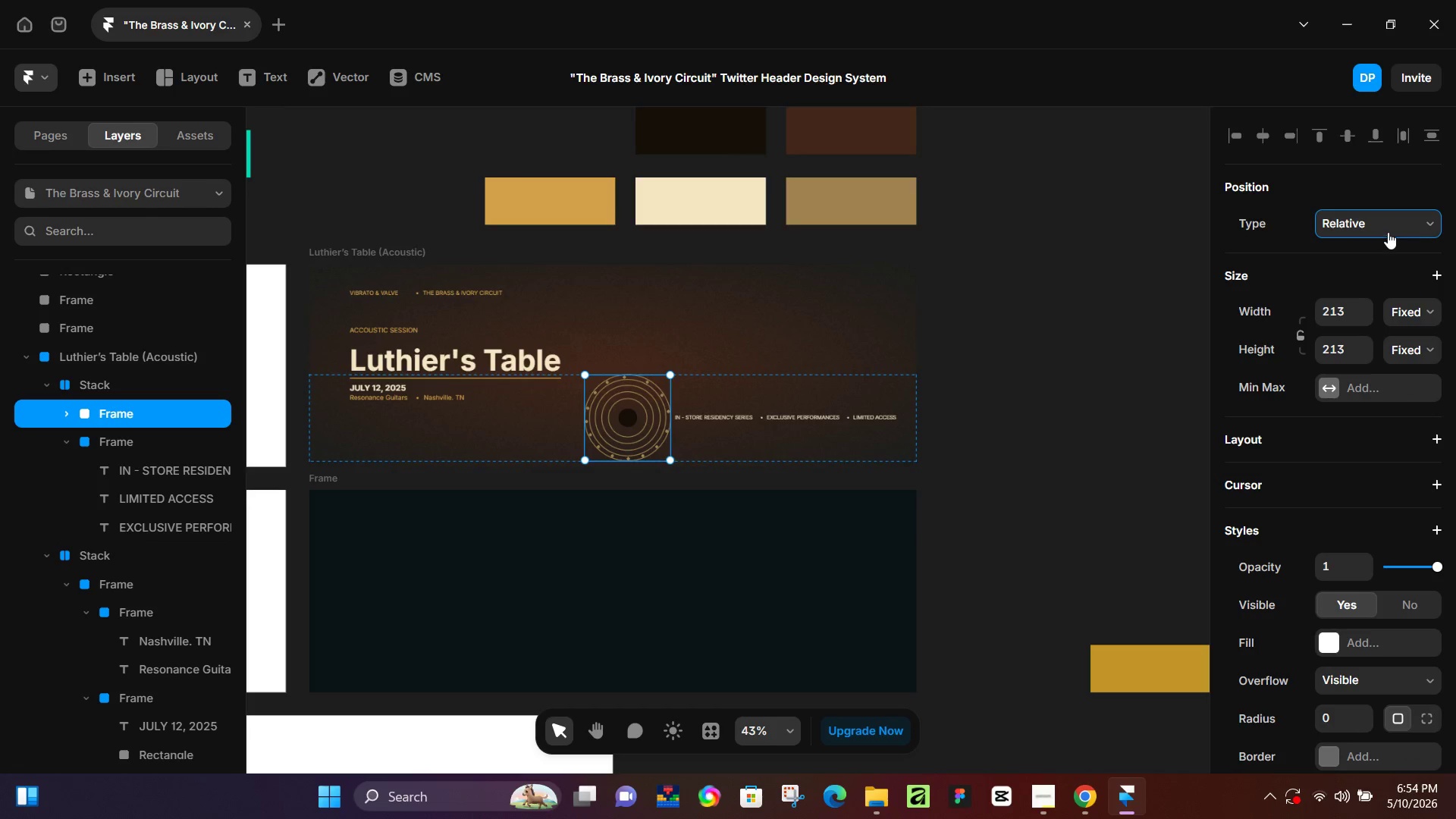 
scroll: coordinate [1401, 318], scroll_direction: up, amount: 3.0
 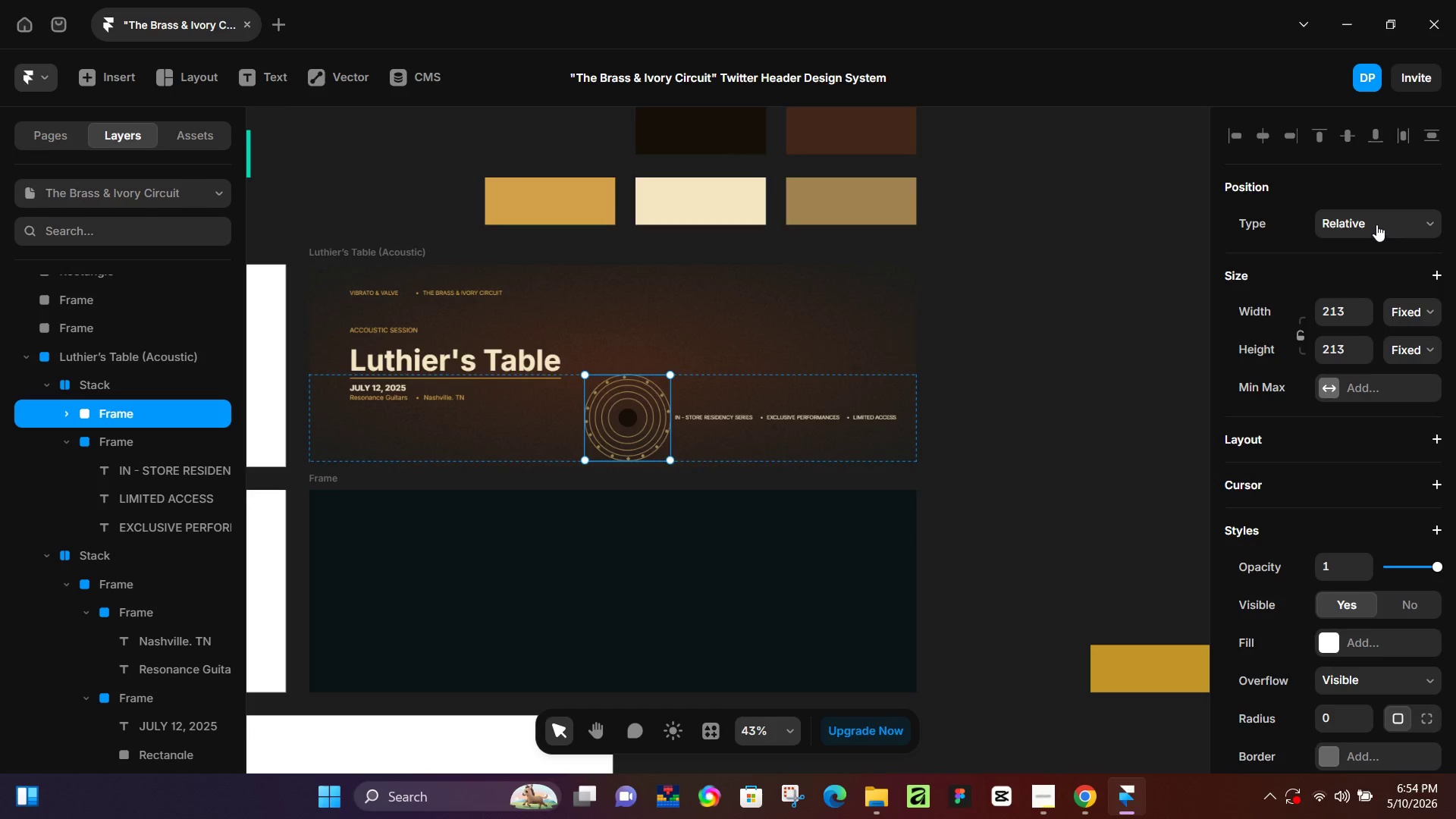 
left_click([1418, 225])
 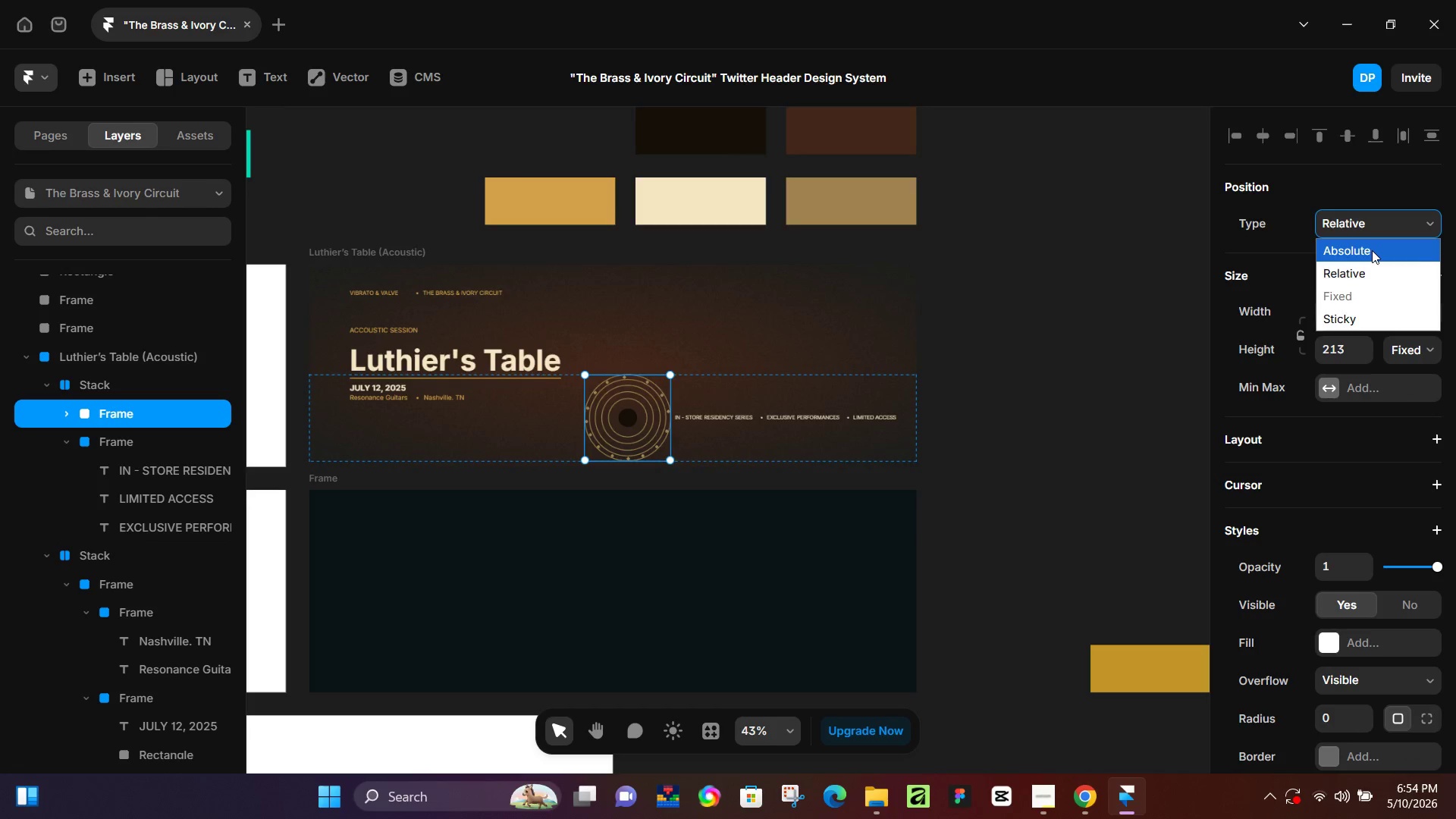 
left_click([1372, 250])
 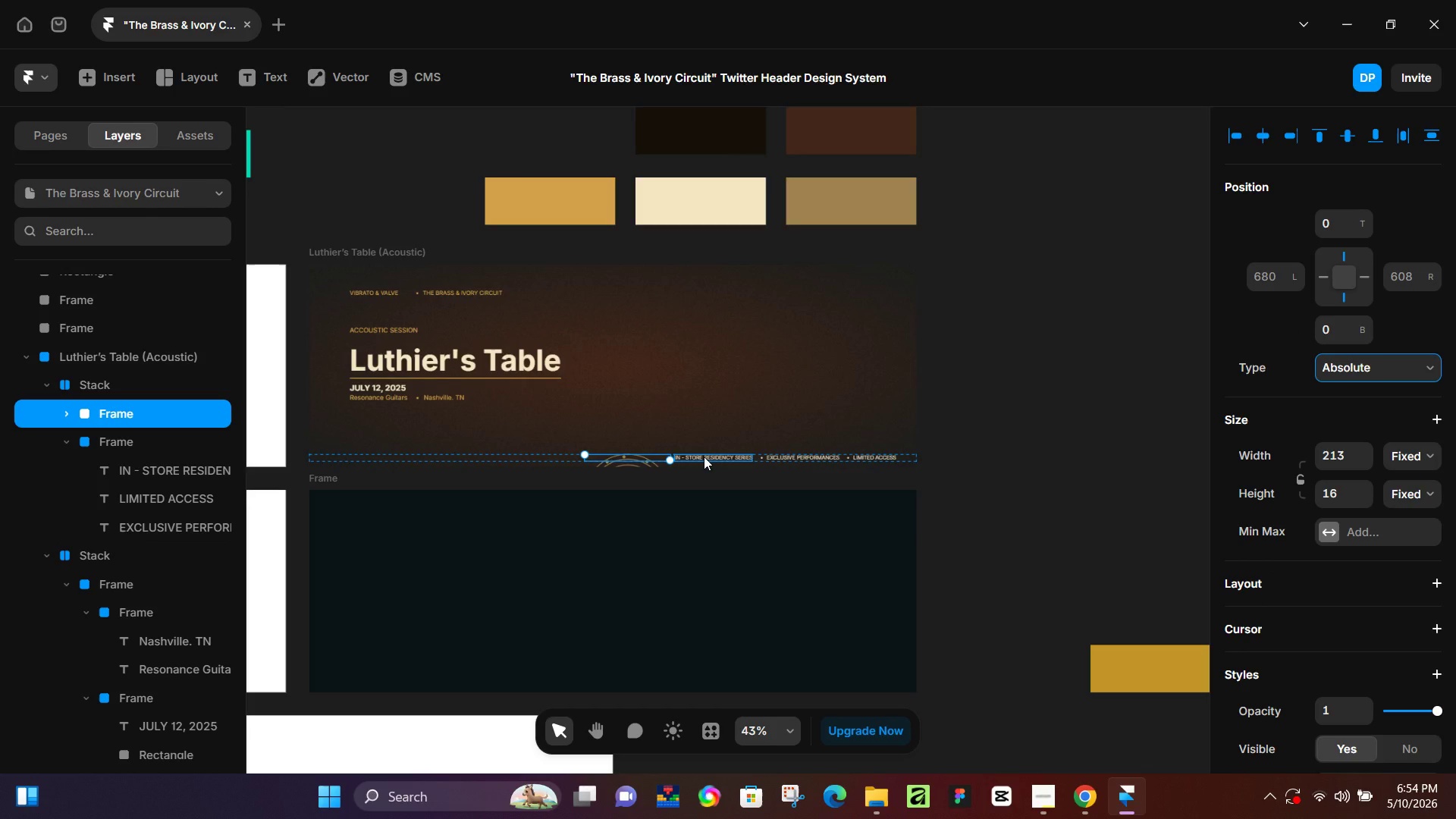 
hold_key(key=ControlLeft, duration=0.31)
 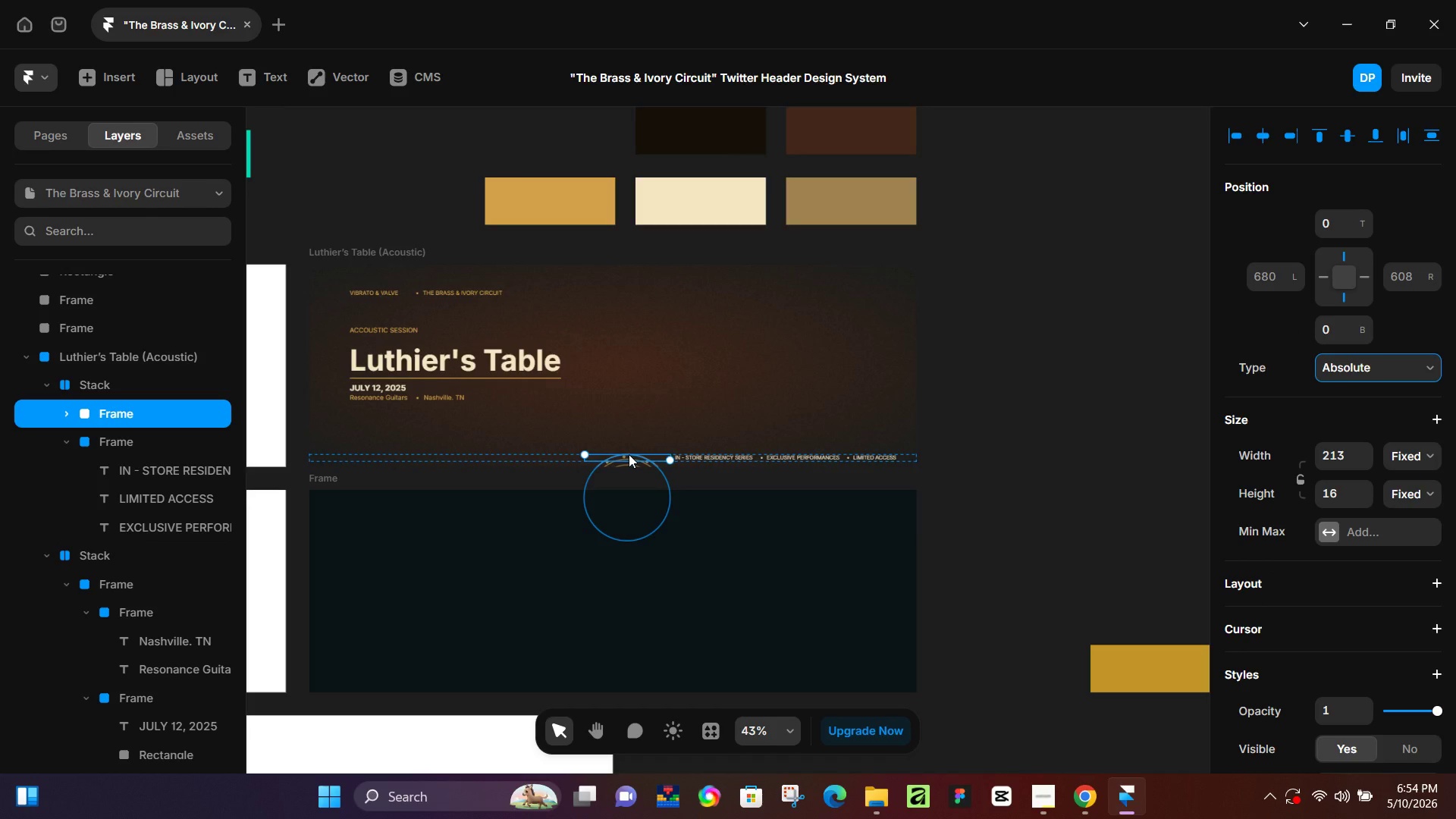 
key(Control+Z)
 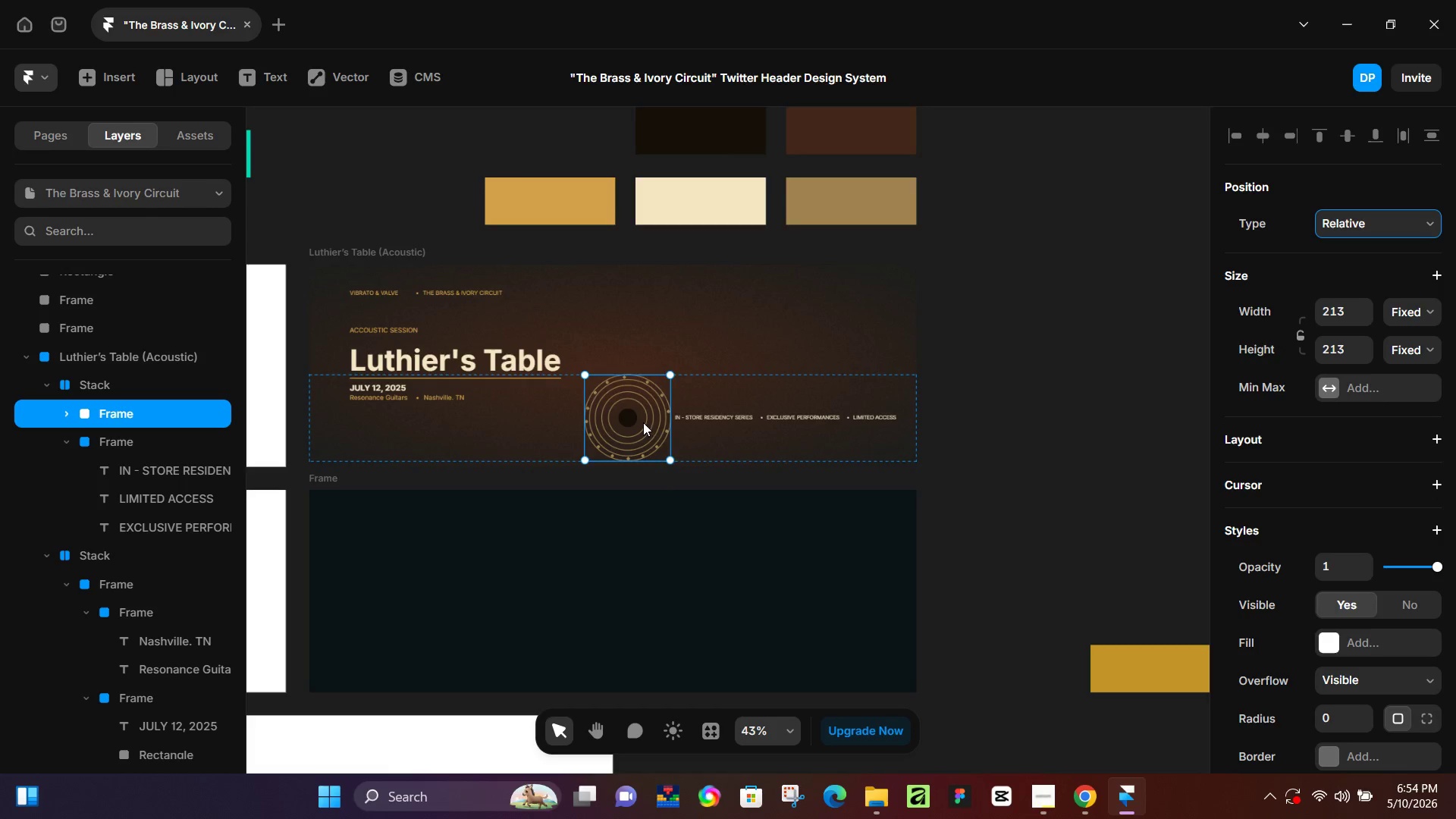 
left_click_drag(start_coordinate=[641, 421], to_coordinate=[687, 325])
 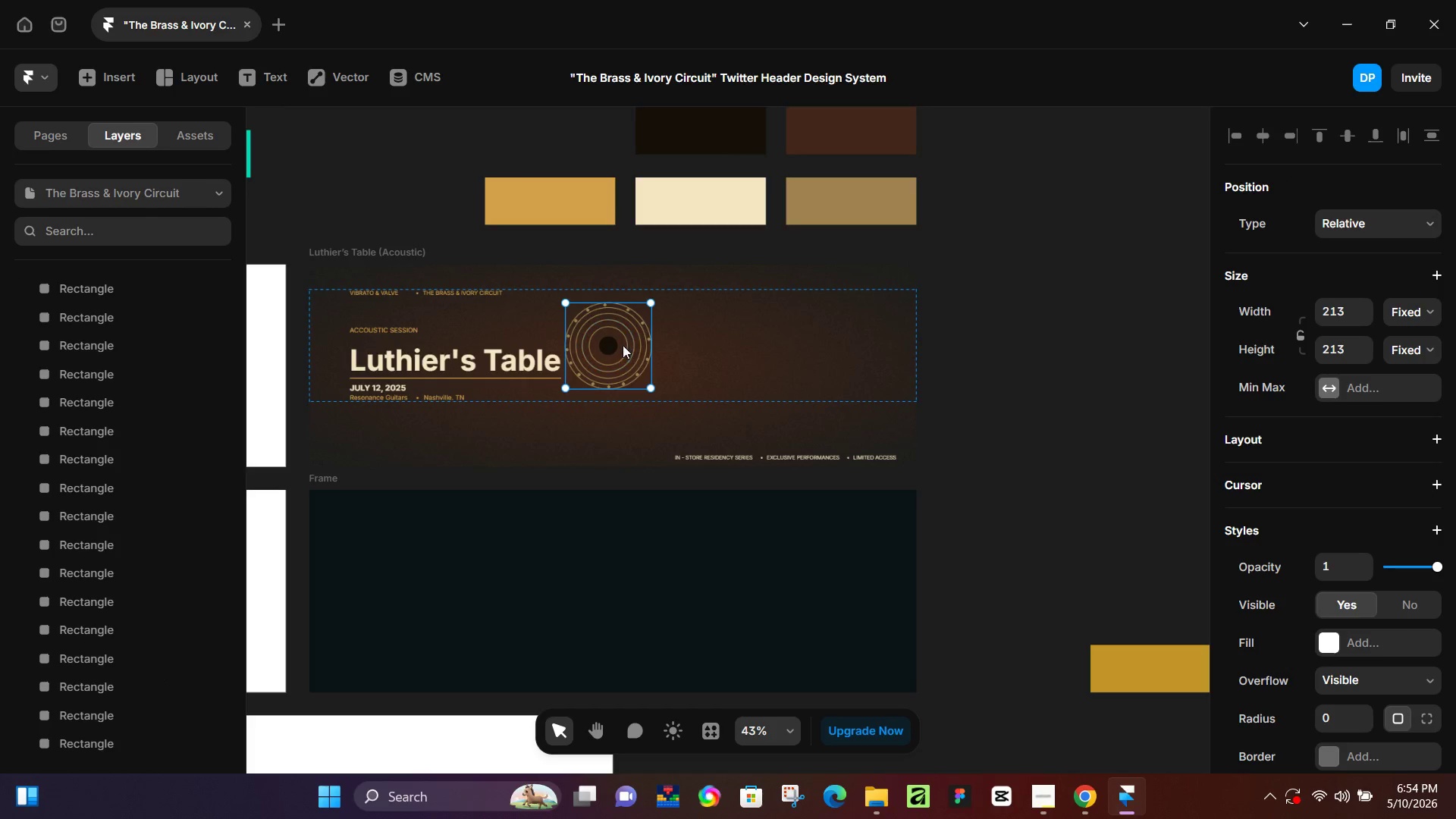 
left_click_drag(start_coordinate=[623, 345], to_coordinate=[792, 336])
 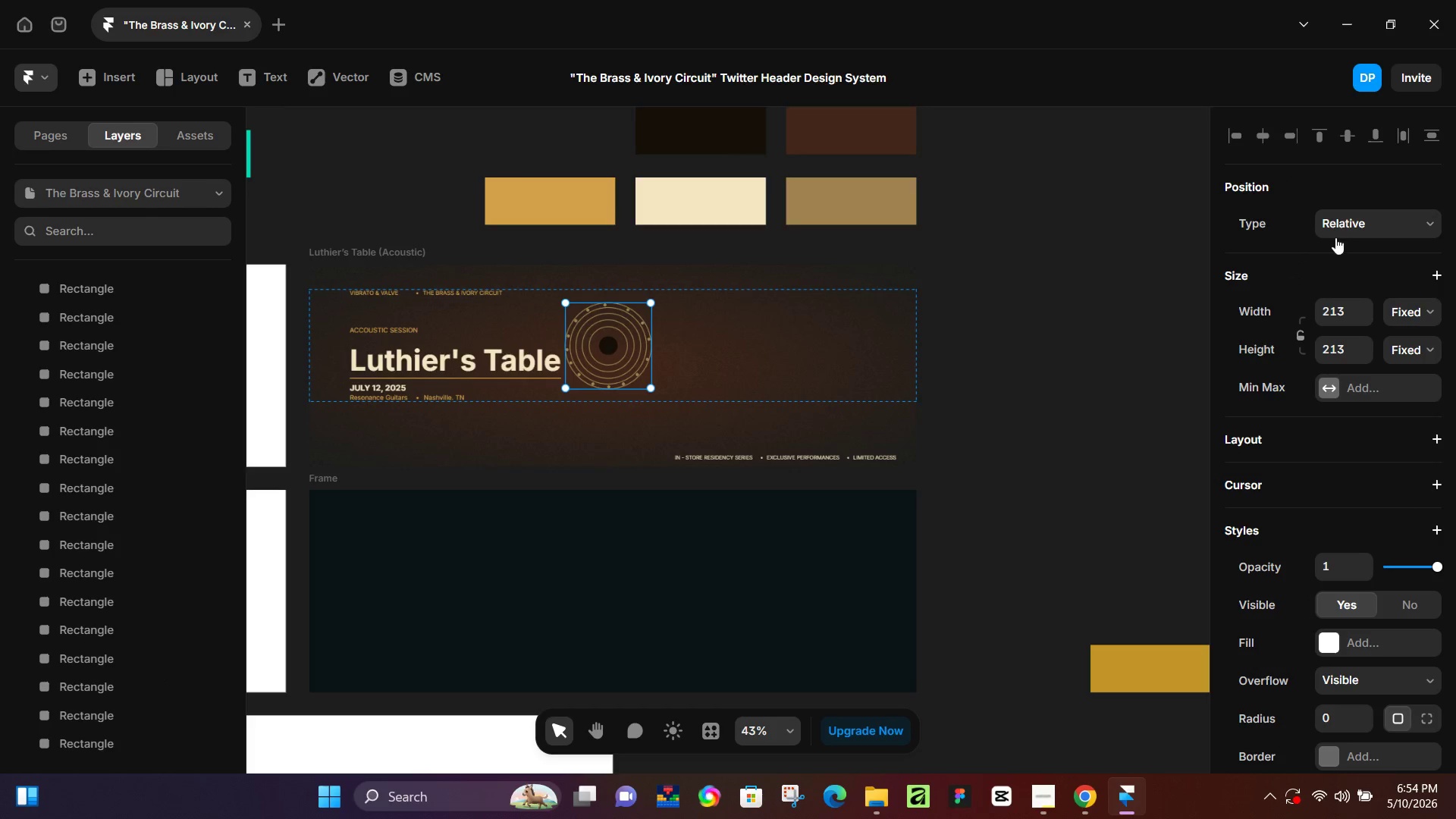 
left_click([1351, 229])
 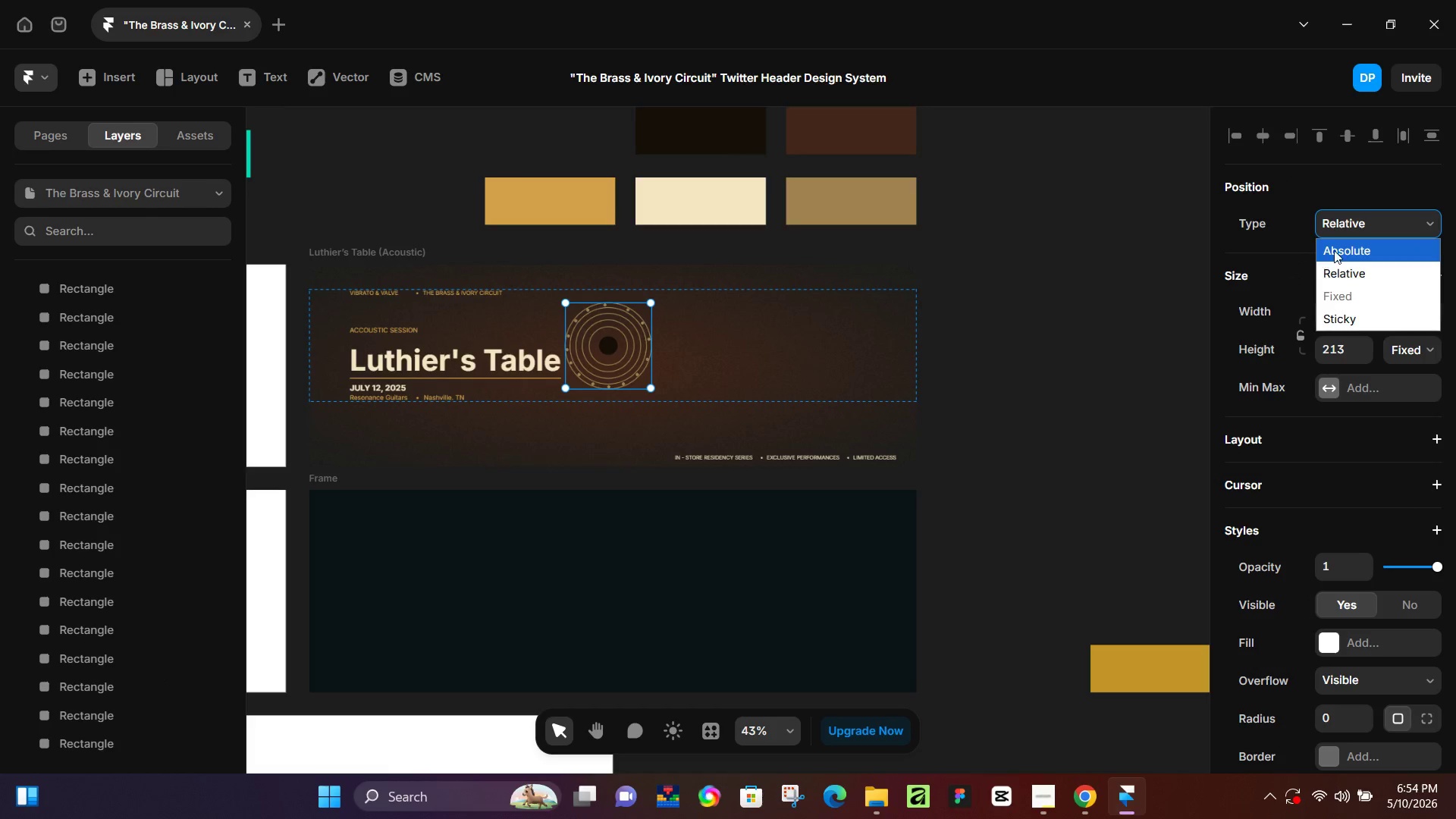 
left_click([1334, 250])
 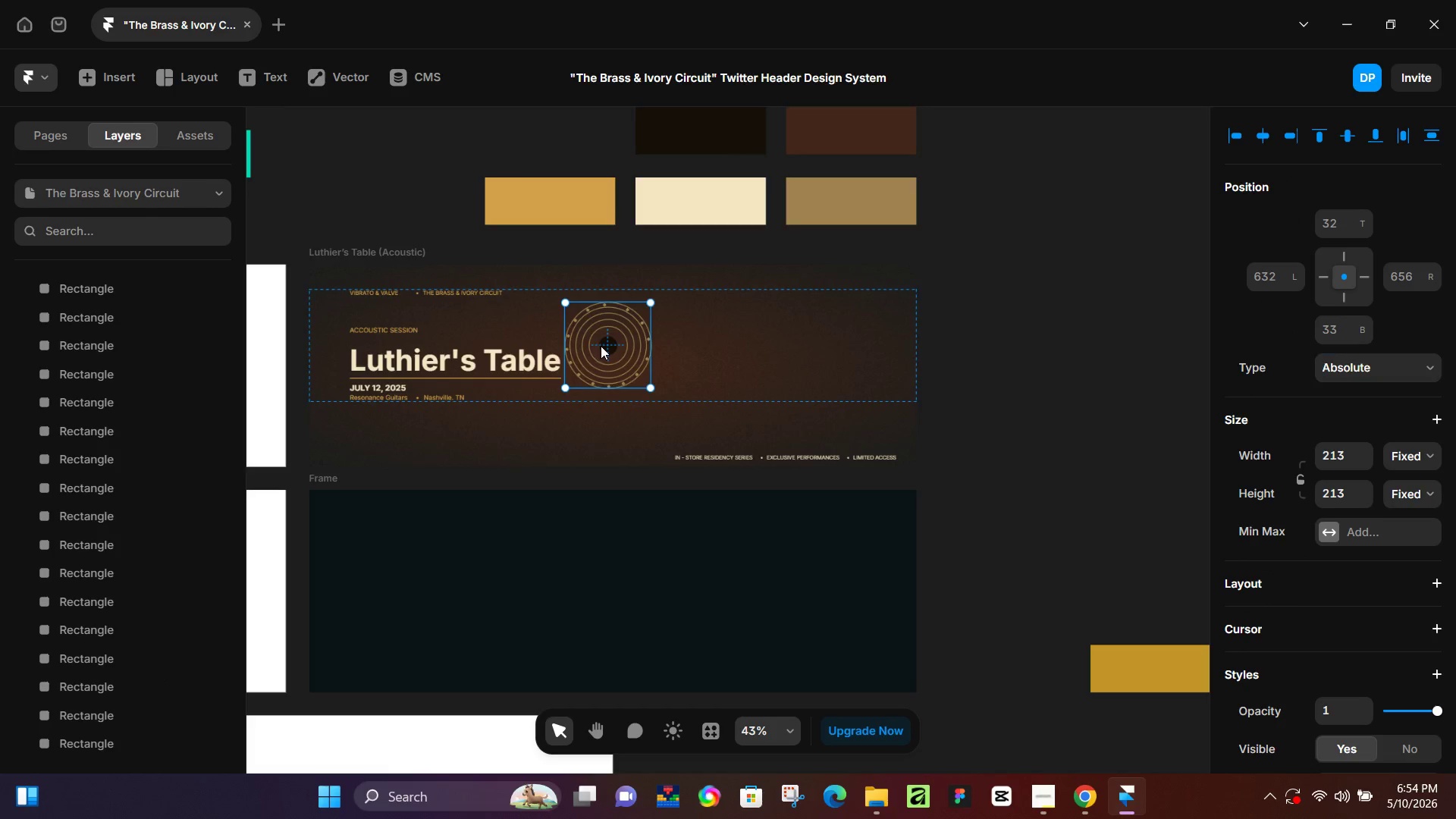 
left_click_drag(start_coordinate=[600, 346], to_coordinate=[746, 349])
 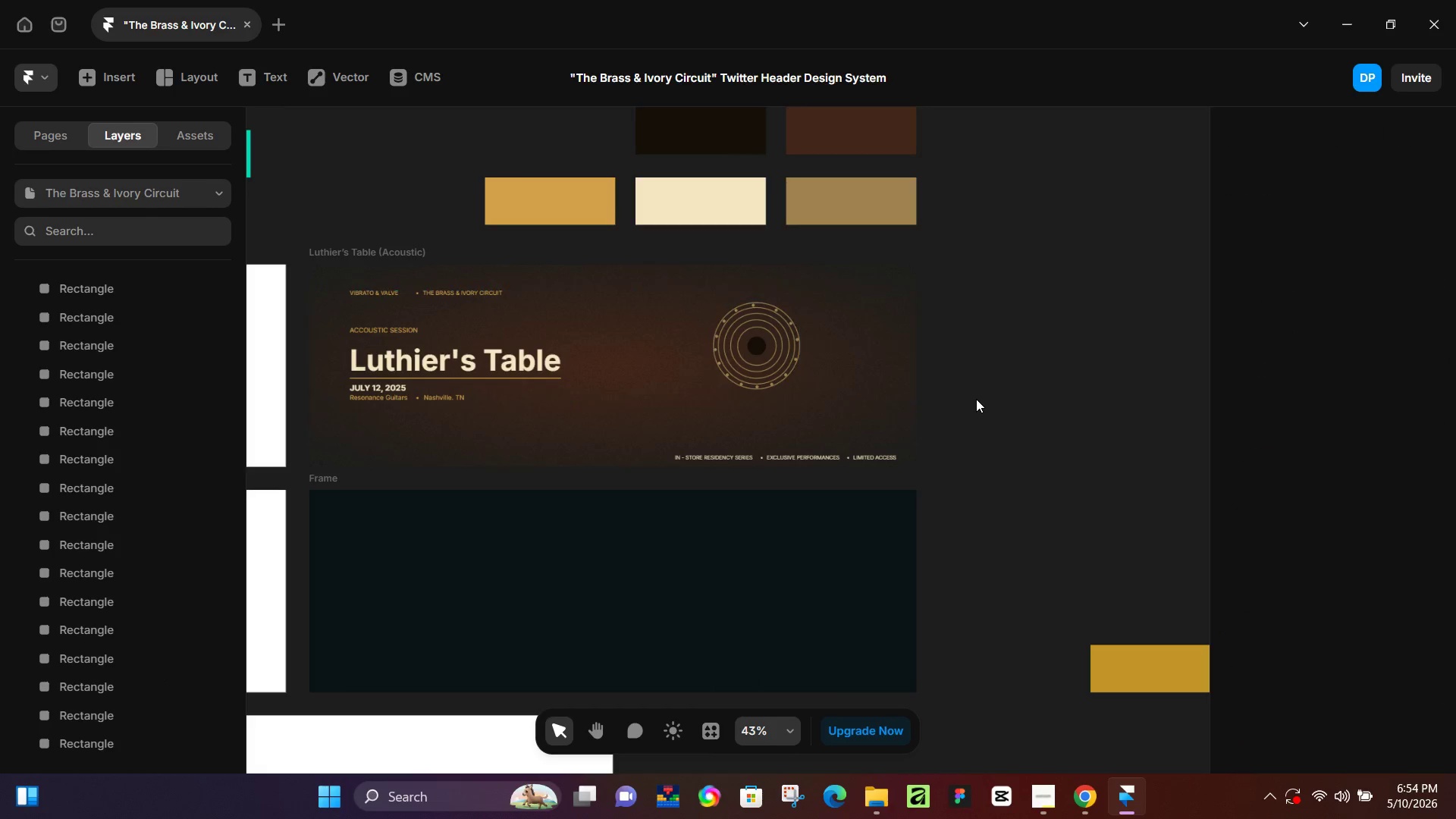 
left_click([976, 399])
 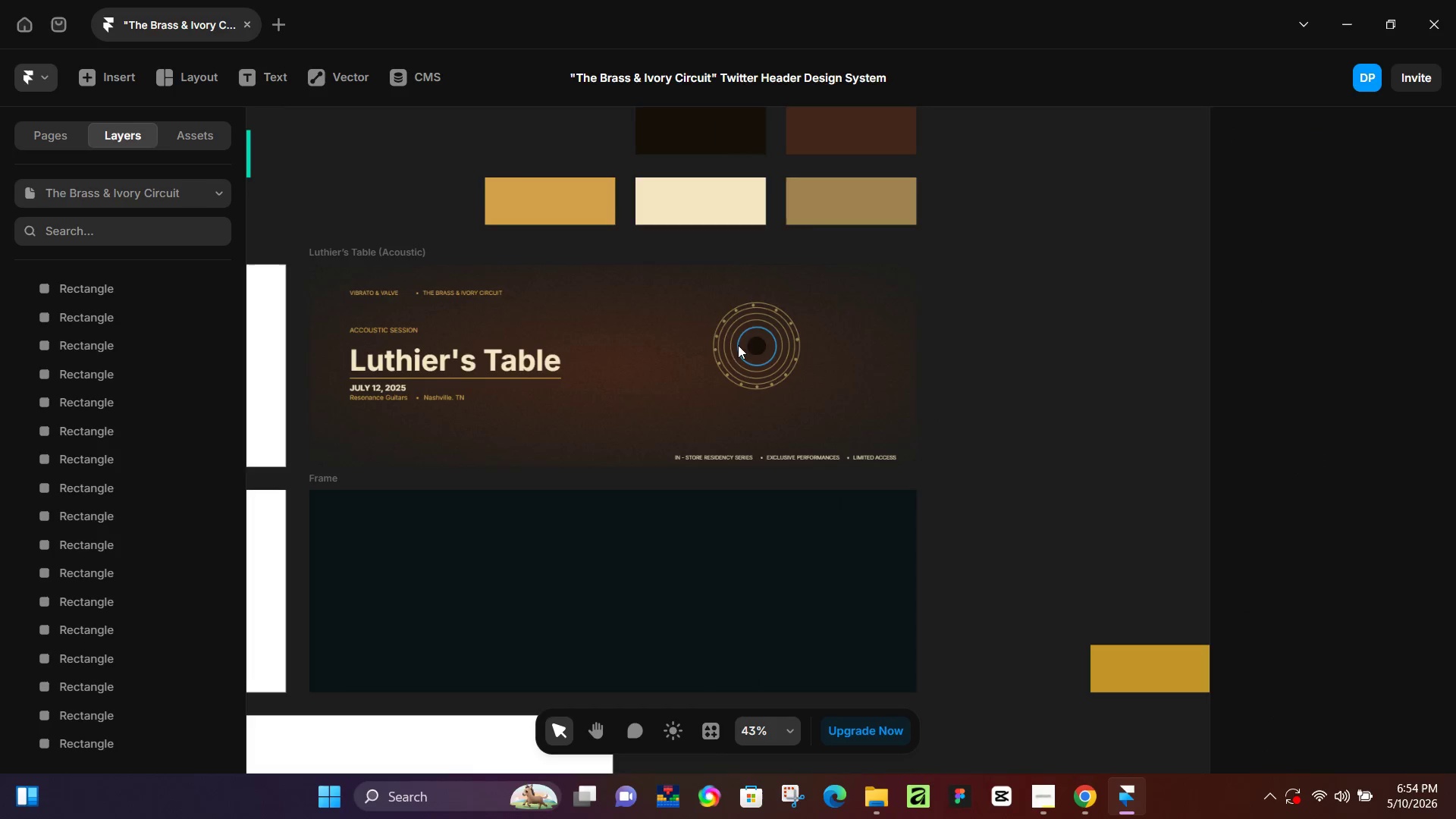 
left_click_drag(start_coordinate=[756, 343], to_coordinate=[756, 350])
 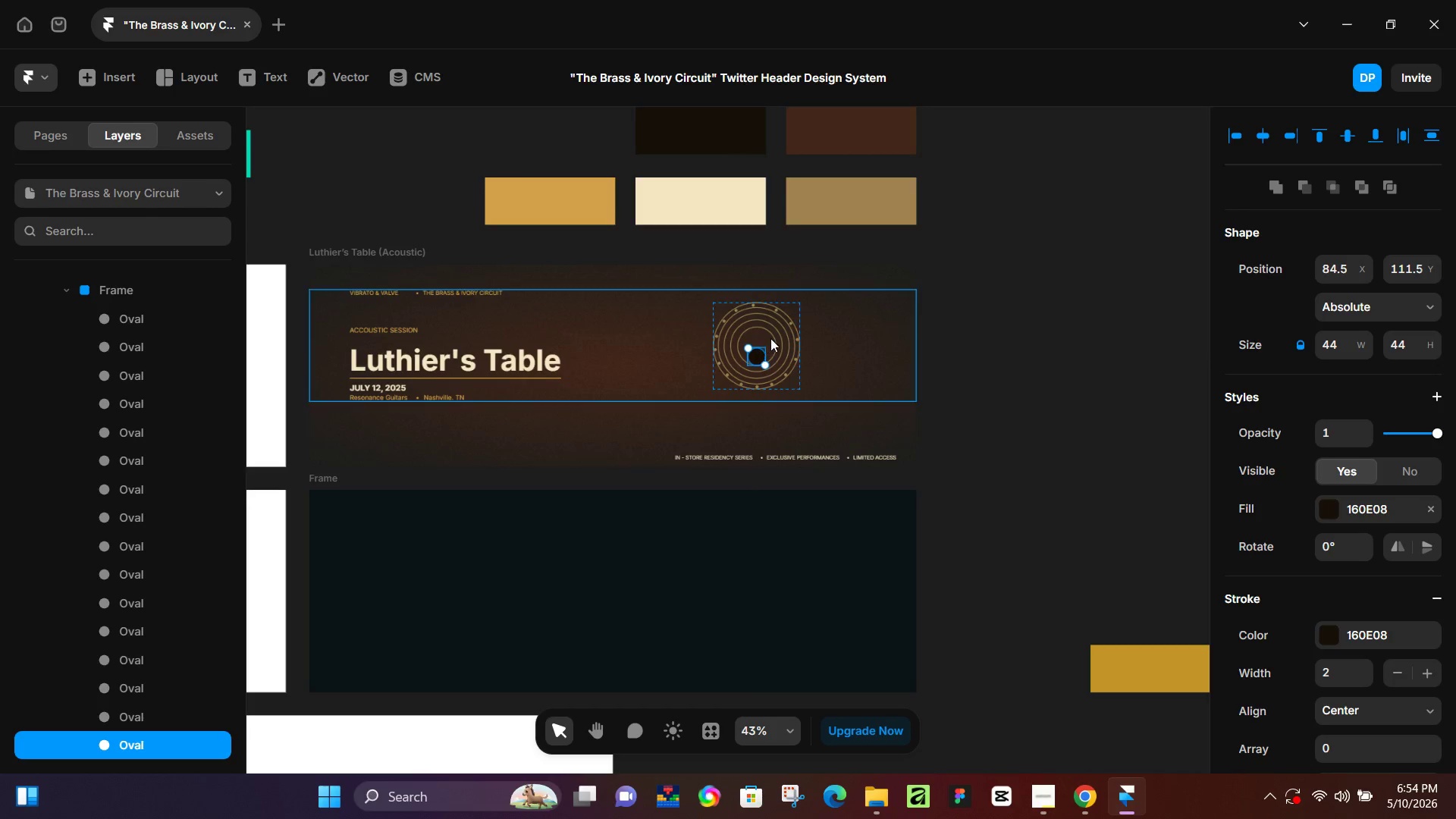 
key(Control+Z)
 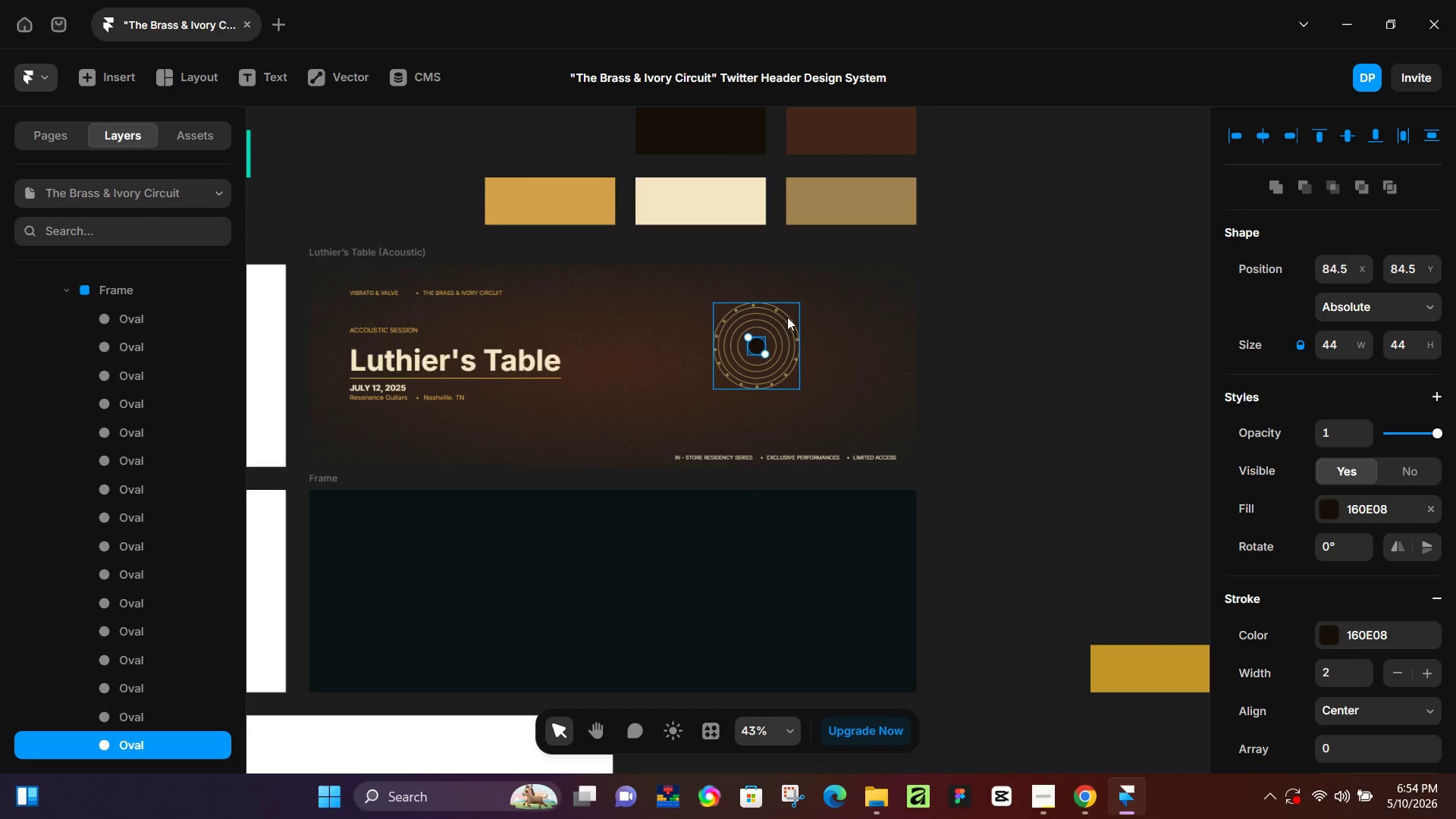 
left_click([787, 317])
 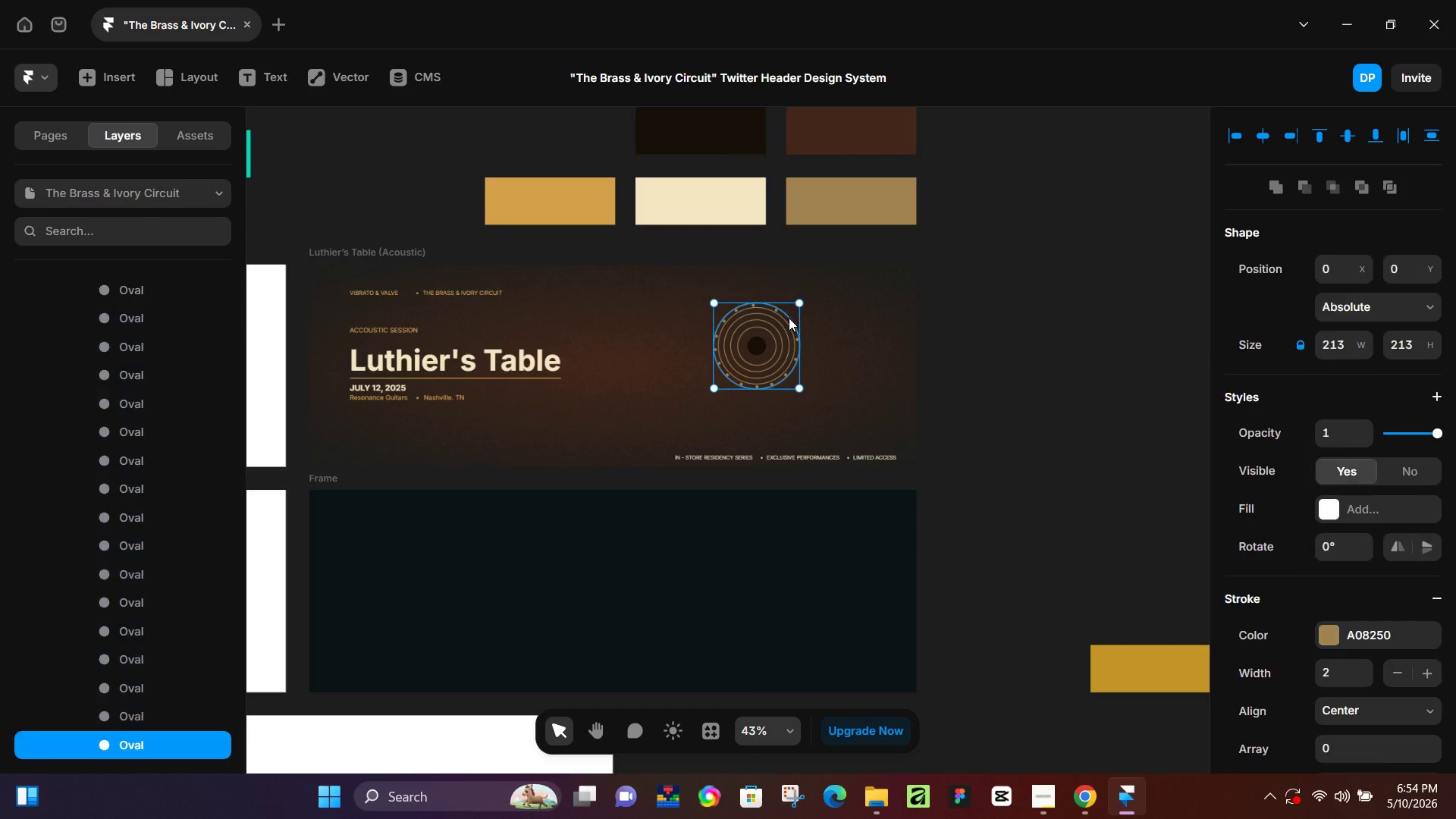 
left_click_drag(start_coordinate=[788, 315], to_coordinate=[789, 325])
 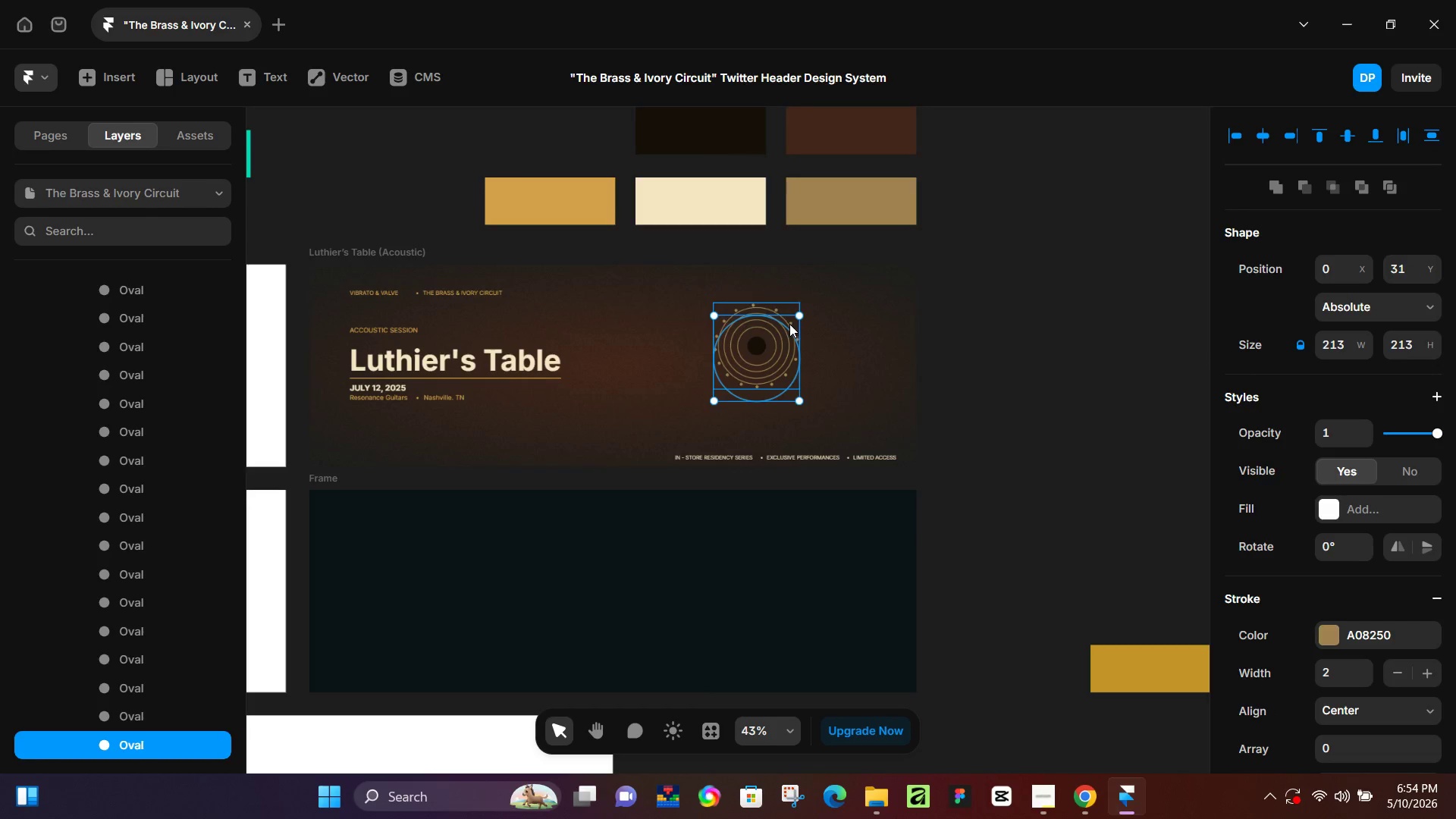 
key(Control+Z)
 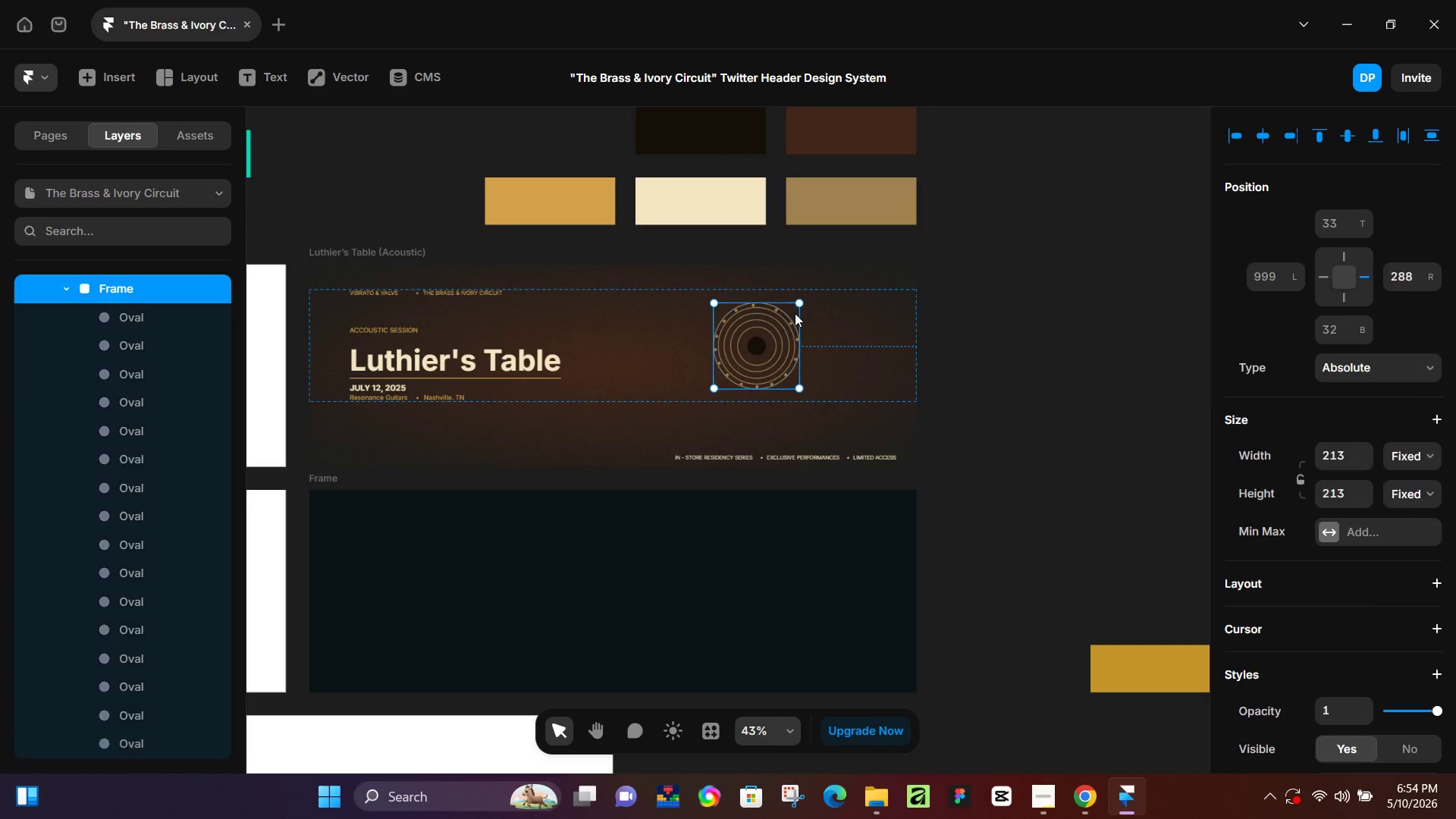 
left_click_drag(start_coordinate=[795, 313], to_coordinate=[794, 318])
 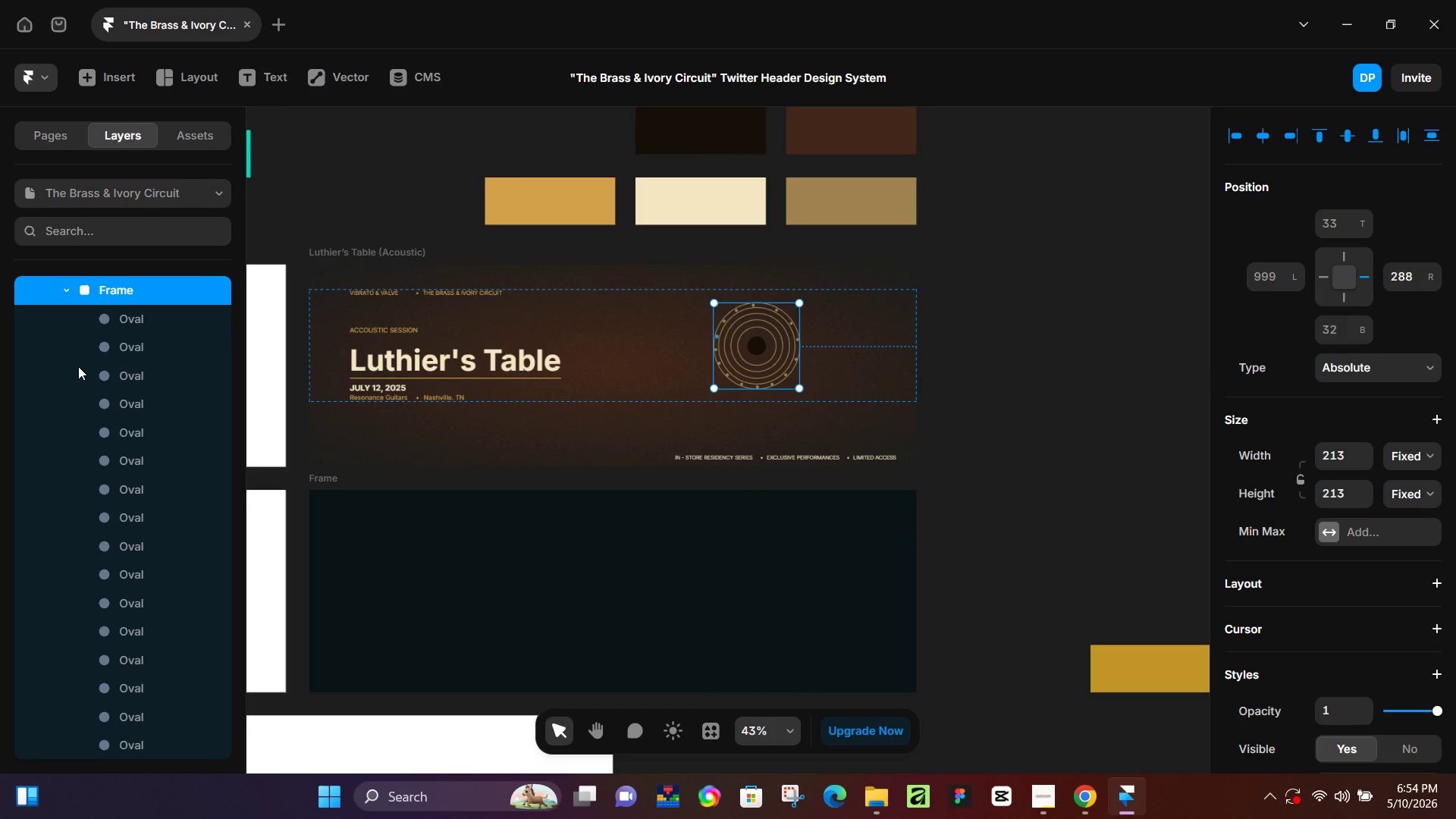 
scroll: coordinate [80, 367], scroll_direction: up, amount: 2.0
 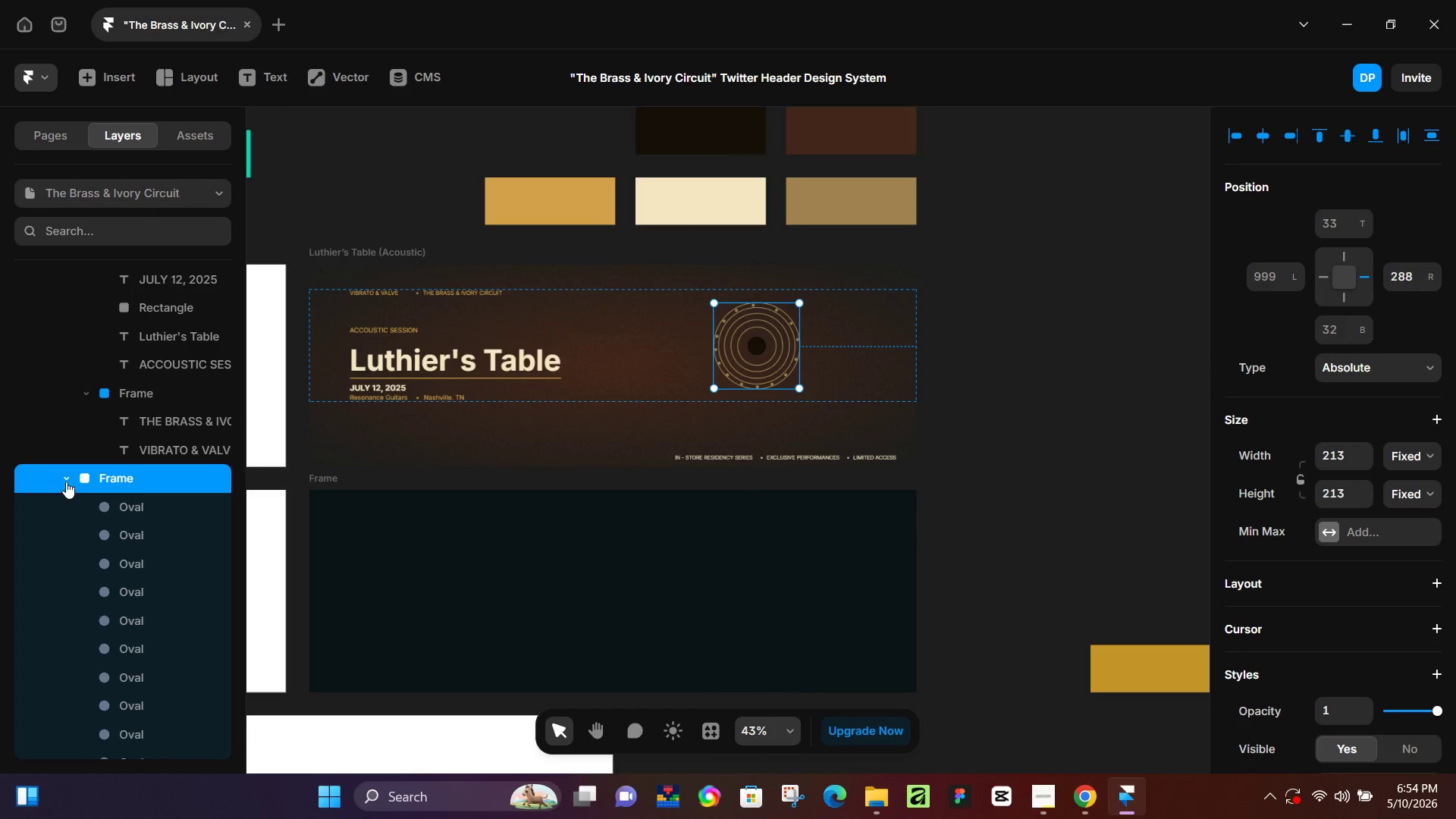 
left_click([66, 481])
 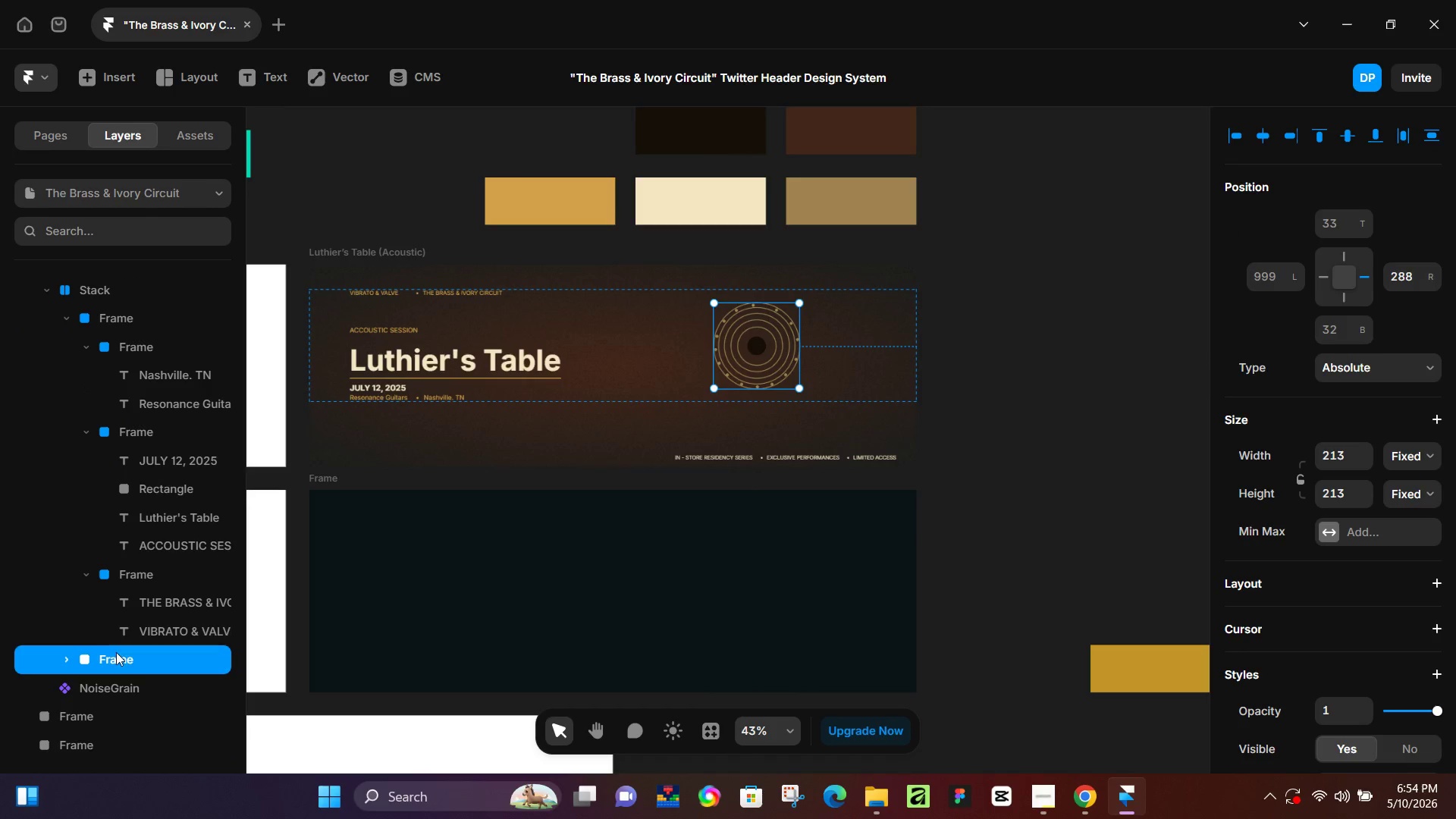 
scroll: coordinate [116, 652], scroll_direction: up, amount: 1.0
 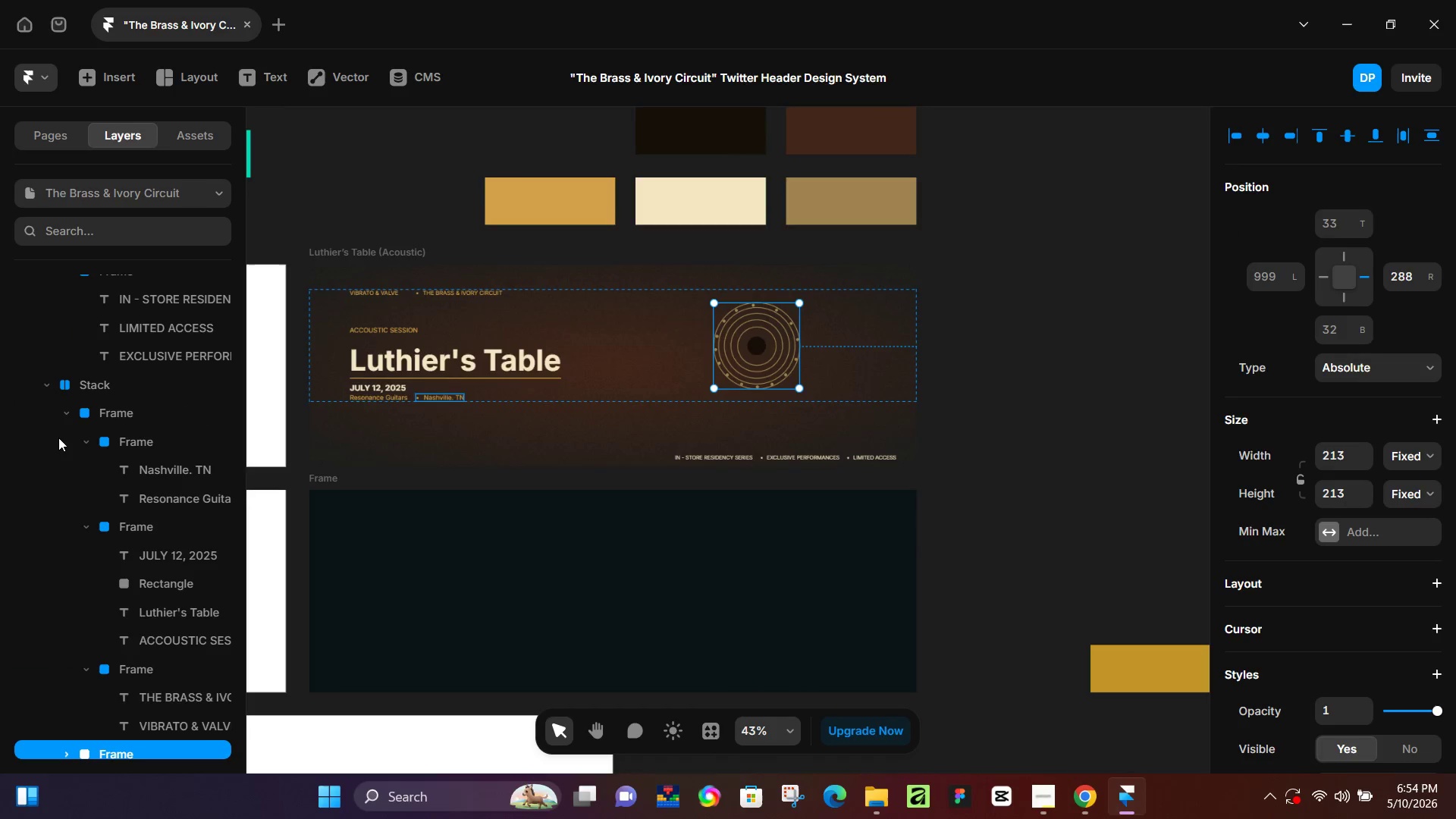 
left_click([39, 388])
 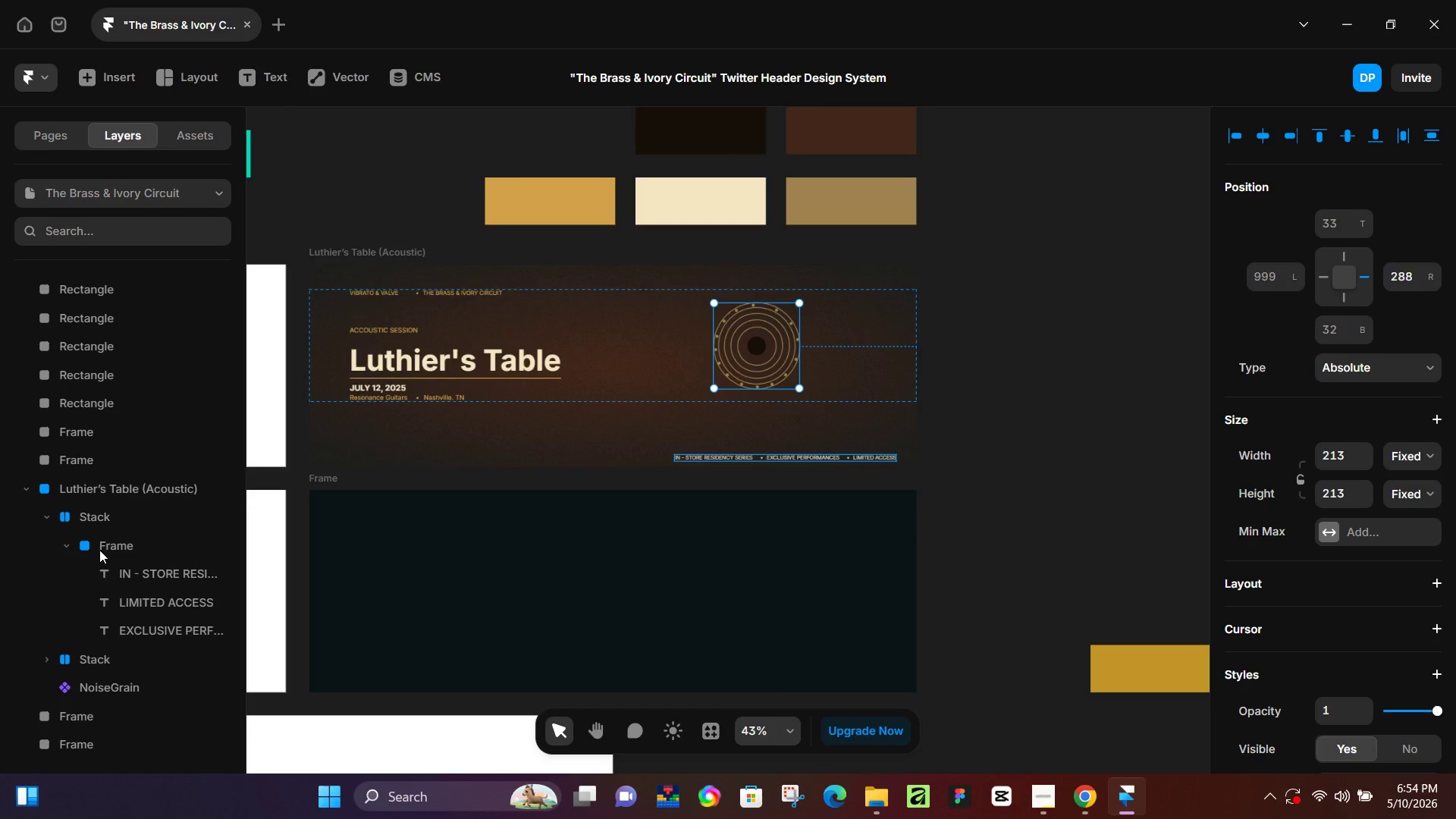 
left_click([50, 522])
 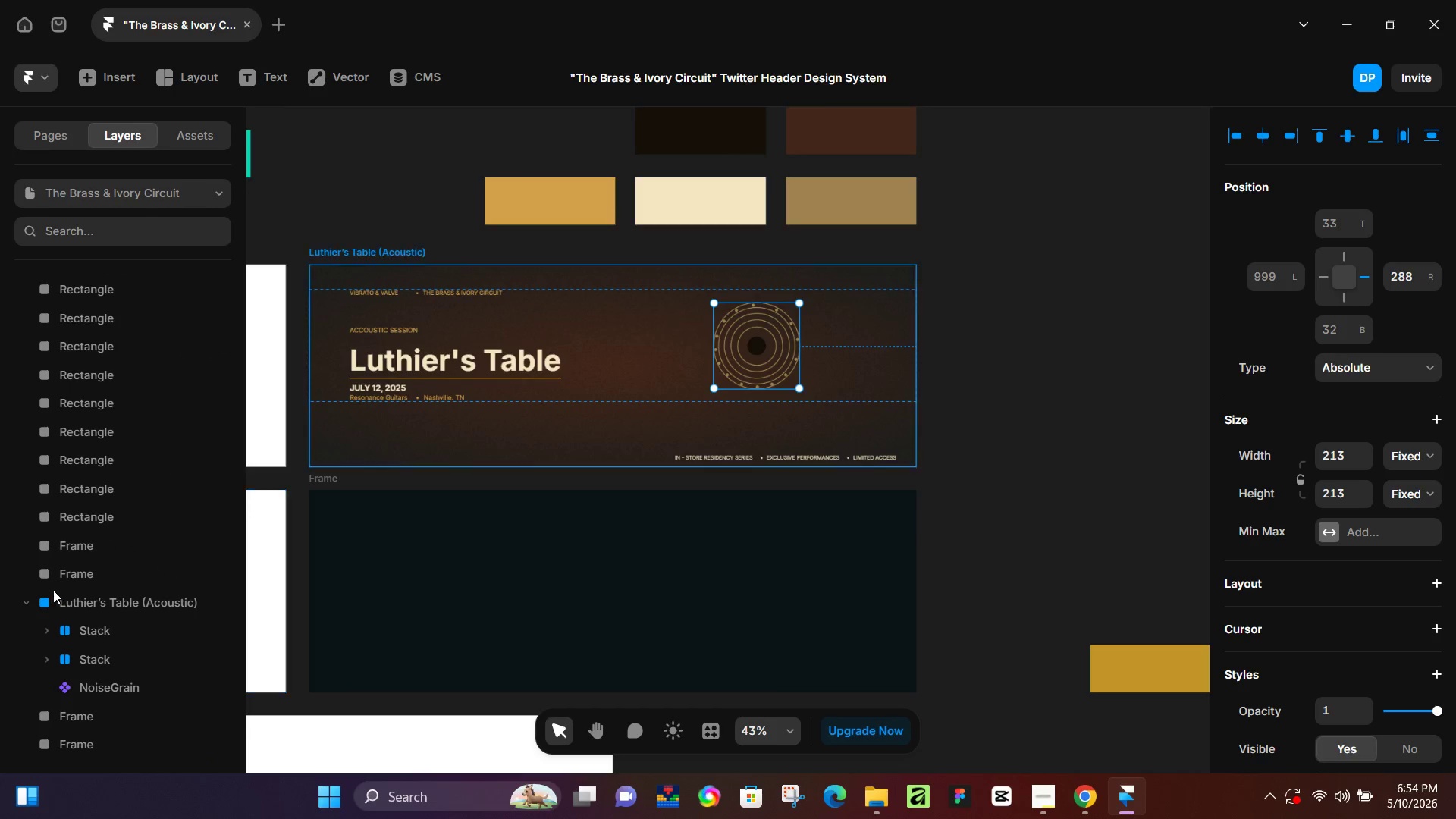 
scroll: coordinate [30, 483], scroll_direction: up, amount: 7.0
 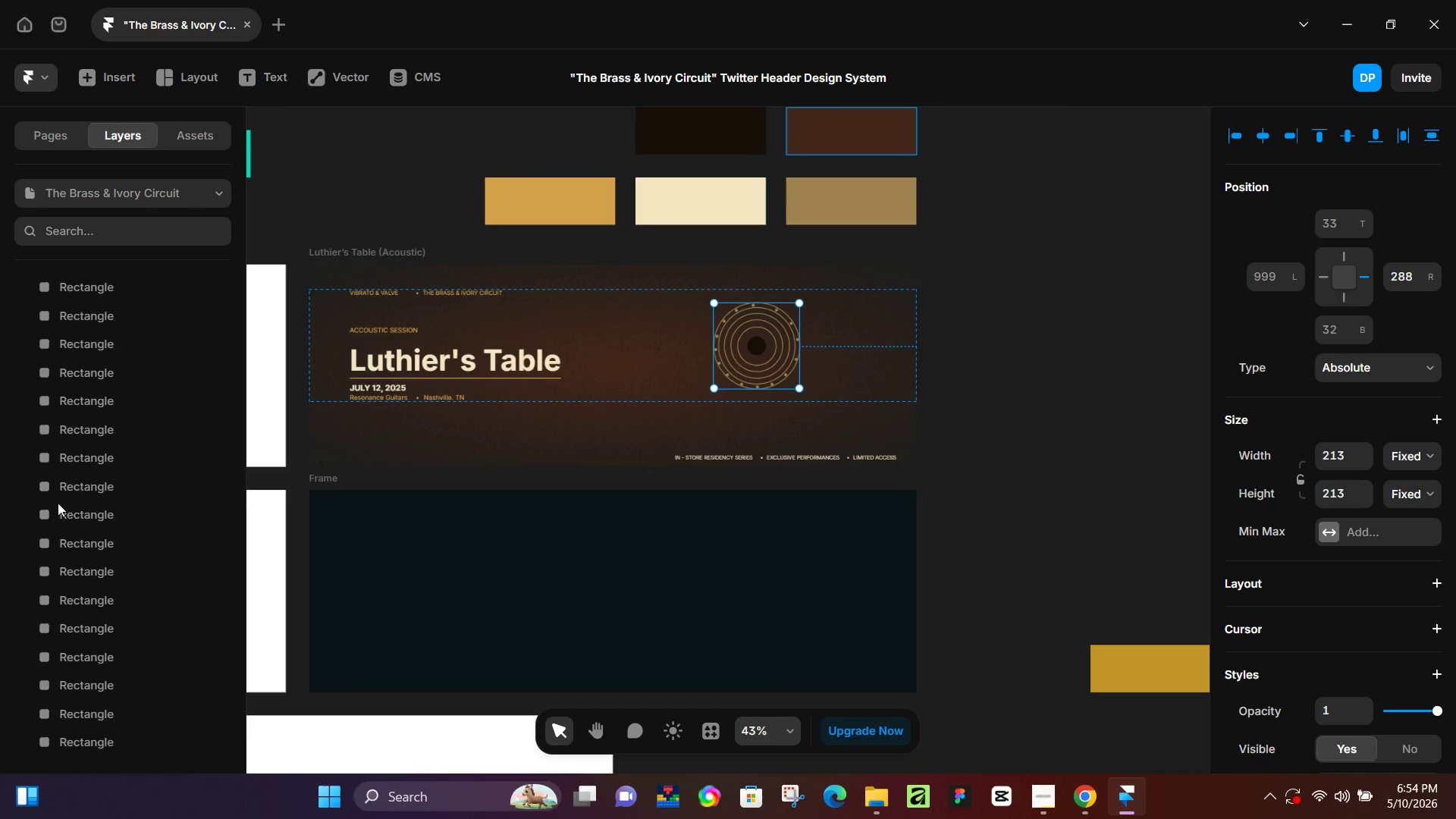 
scroll: coordinate [61, 507], scroll_direction: down, amount: 7.0
 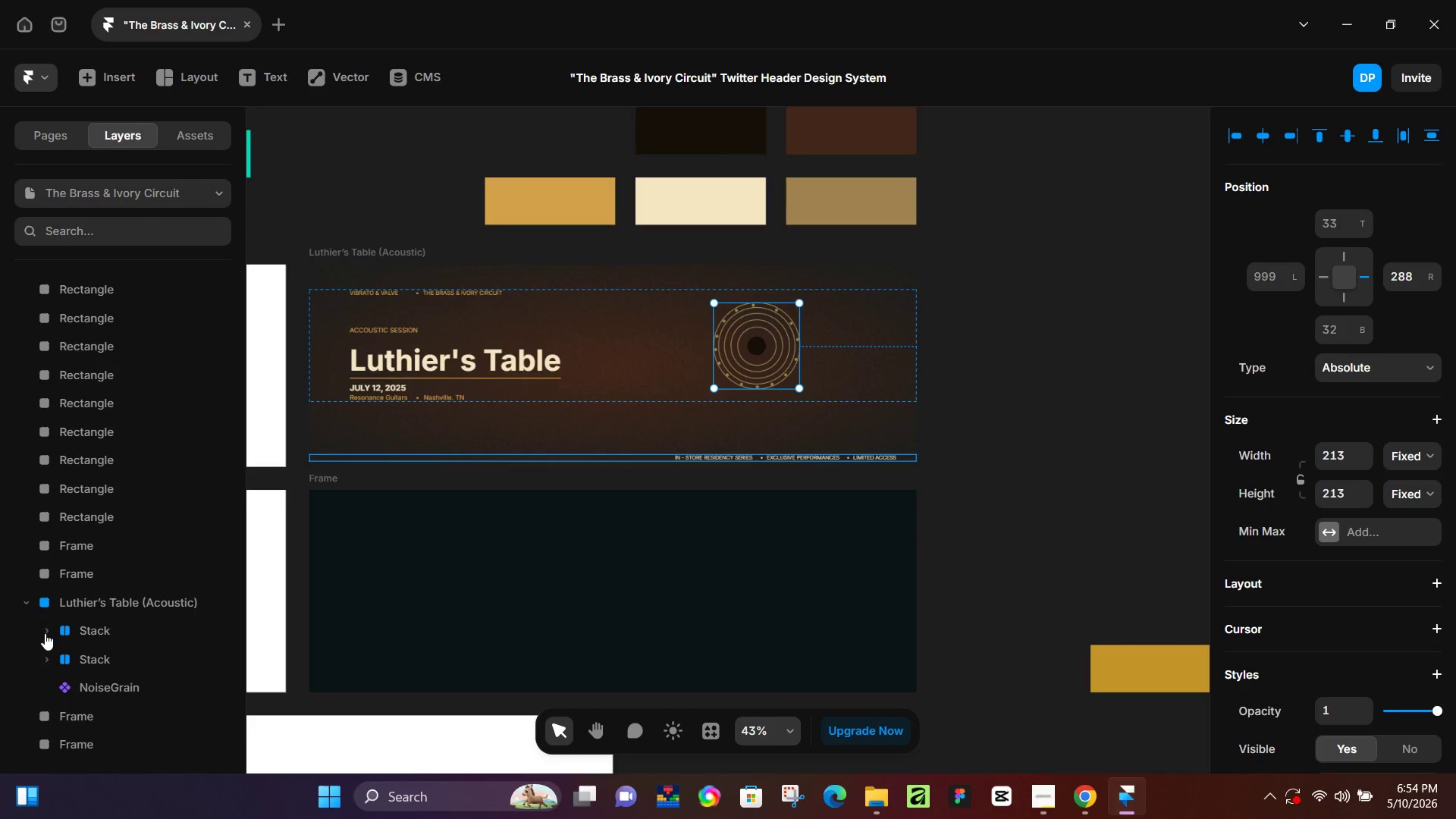 
left_click([46, 632])
 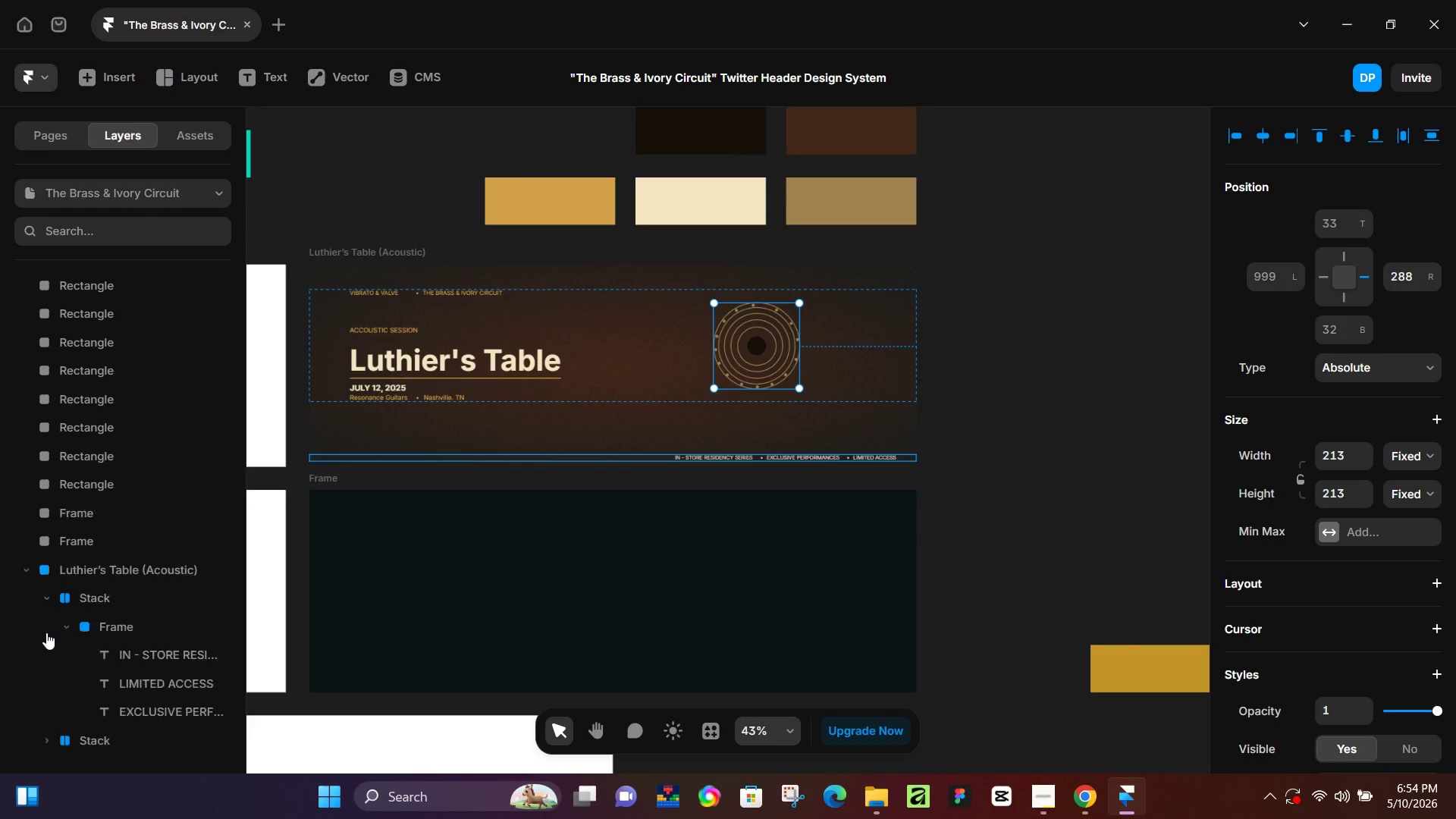 
scroll: coordinate [46, 632], scroll_direction: down, amount: 2.0
 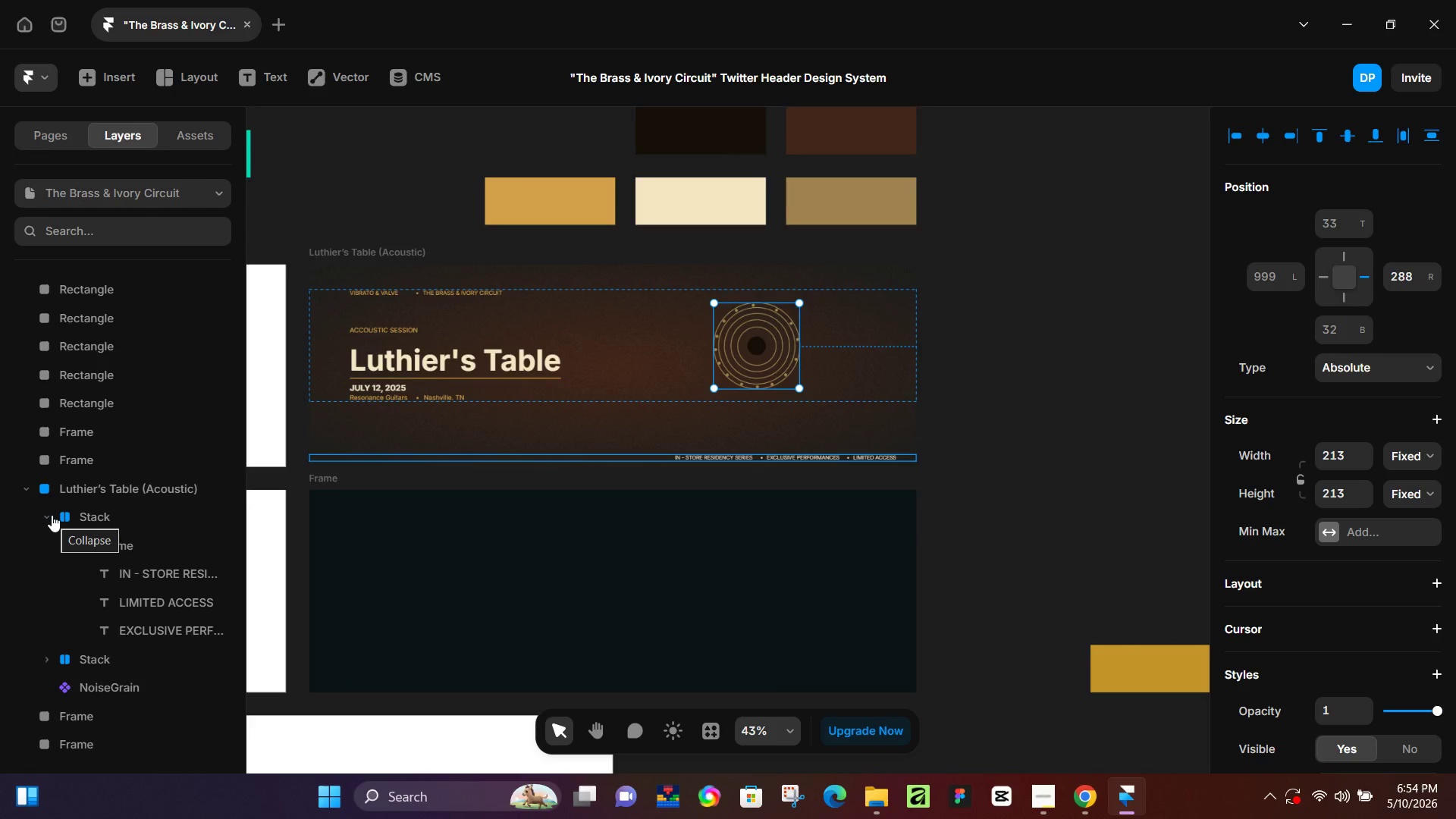 
left_click([51, 515])
 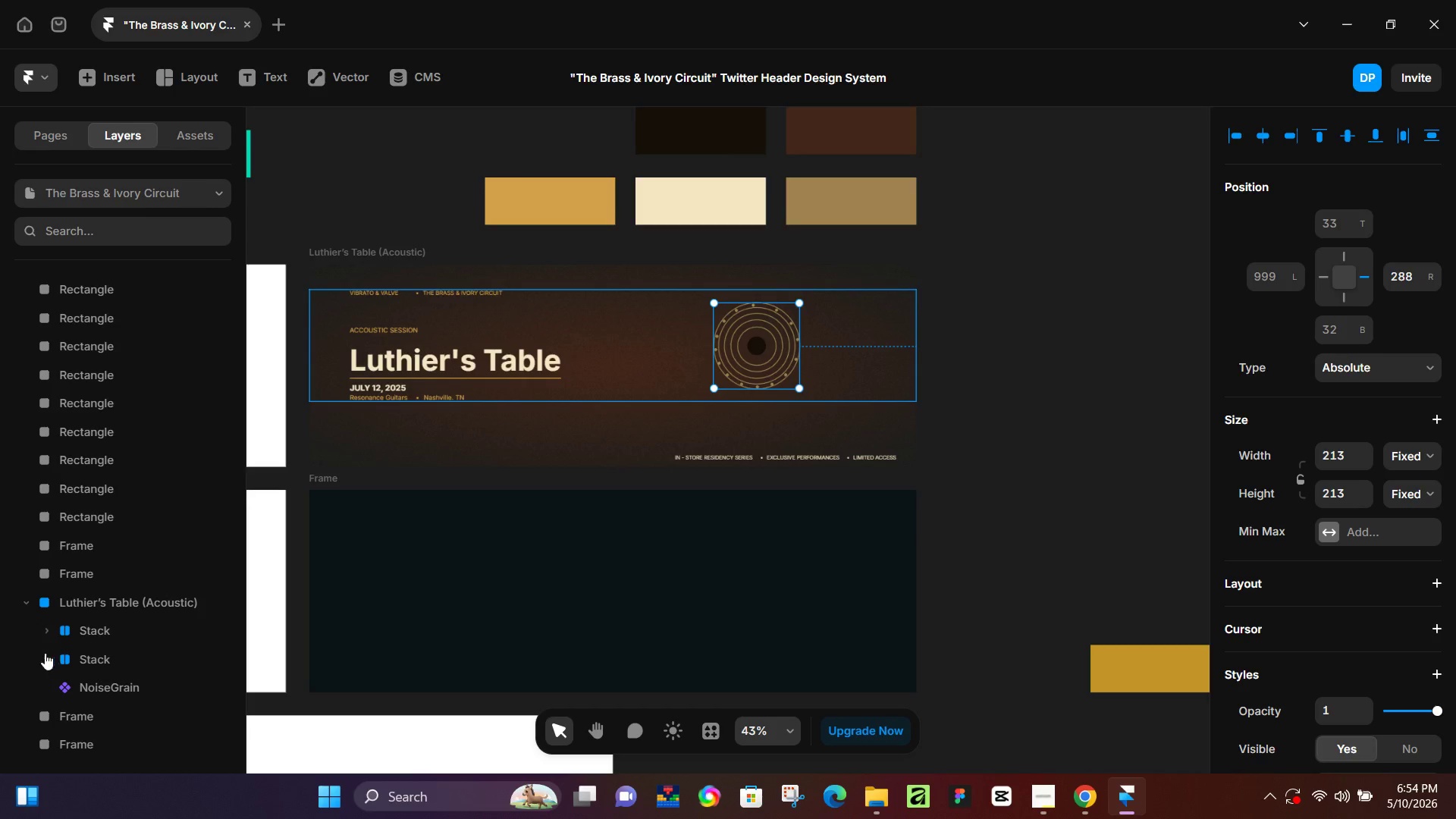 
left_click([45, 653])
 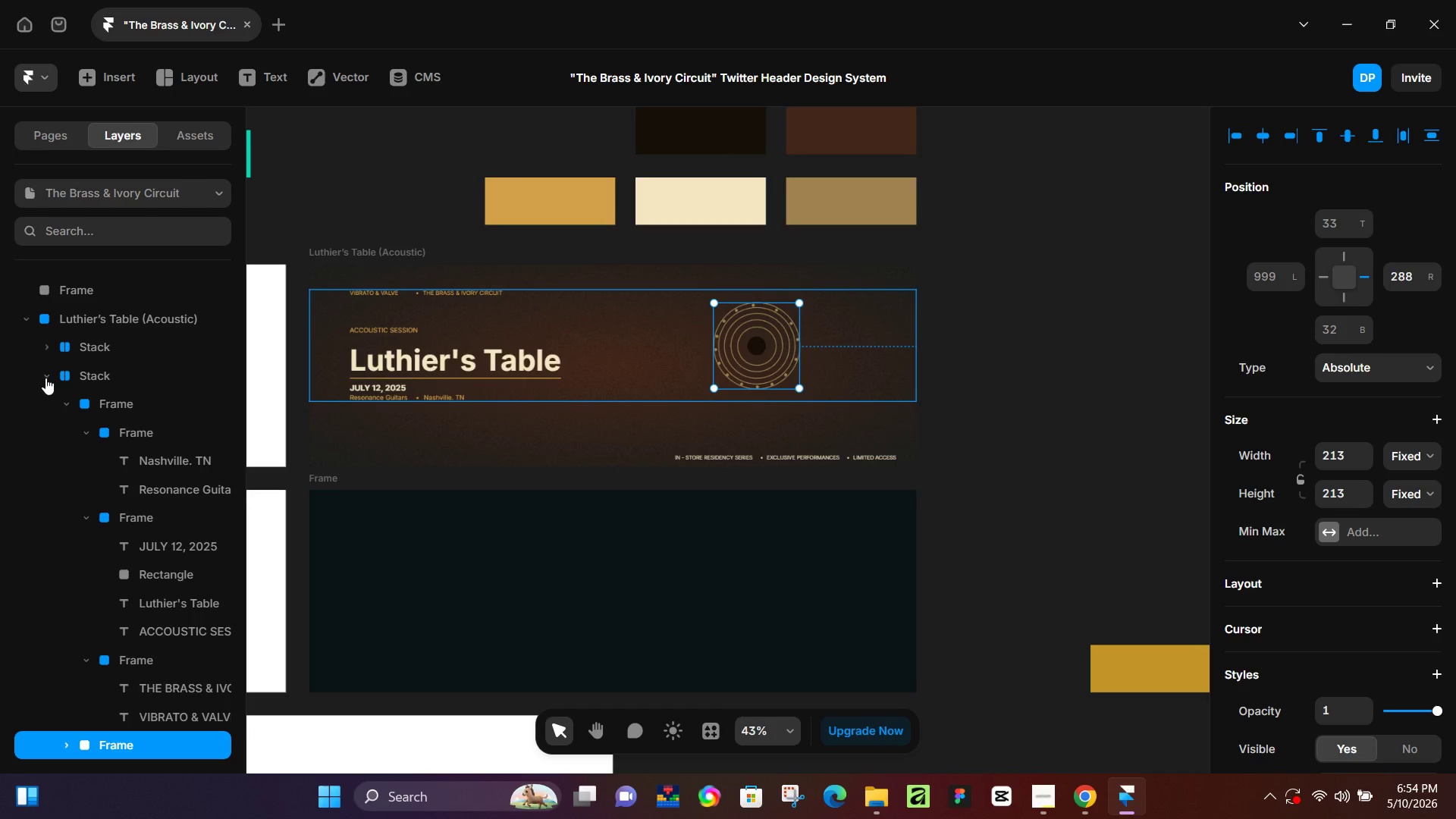 
left_click([46, 378])
 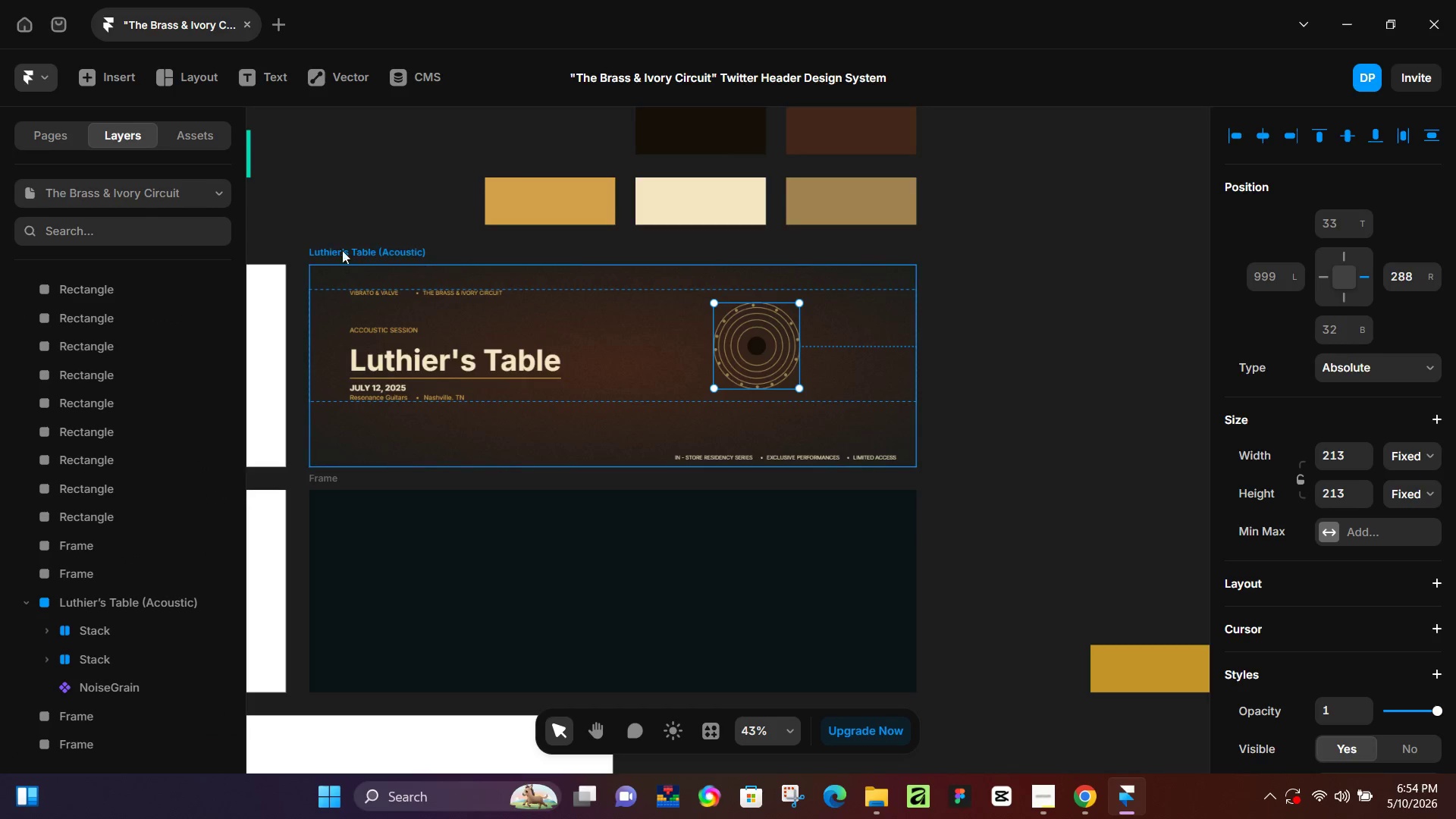 
left_click([369, 248])
 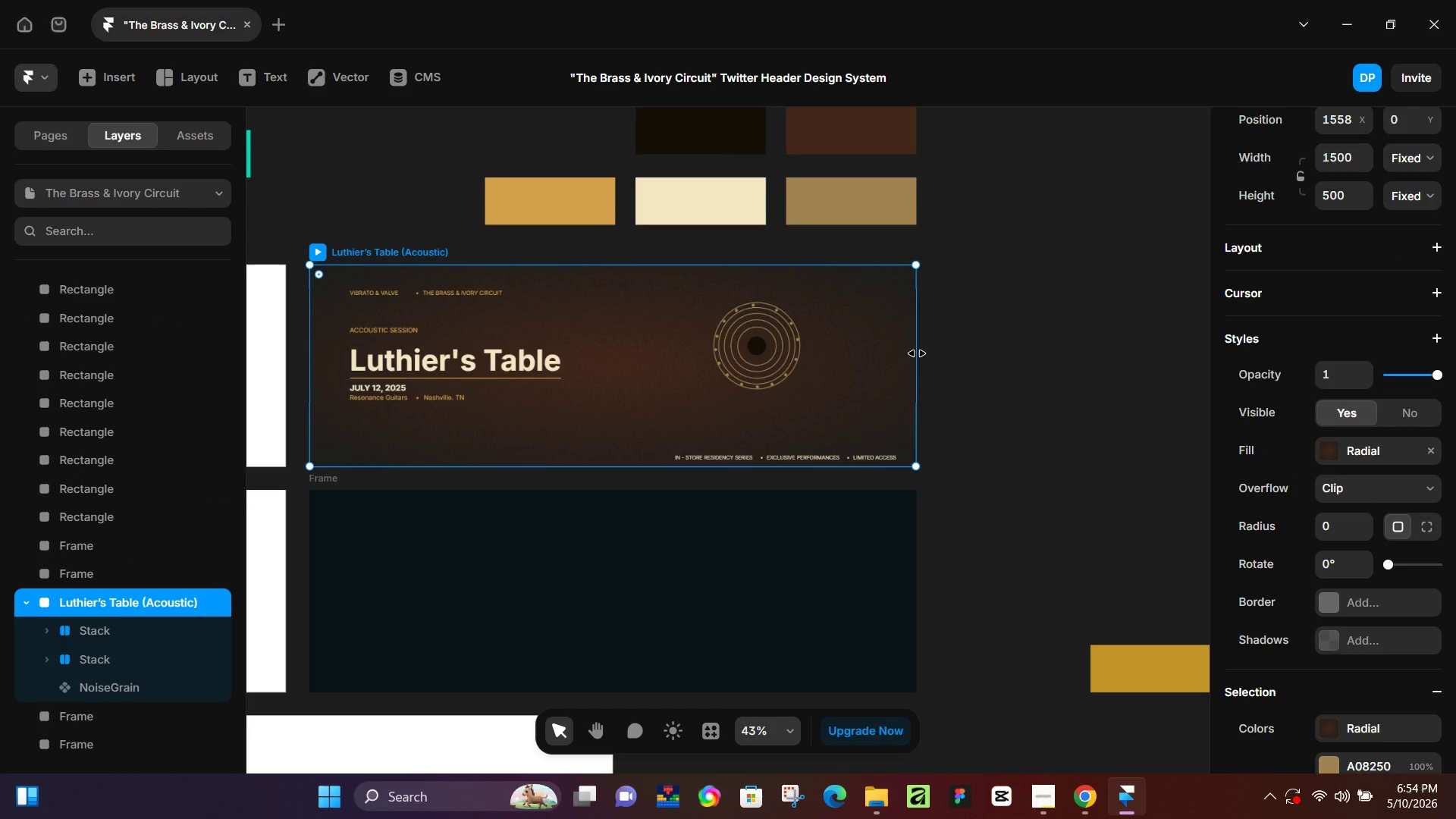 
left_click_drag(start_coordinate=[917, 353], to_coordinate=[758, 413])
 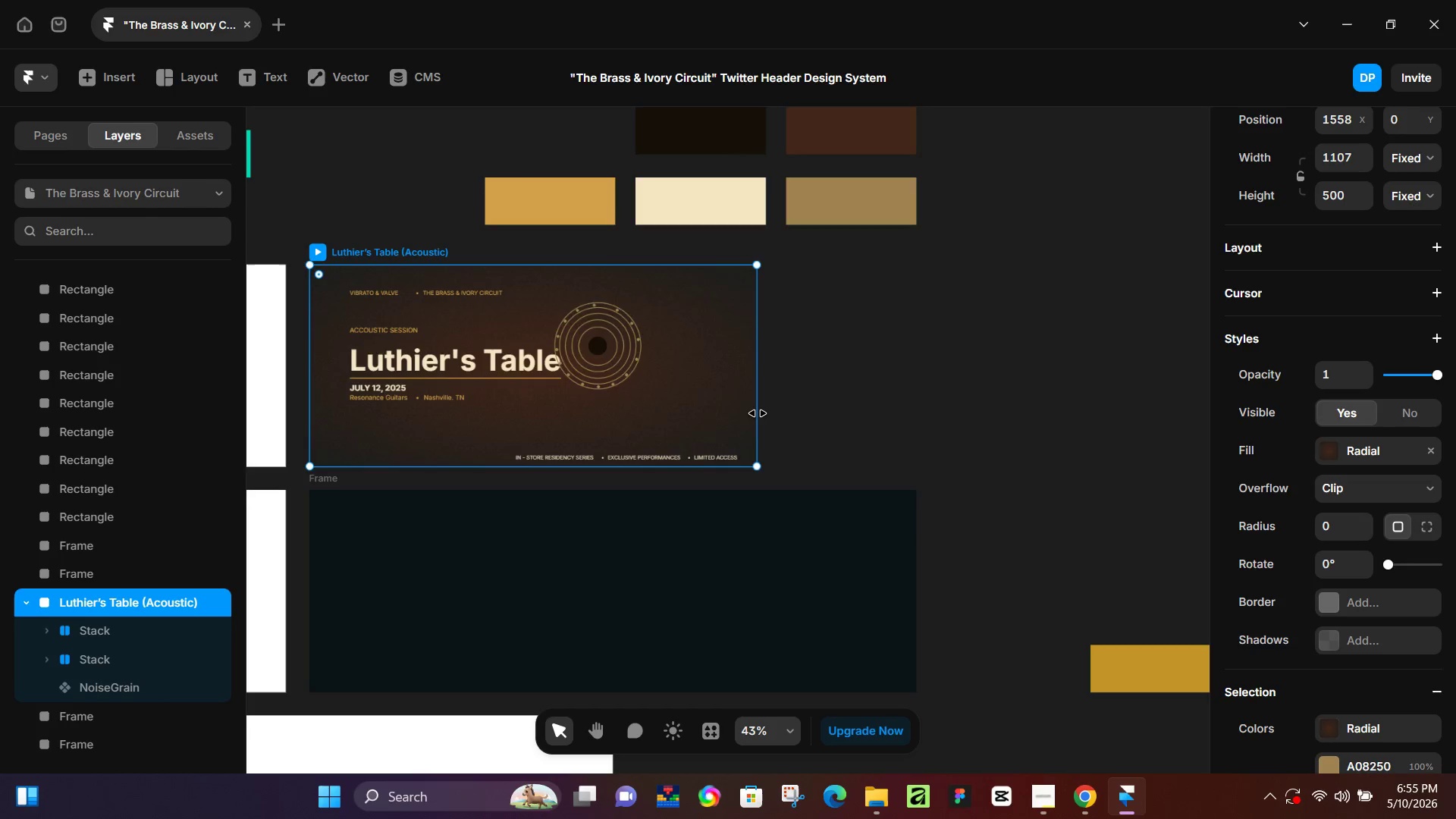 
key(Control+Z)
 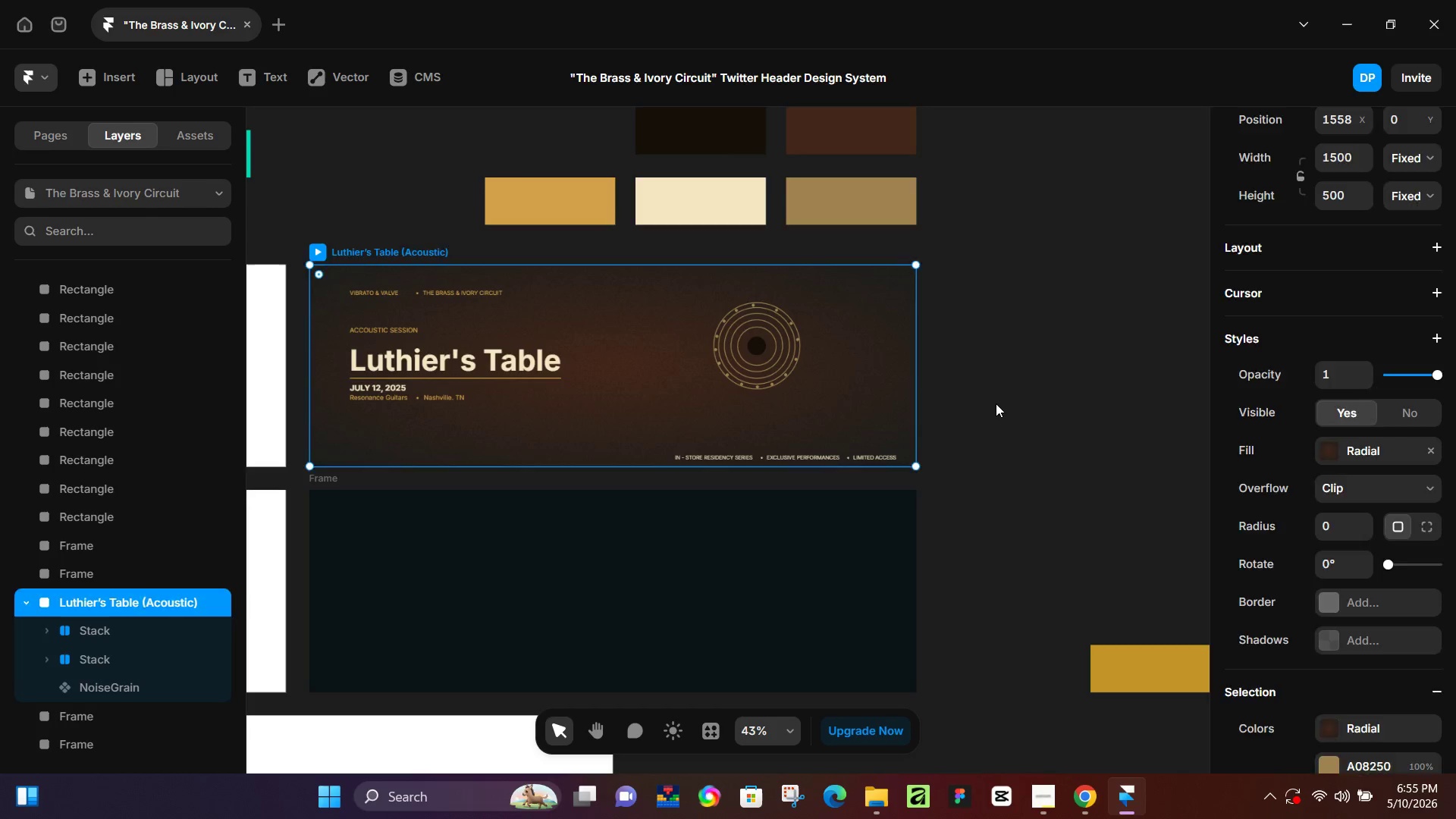 
left_click([996, 403])
 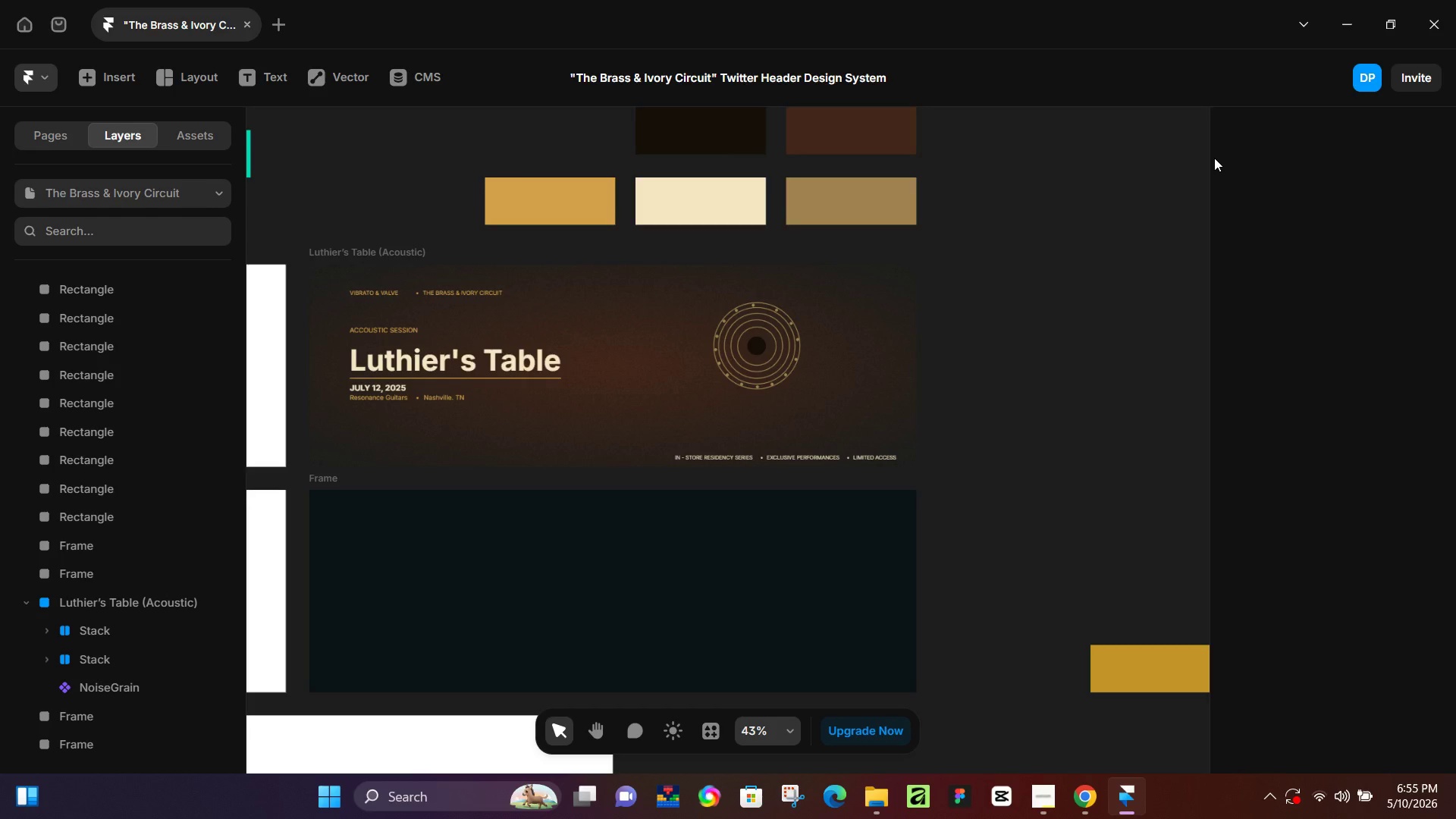 
wait(29.19)
 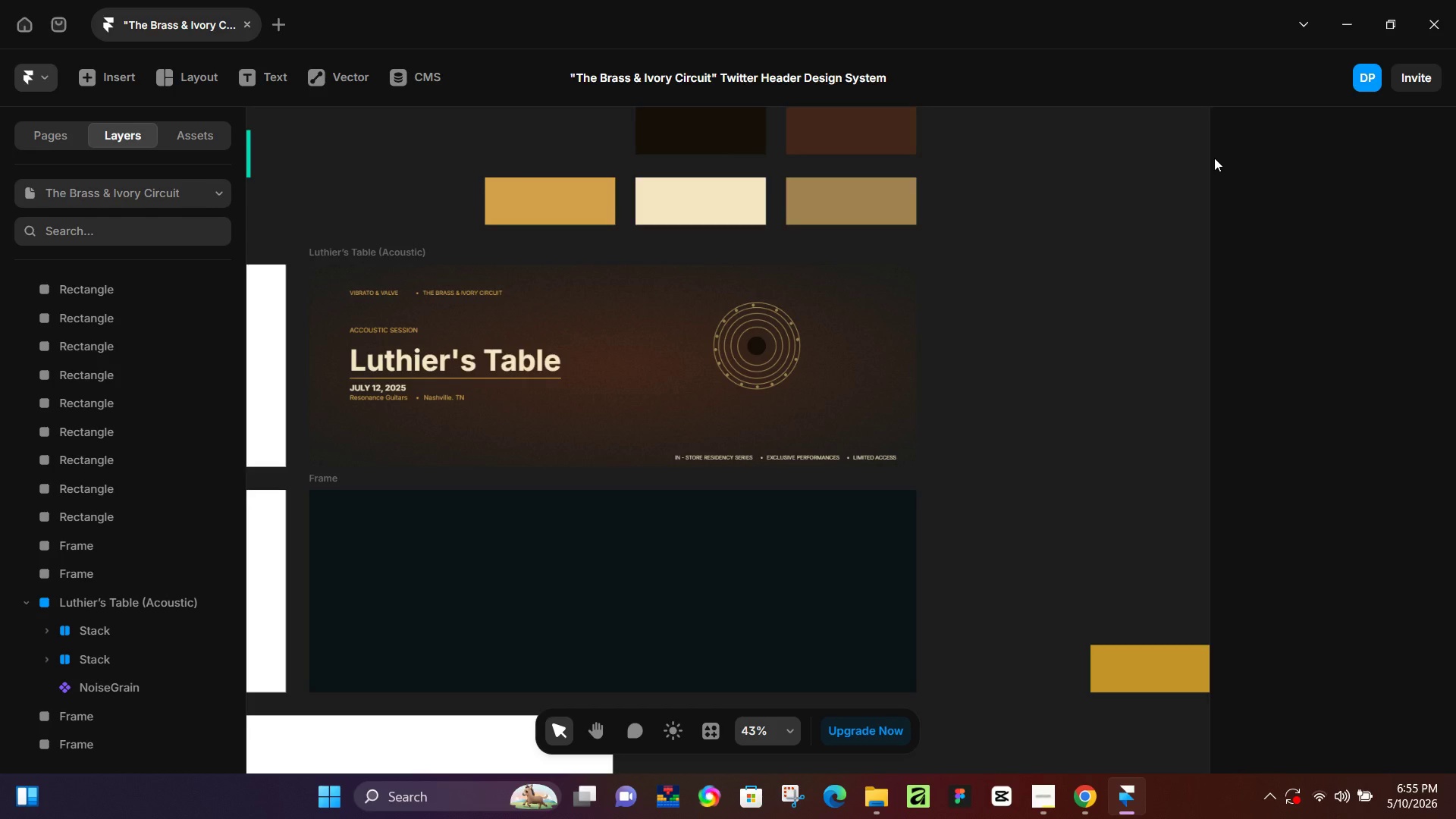 
left_click([406, 292])
 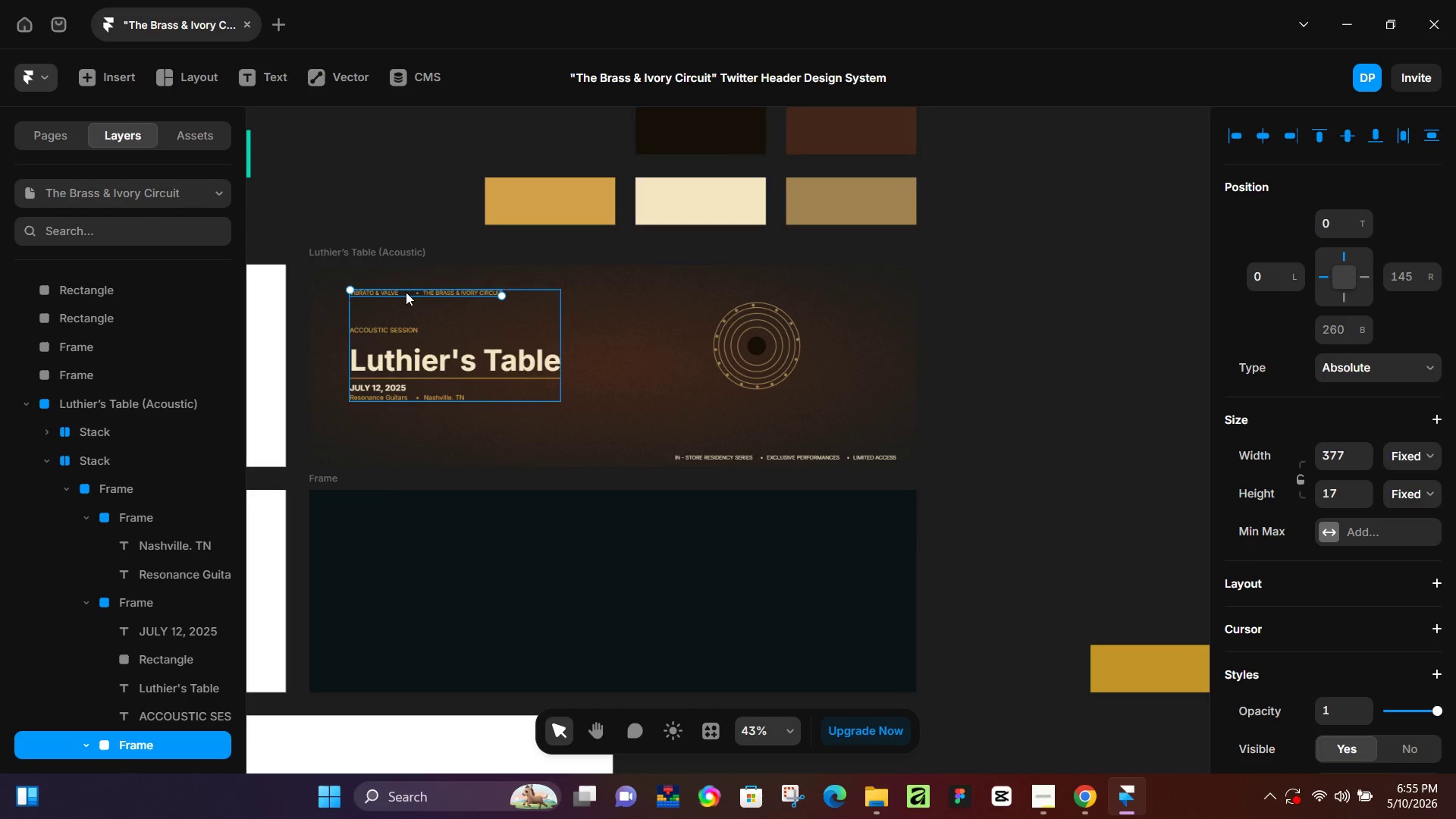 
key(Control+C)
 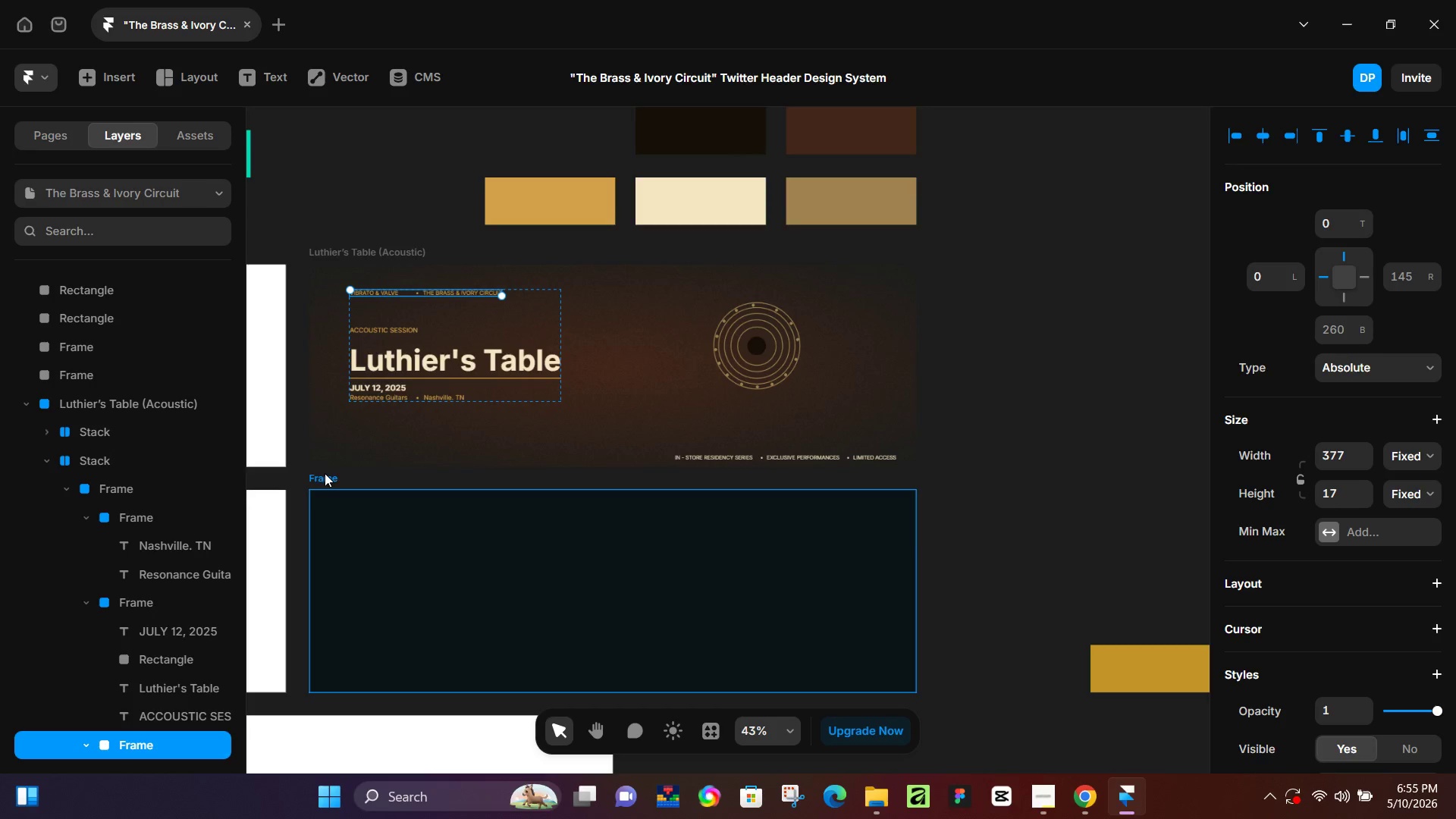 
left_click([325, 473])
 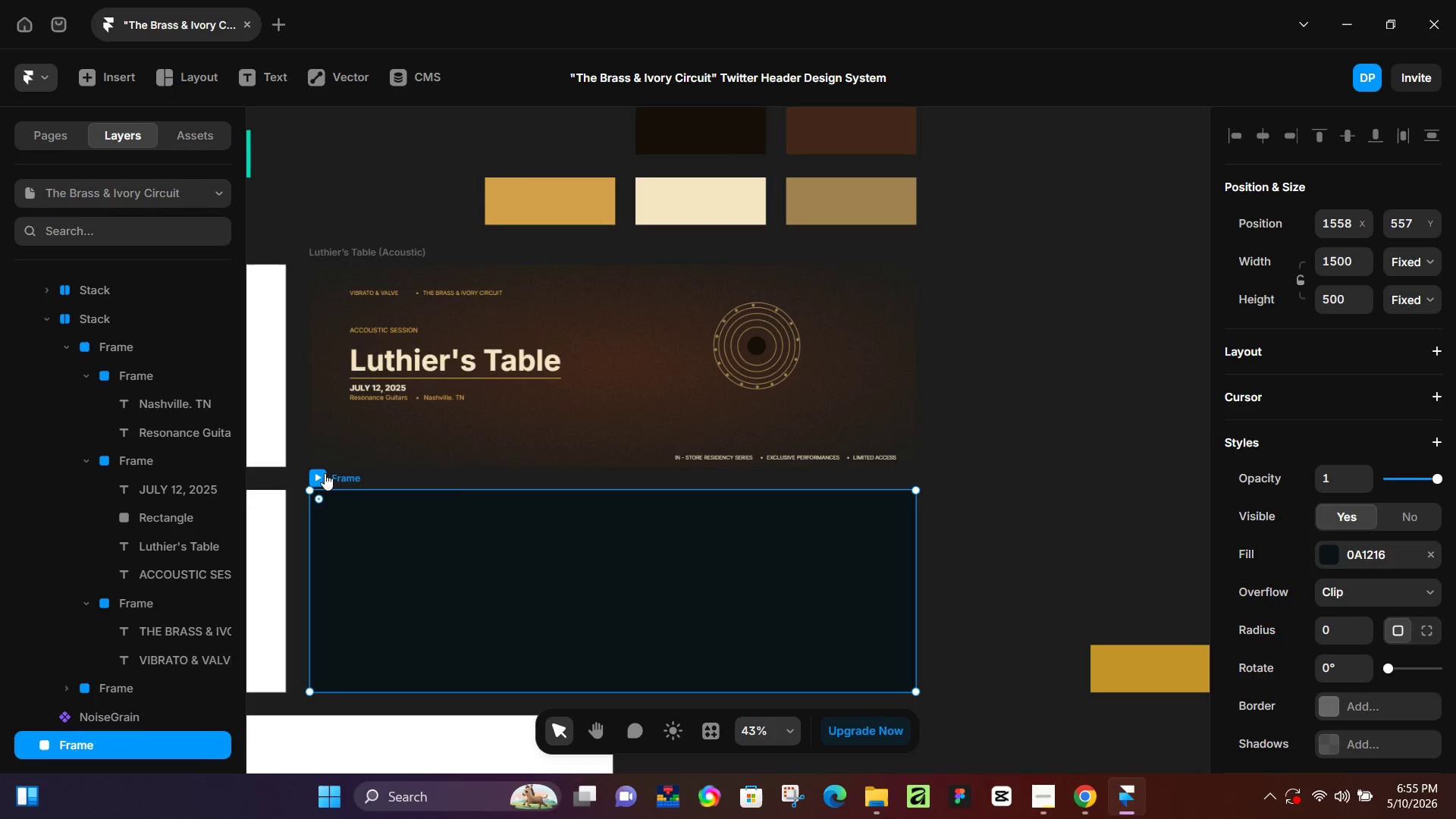 
key(Control+V)
 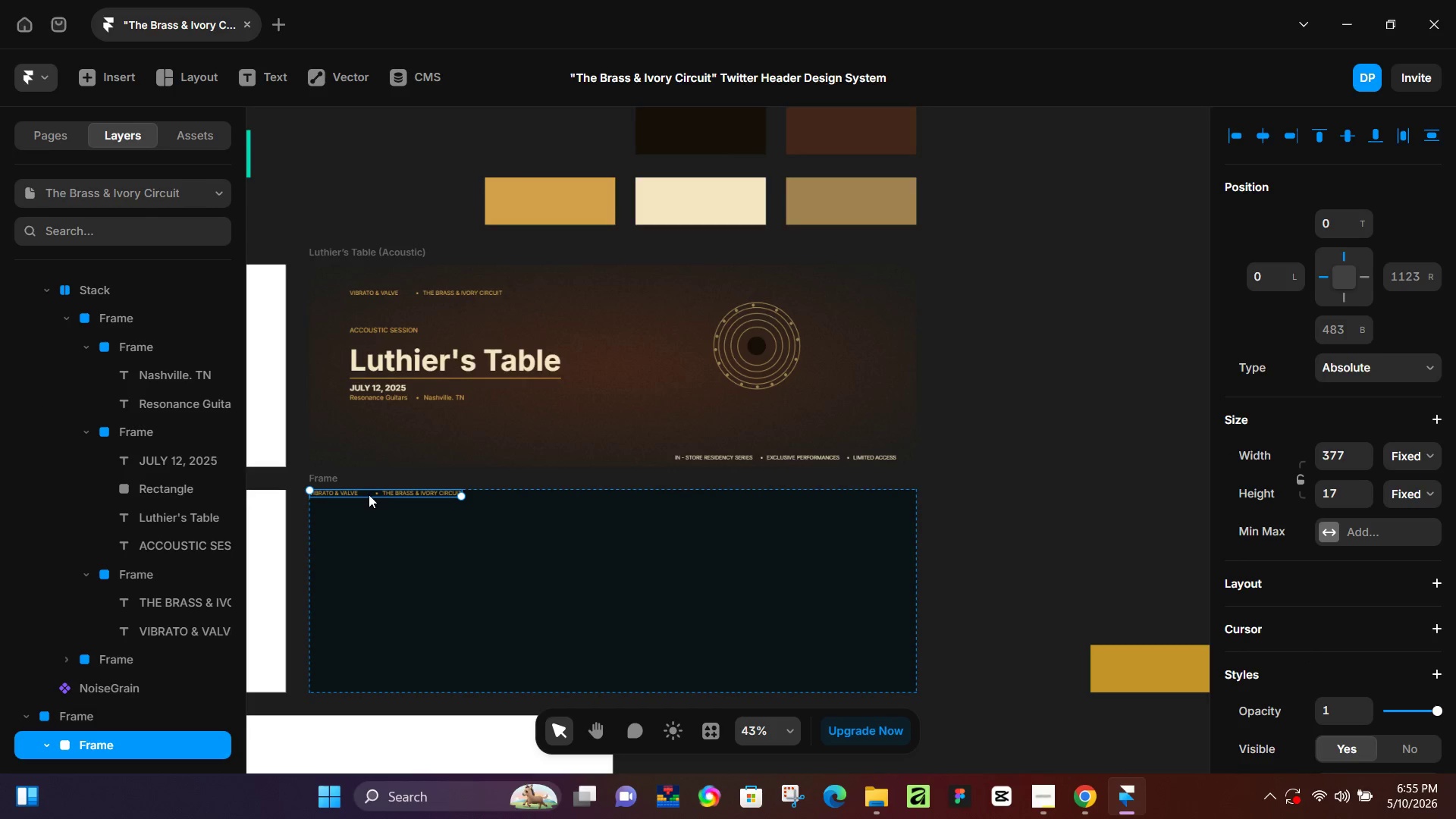 
left_click_drag(start_coordinate=[369, 493], to_coordinate=[408, 522])
 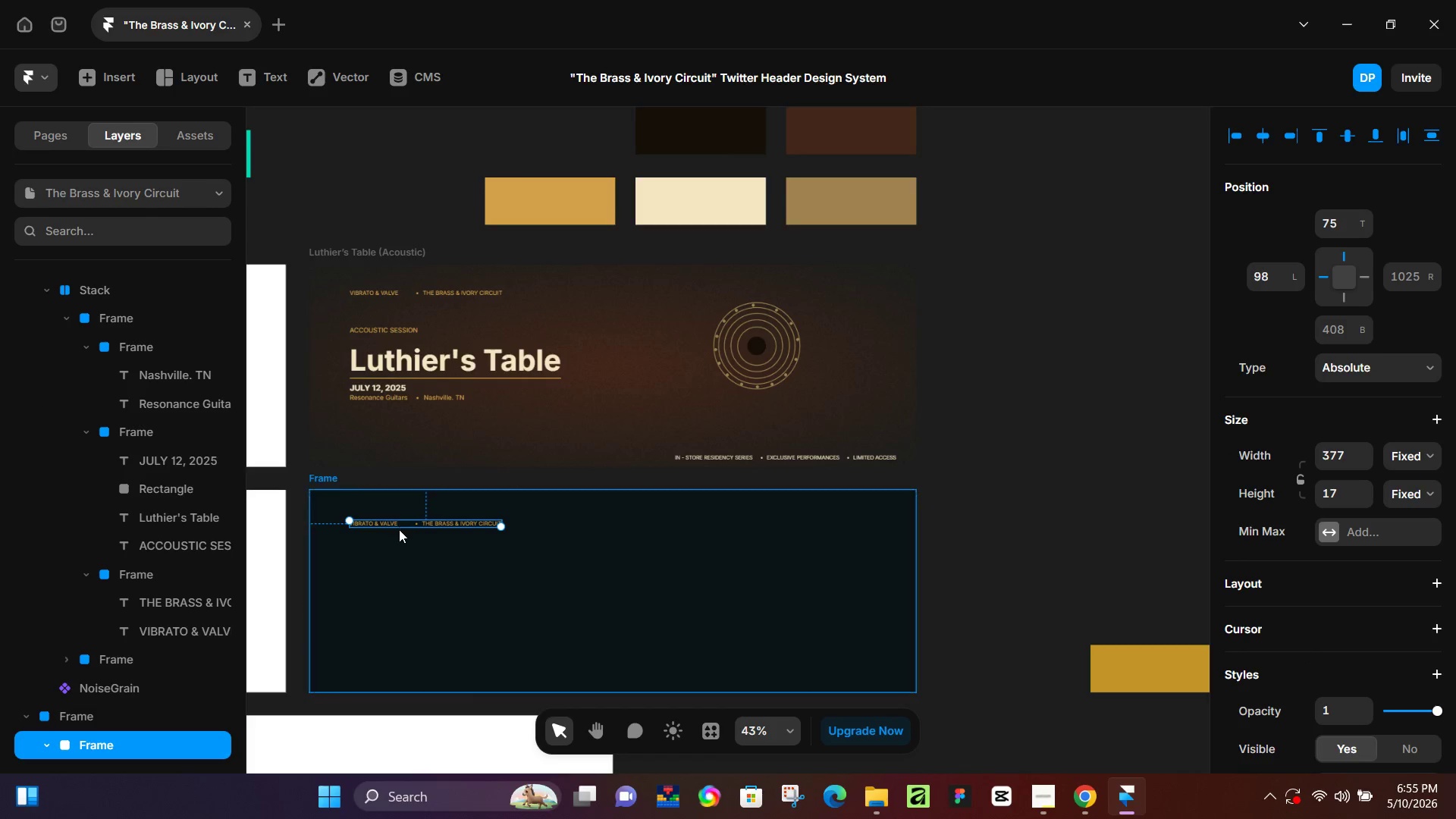 
hold_key(key=ControlLeft, duration=0.69)
scroll: coordinate [398, 531], scroll_direction: up, amount: 3.0
 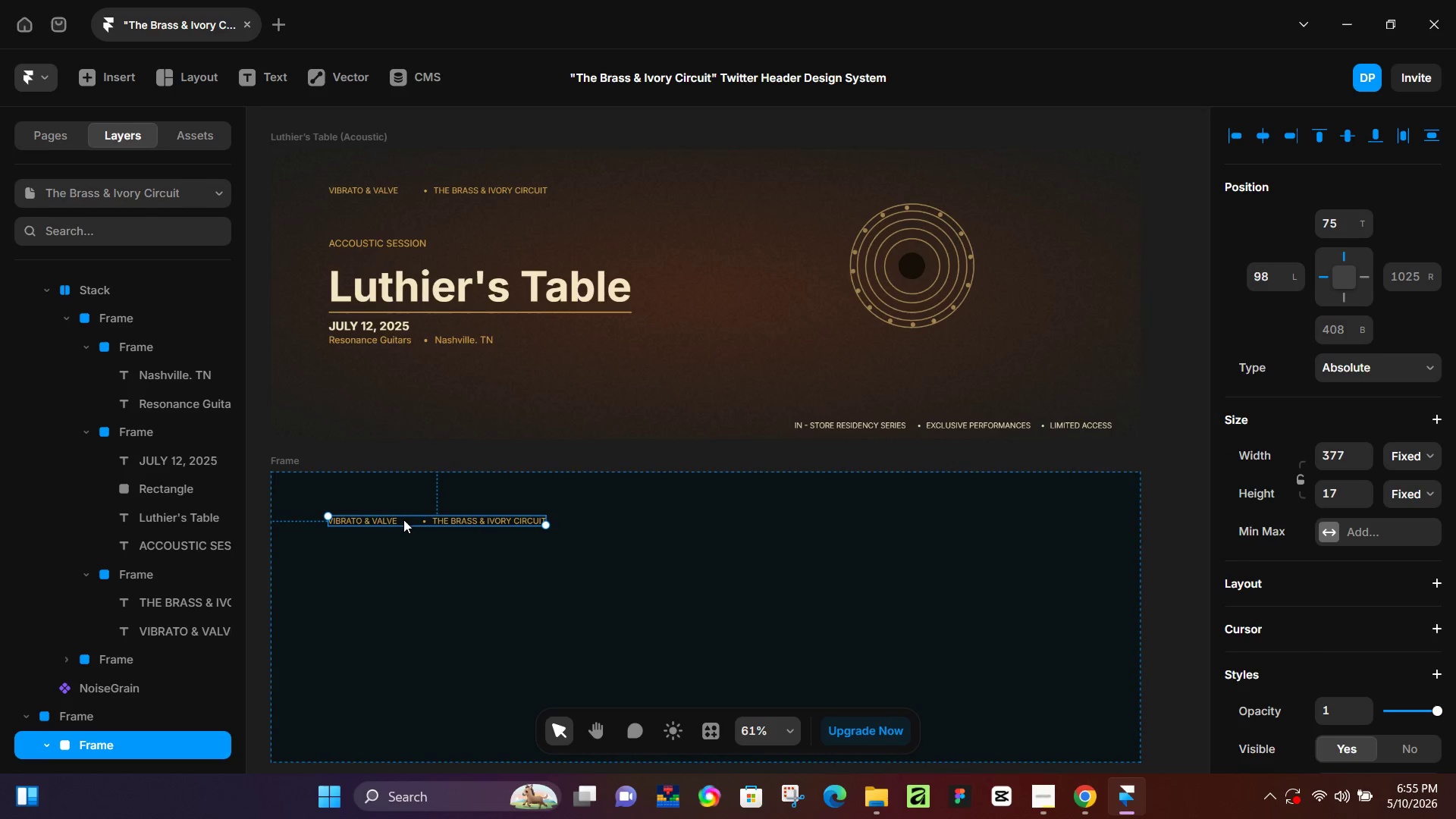 
left_click_drag(start_coordinate=[403, 521], to_coordinate=[409, 512])
 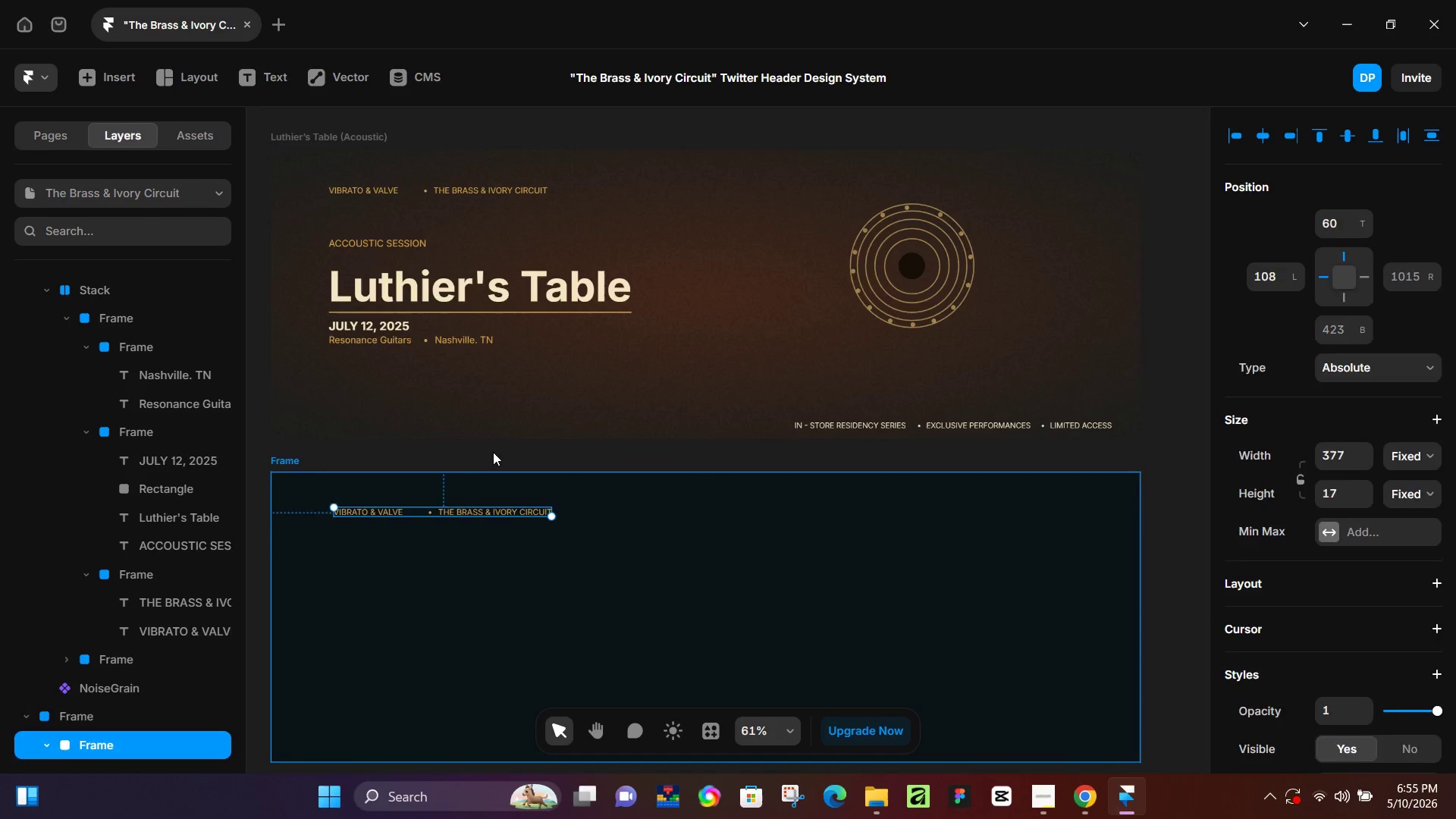 
left_click([493, 452])
 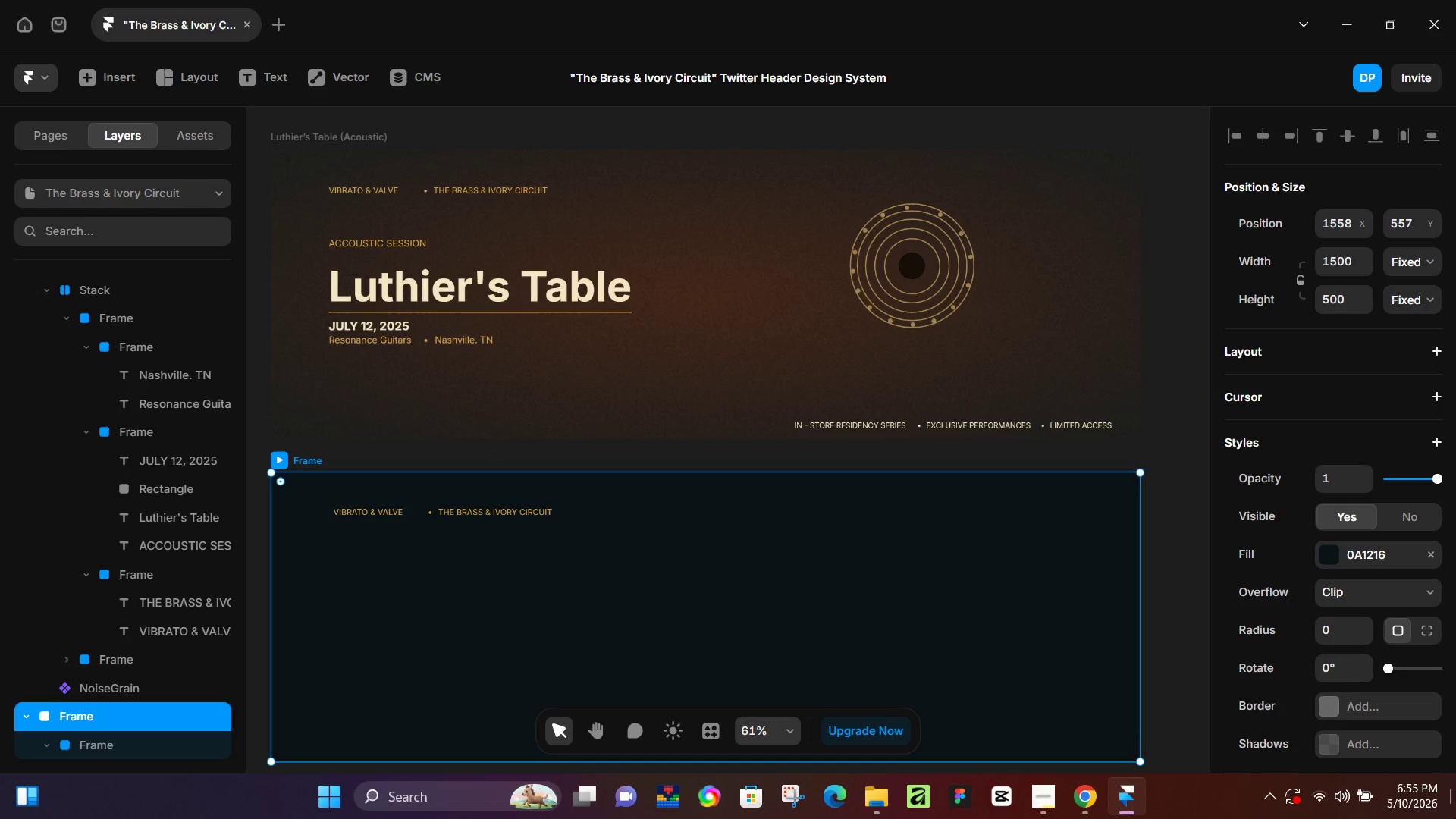 
wait(5.53)
 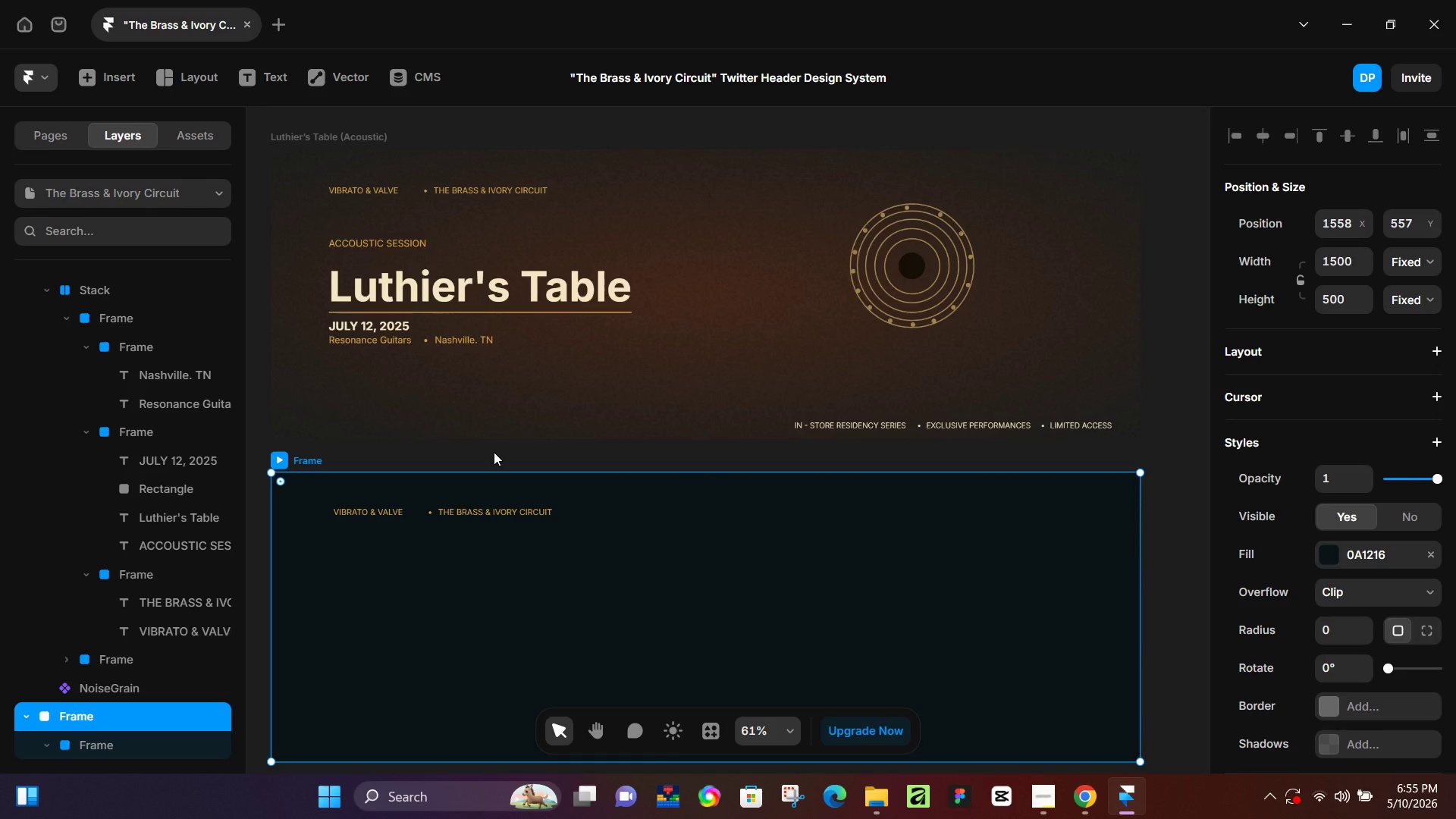 
hold_key(key=ControlLeft, duration=0.36)
scroll: coordinate [910, 557], scroll_direction: down, amount: 3.0
 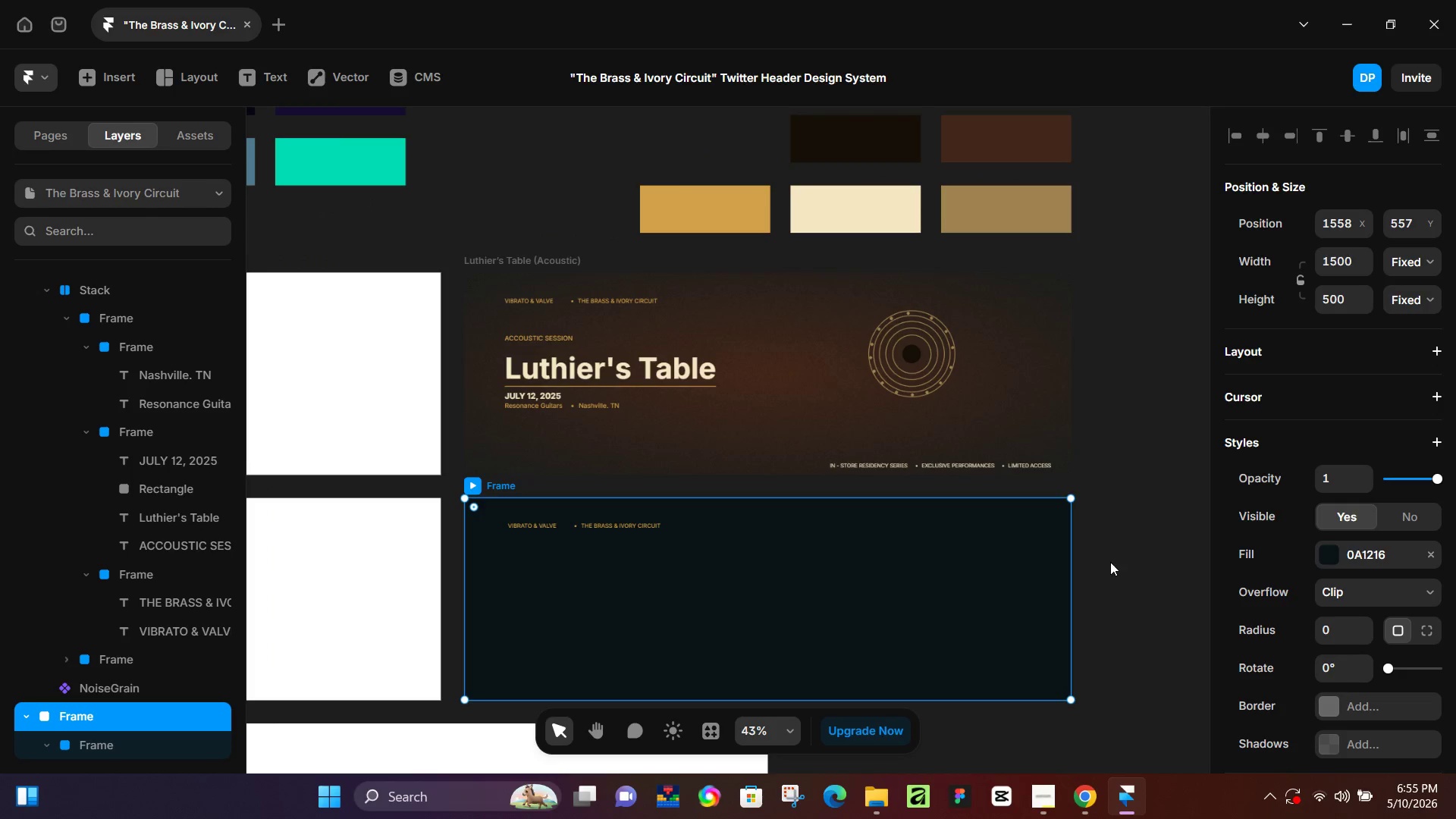 
hold_key(key=Space, duration=0.5)
 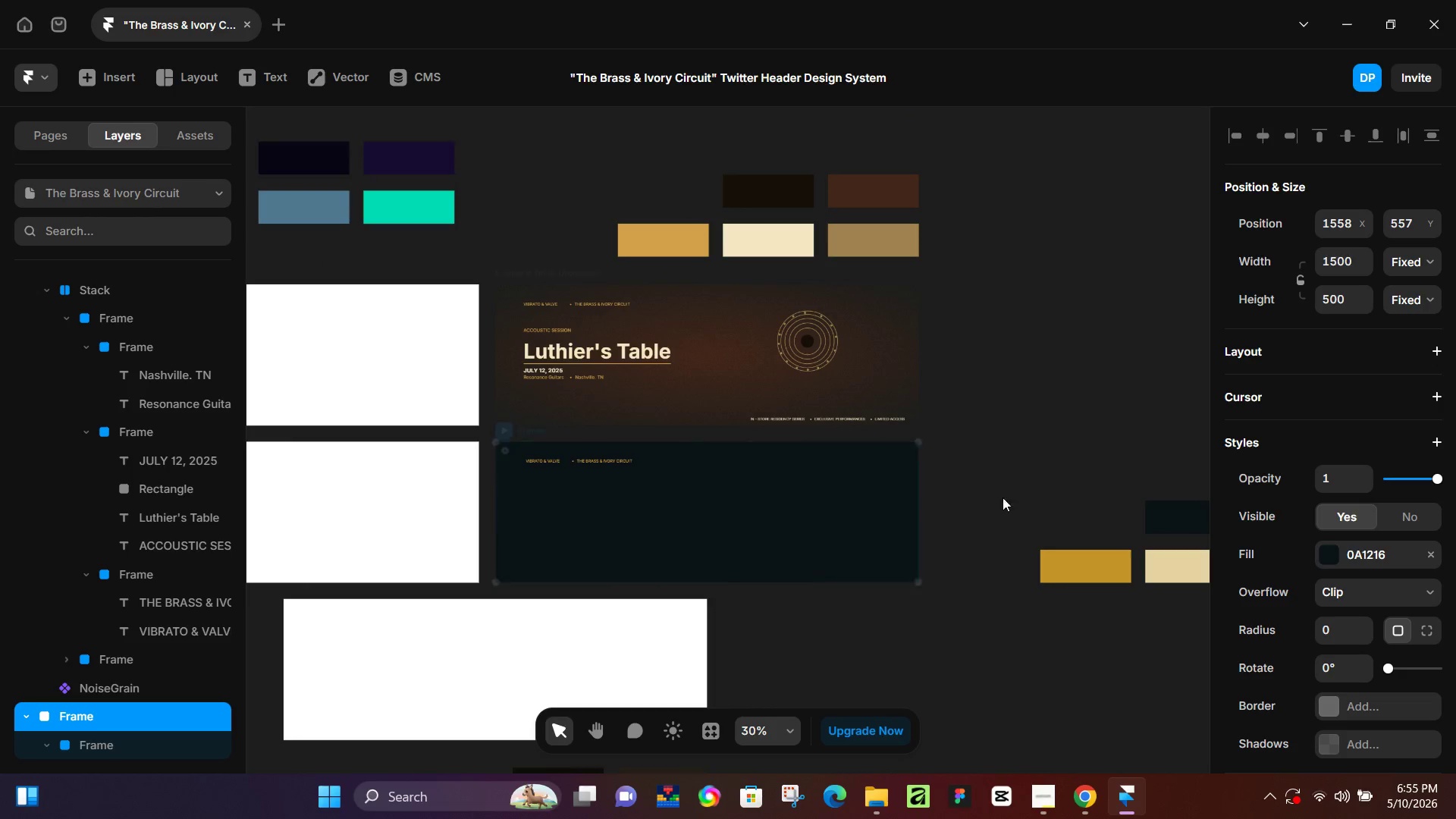 
left_click_drag(start_coordinate=[1114, 562], to_coordinate=[940, 485])
 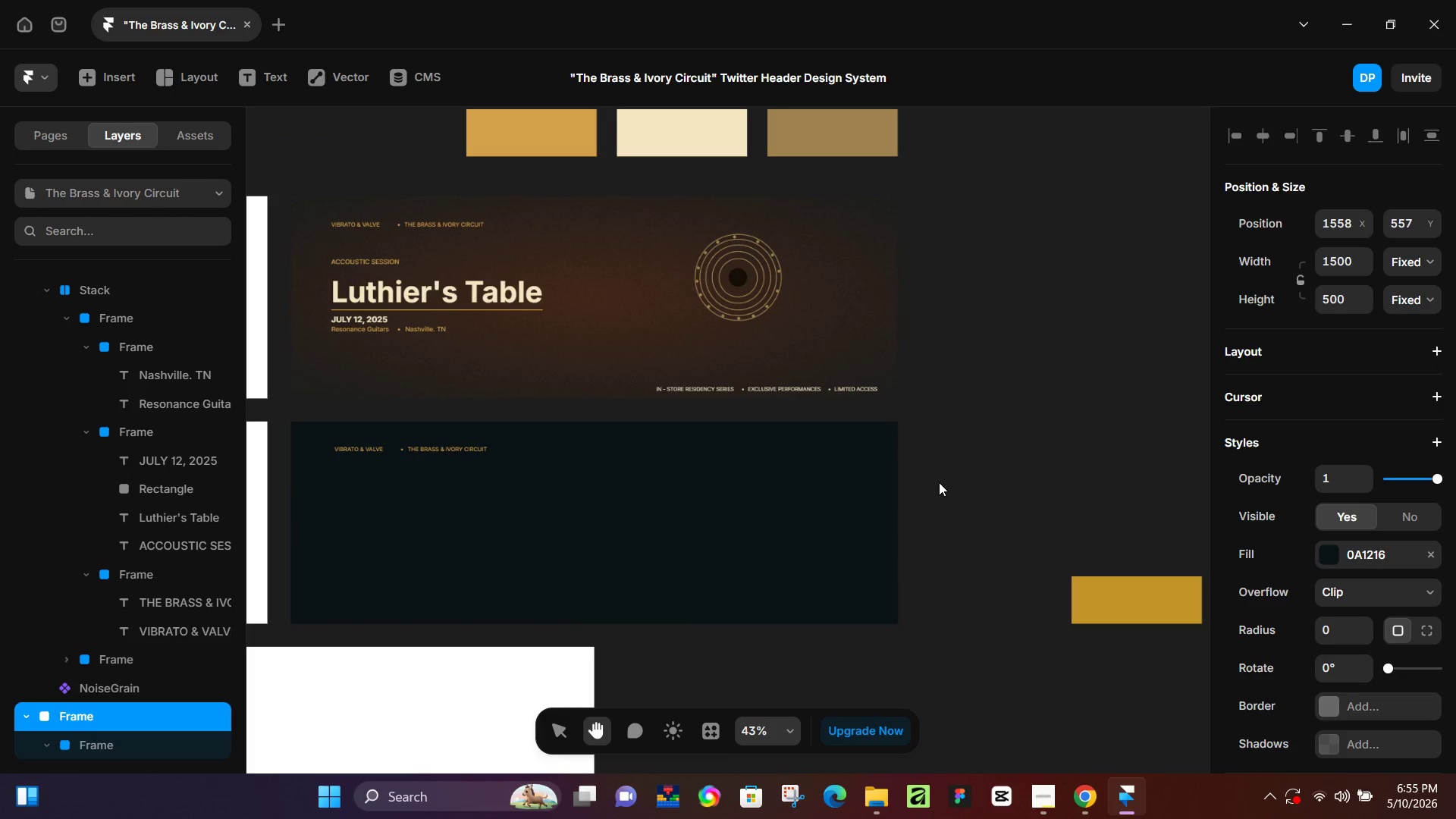 
hold_key(key=Space, duration=1.34)
 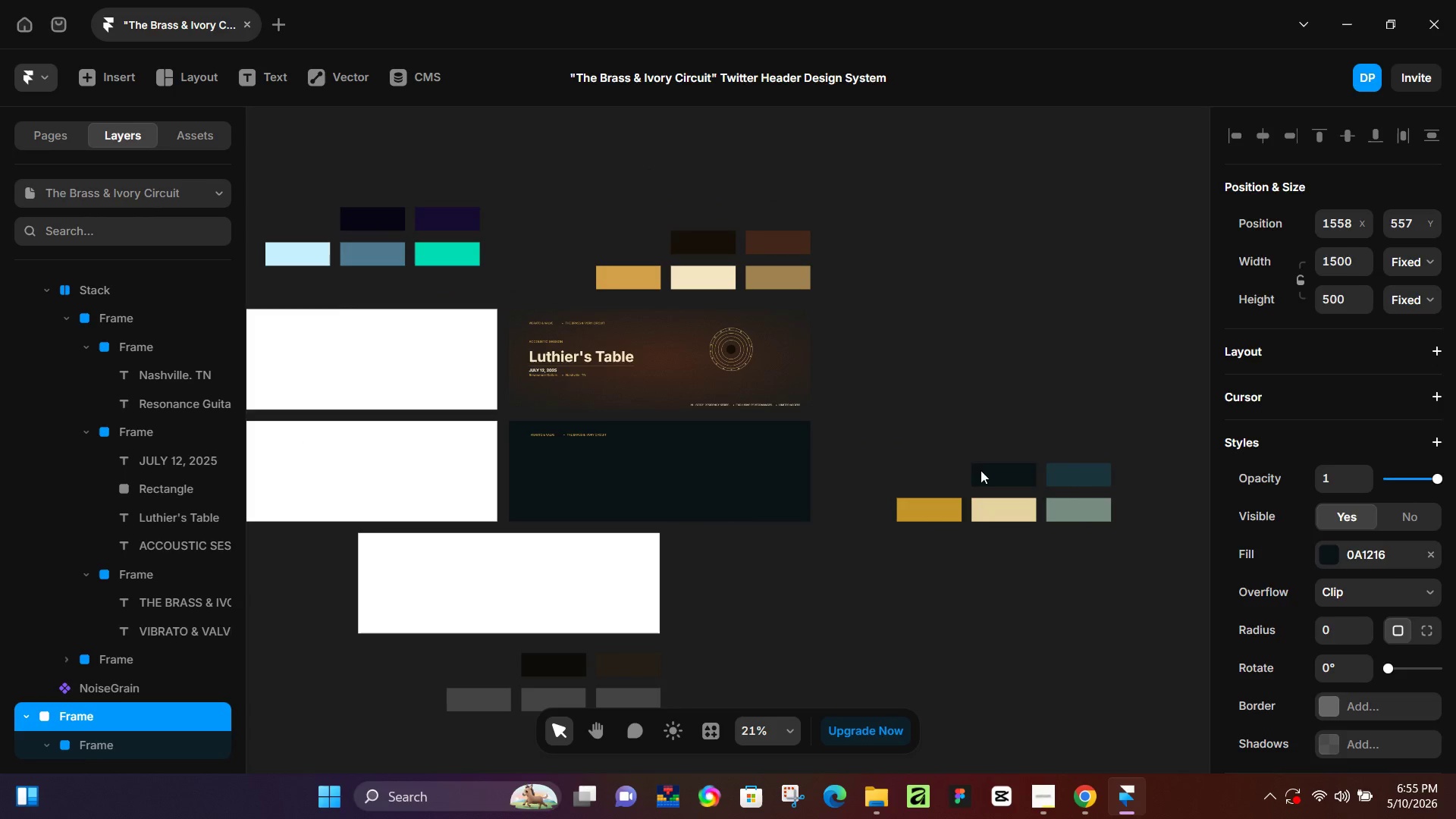 
hold_key(key=ControlLeft, duration=0.36)
scroll: coordinate [968, 487], scroll_direction: down, amount: 3.0
 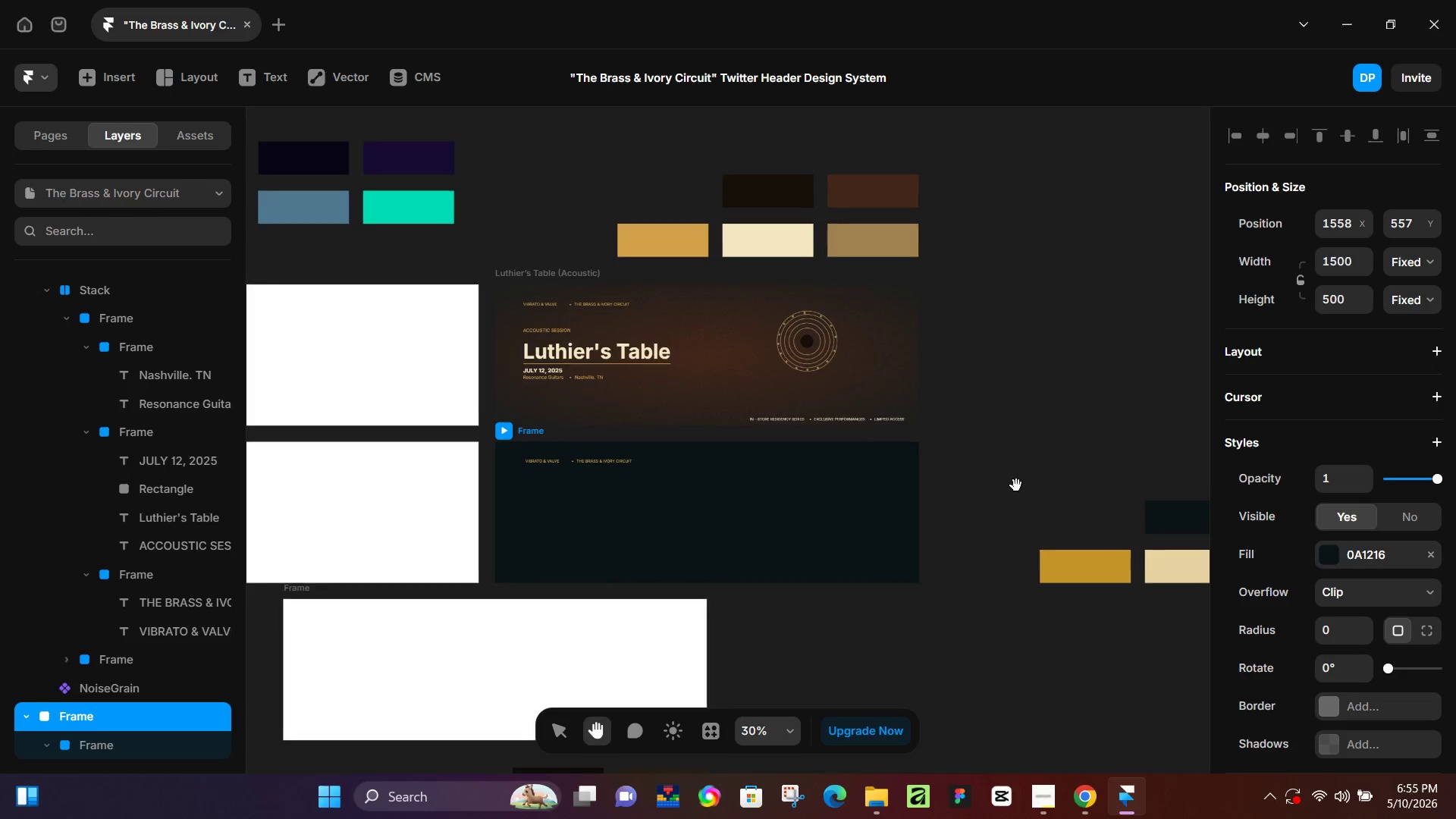 
left_click_drag(start_coordinate=[1021, 488], to_coordinate=[870, 454])
 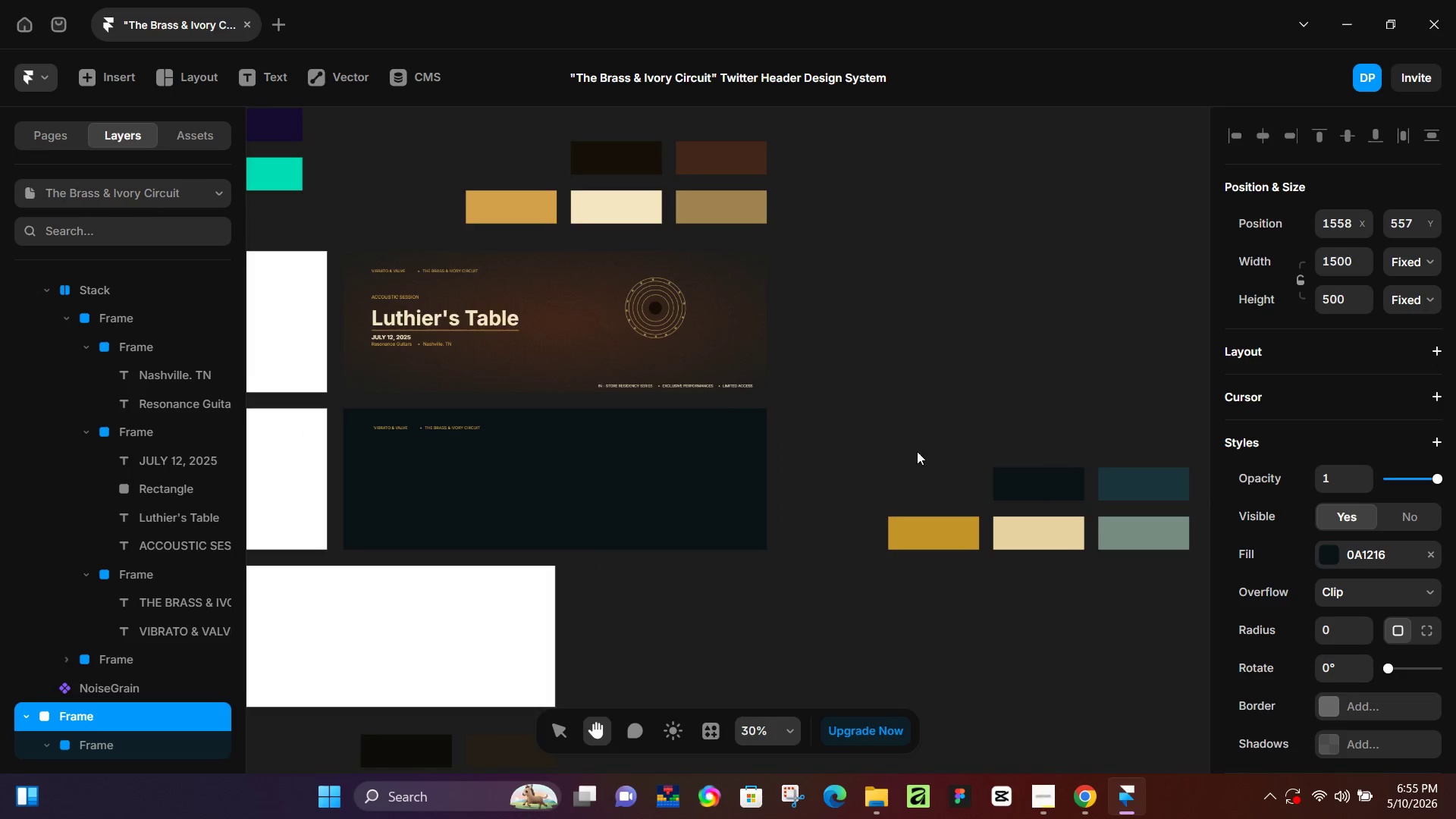 
key(Control+ControlLeft)
 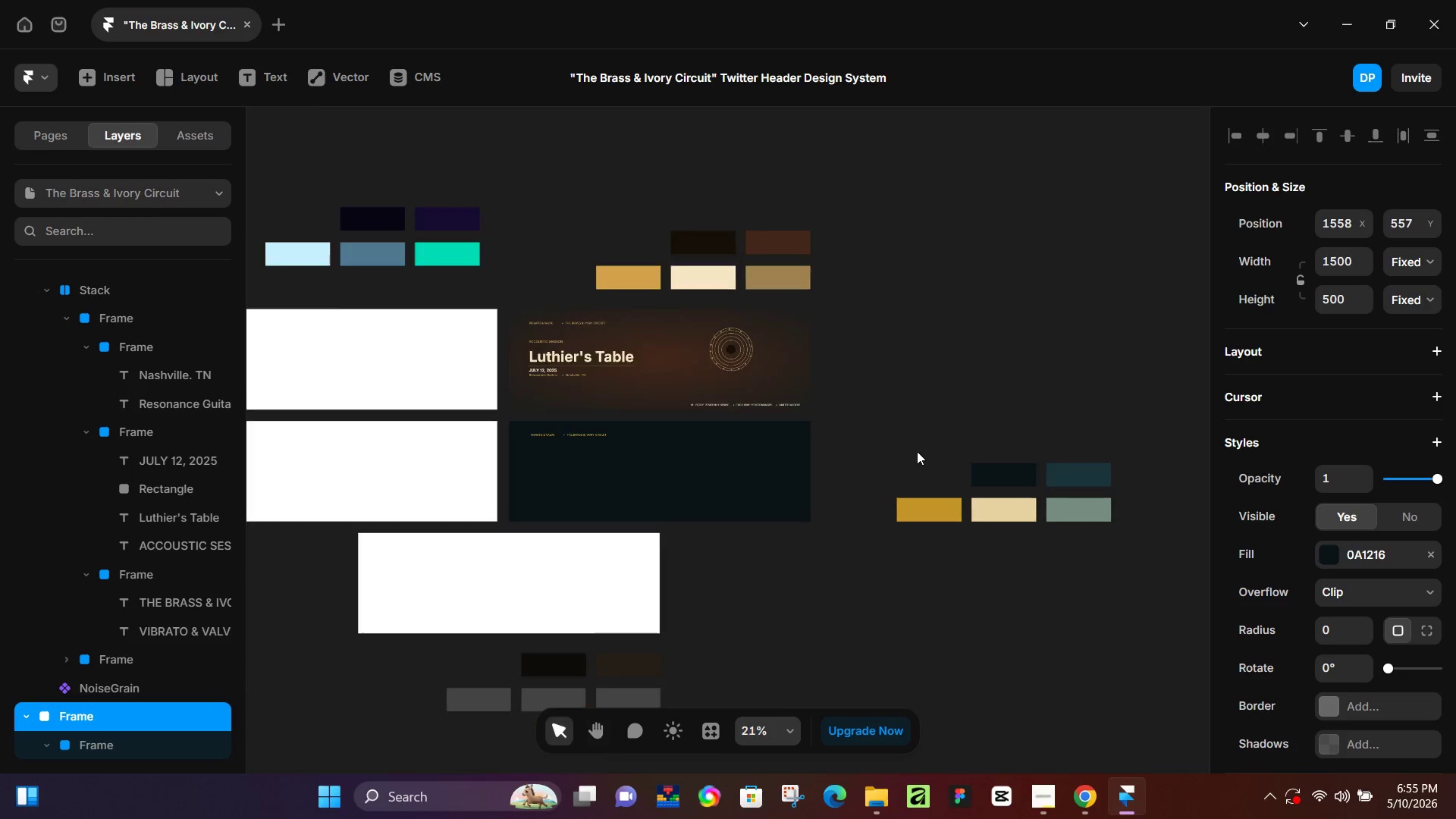 
left_click([981, 470])
 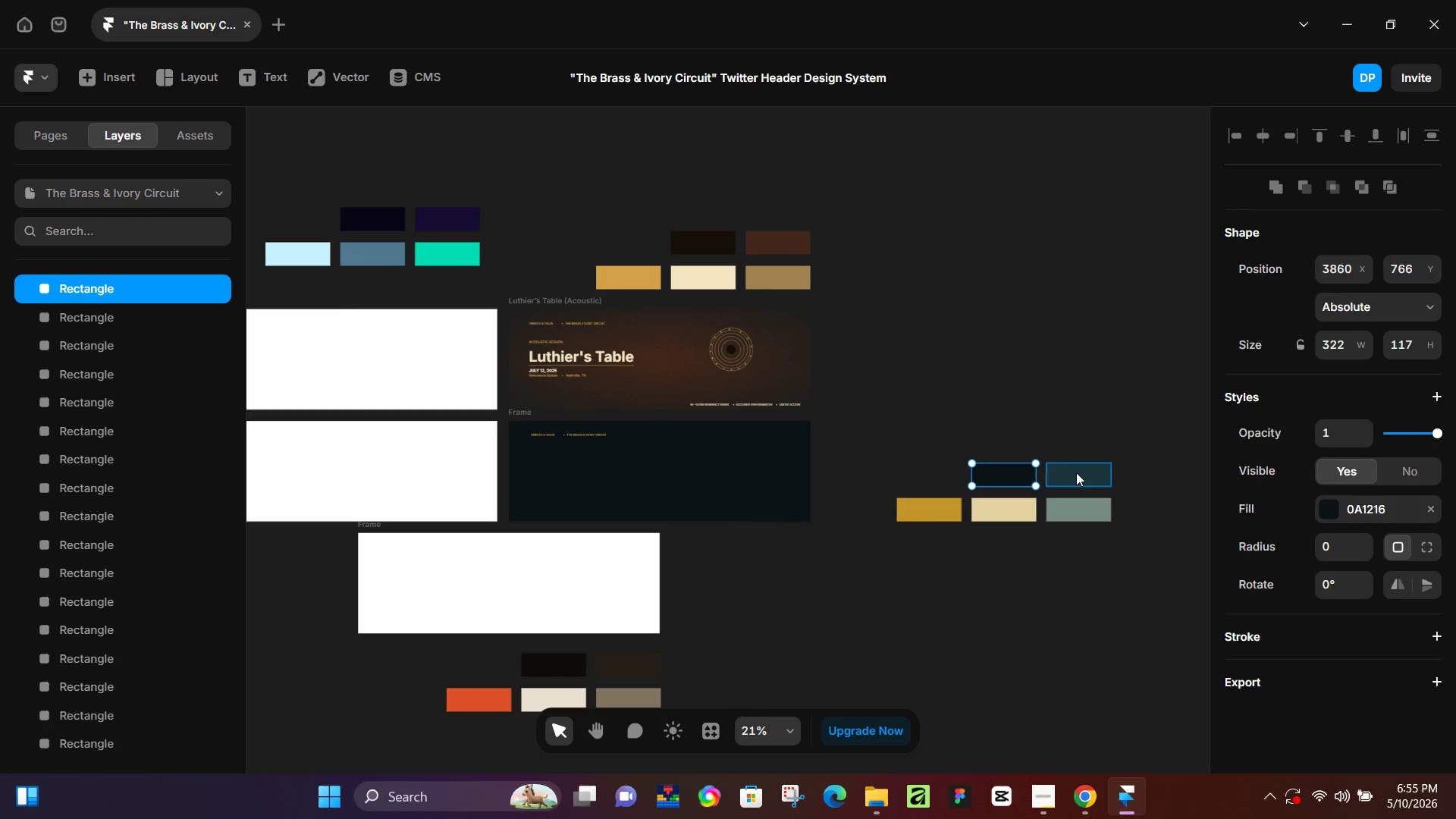 
scroll: coordinate [917, 451], scroll_direction: down, amount: 3.0
 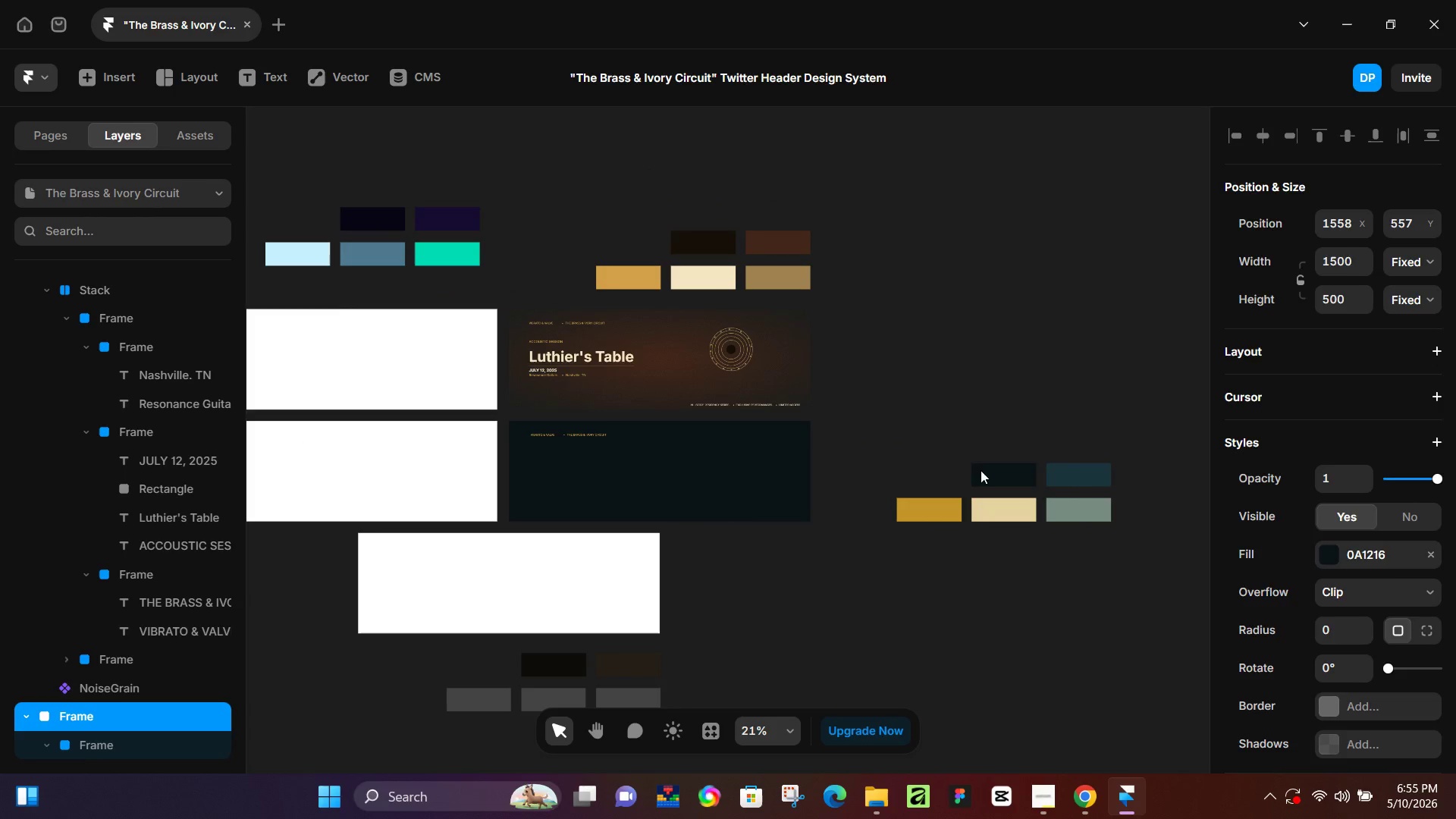 
hold_key(key=ShiftLeft, duration=1.31)
double_click([1081, 520])
 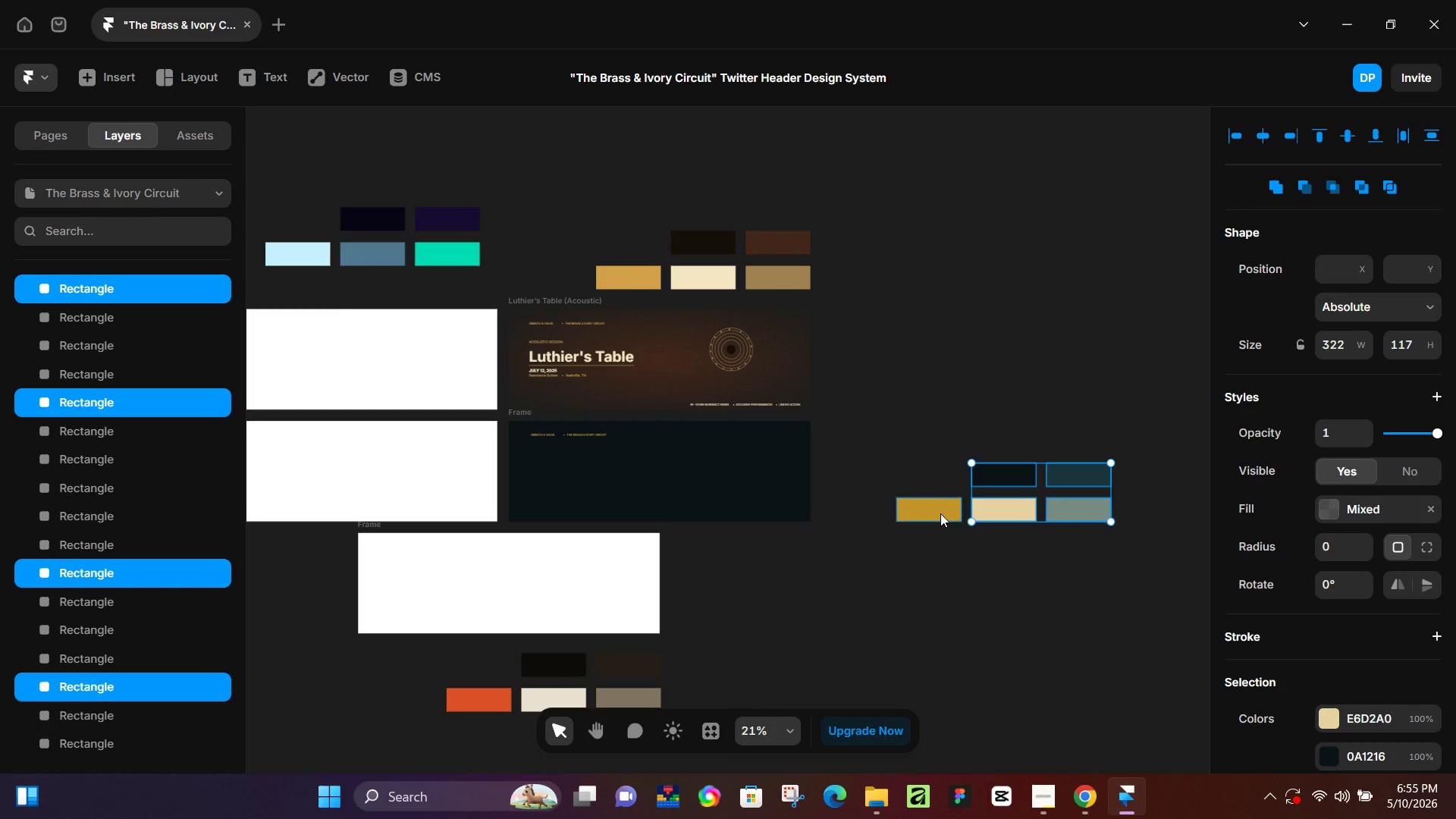 
triple_click([940, 513])
 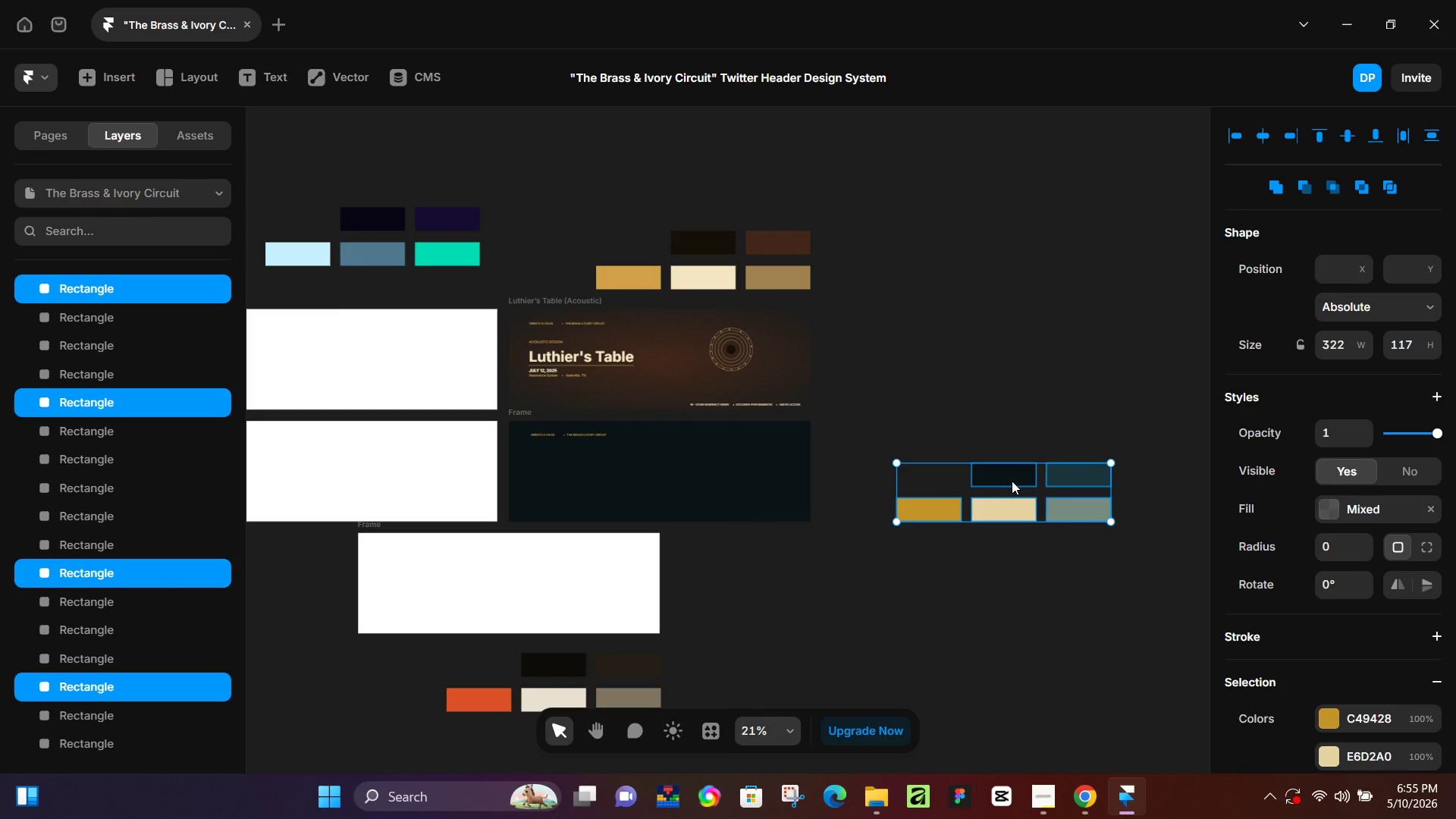 
left_click_drag(start_coordinate=[1012, 481], to_coordinate=[950, 460])
 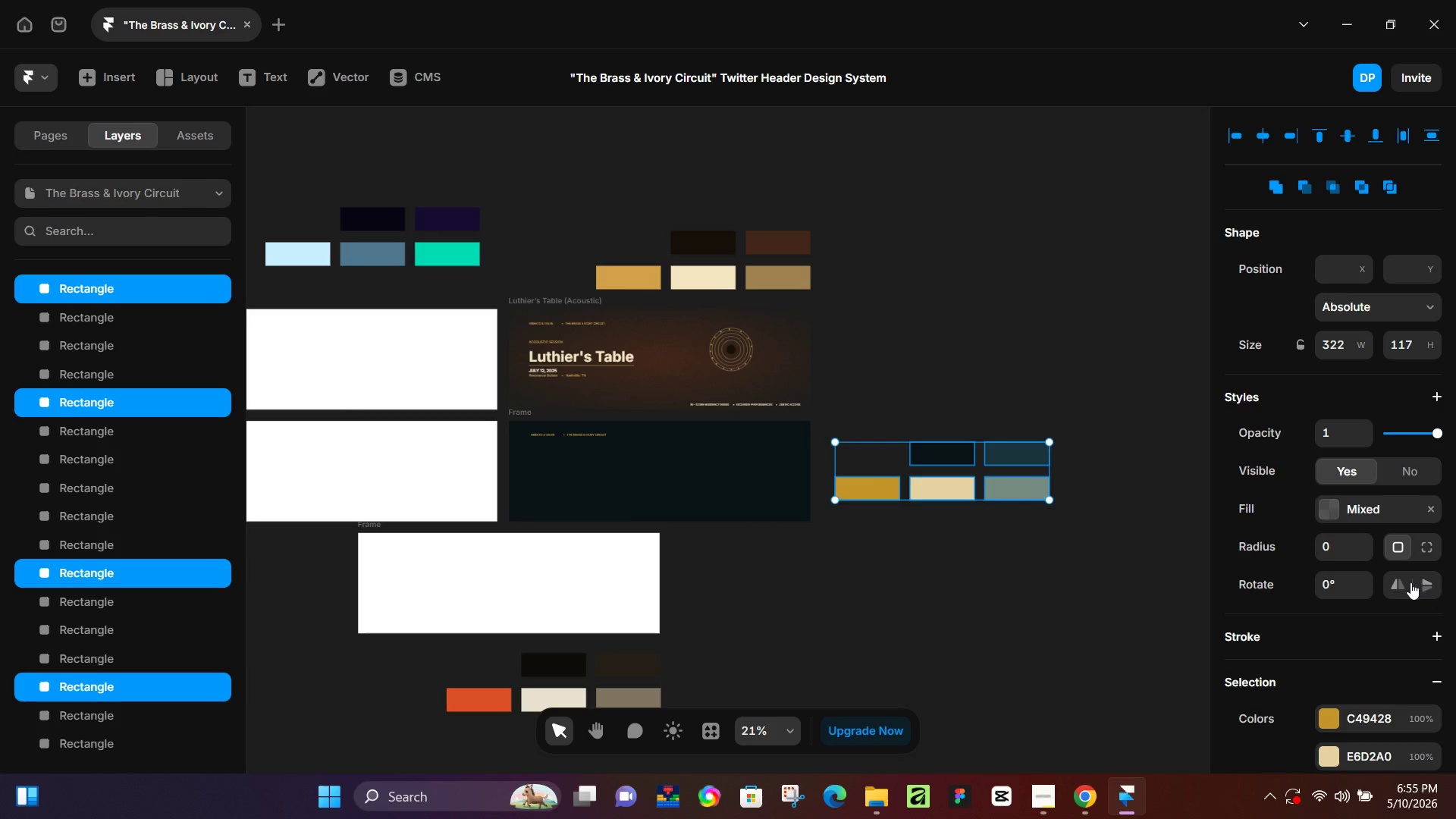 
left_click([1399, 584])
 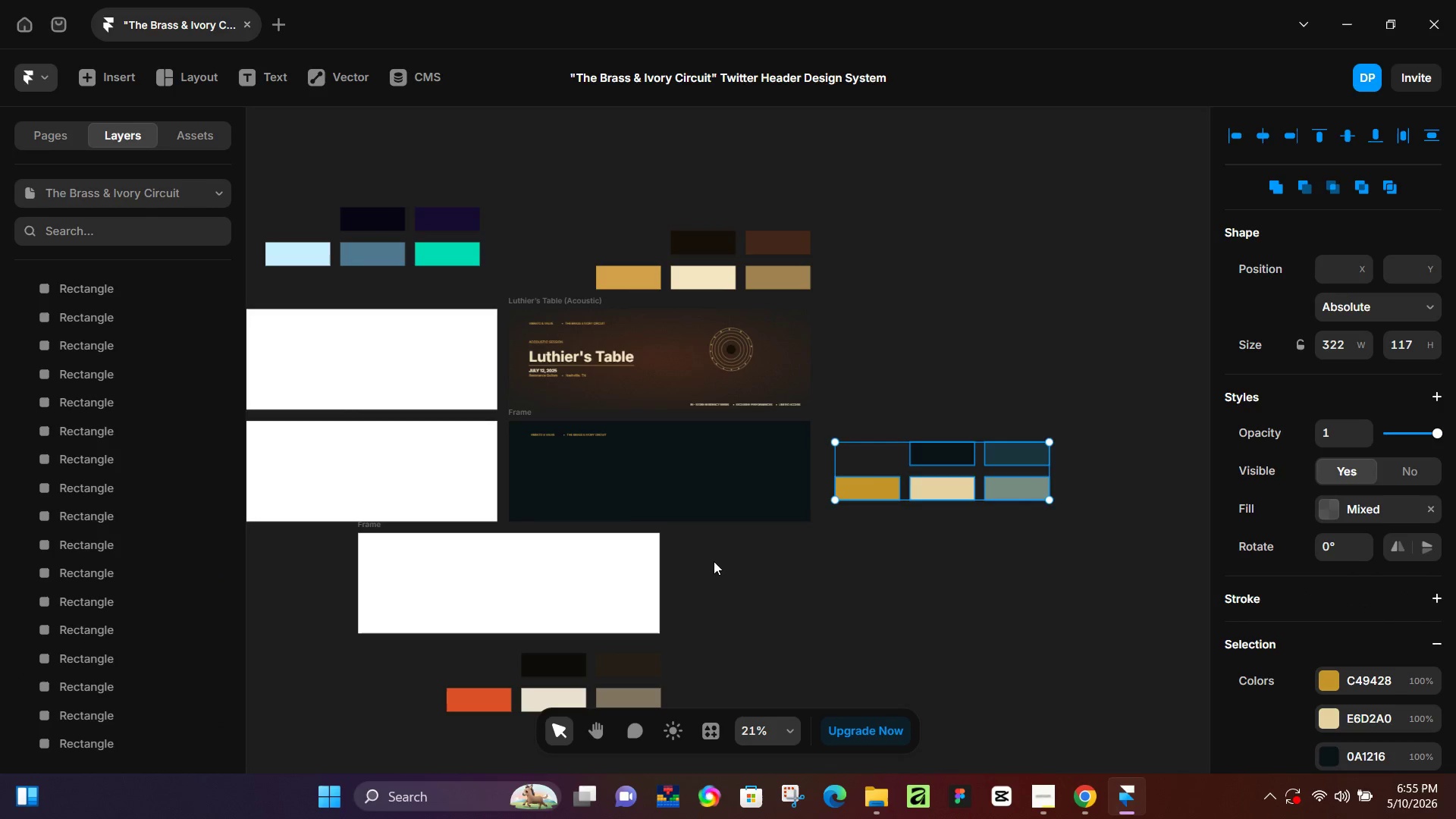 
left_click([874, 567])
 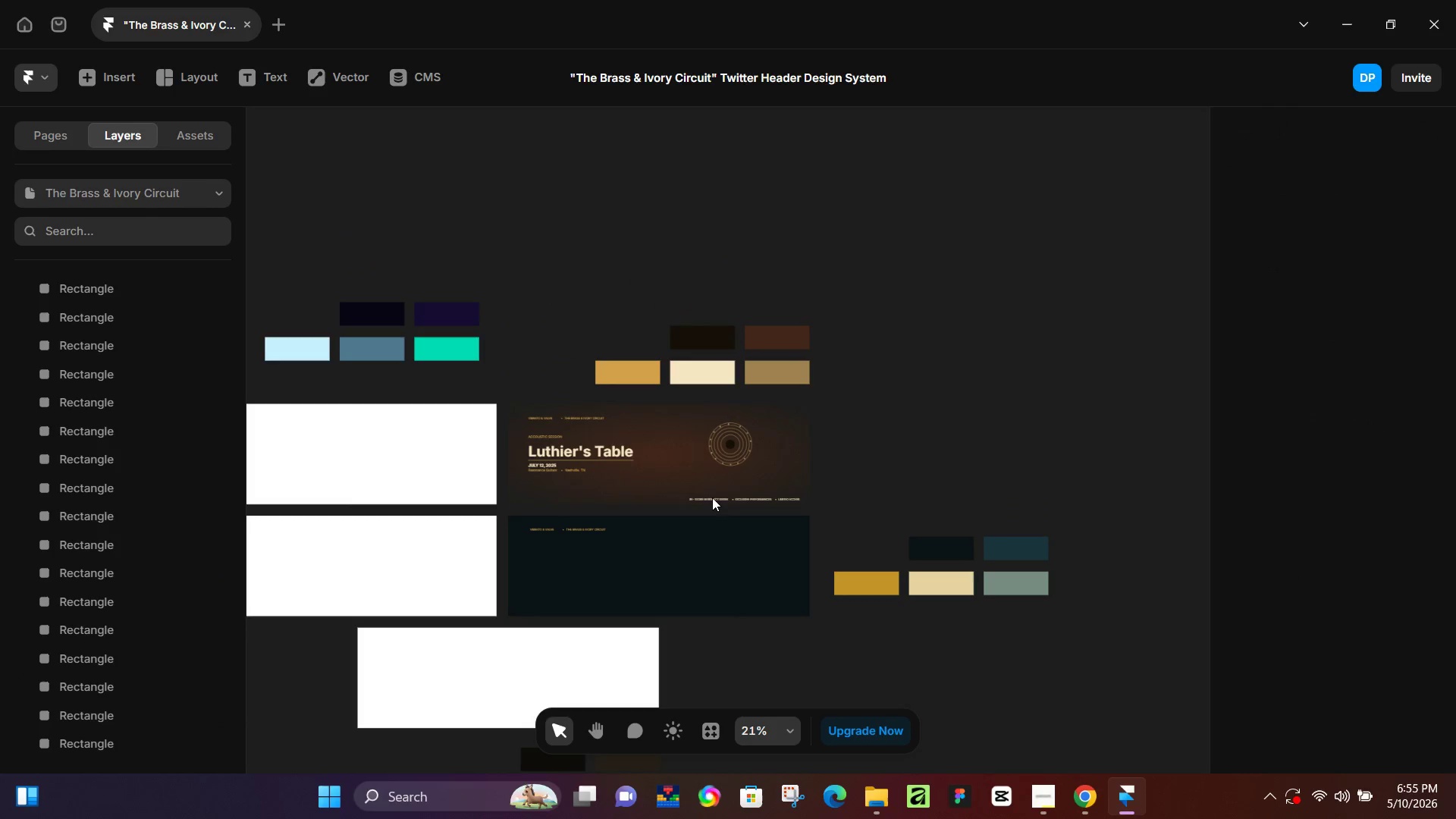 
key(Control+ControlLeft)
 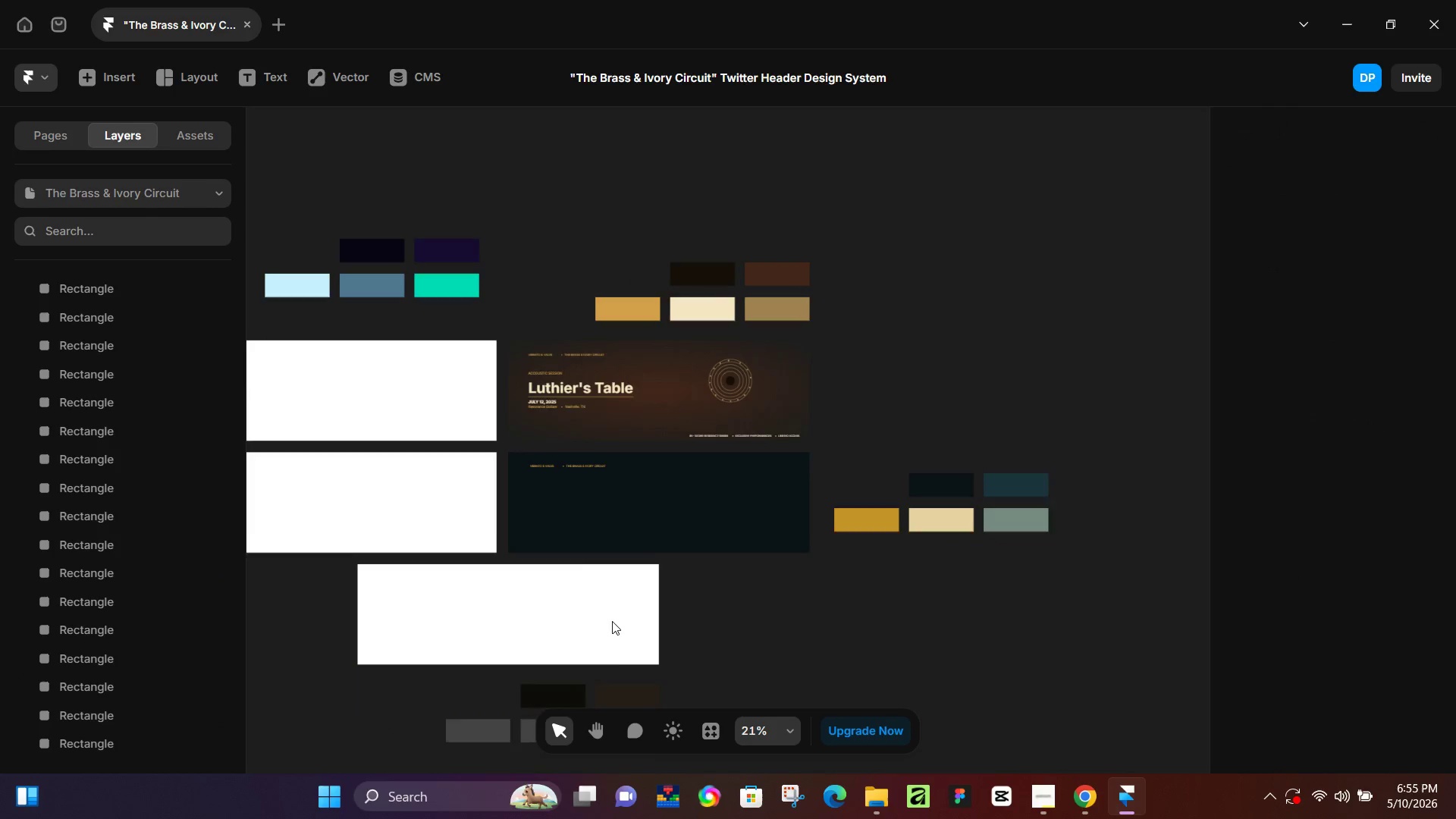 
scroll: coordinate [712, 497], scroll_direction: up, amount: 3.0
 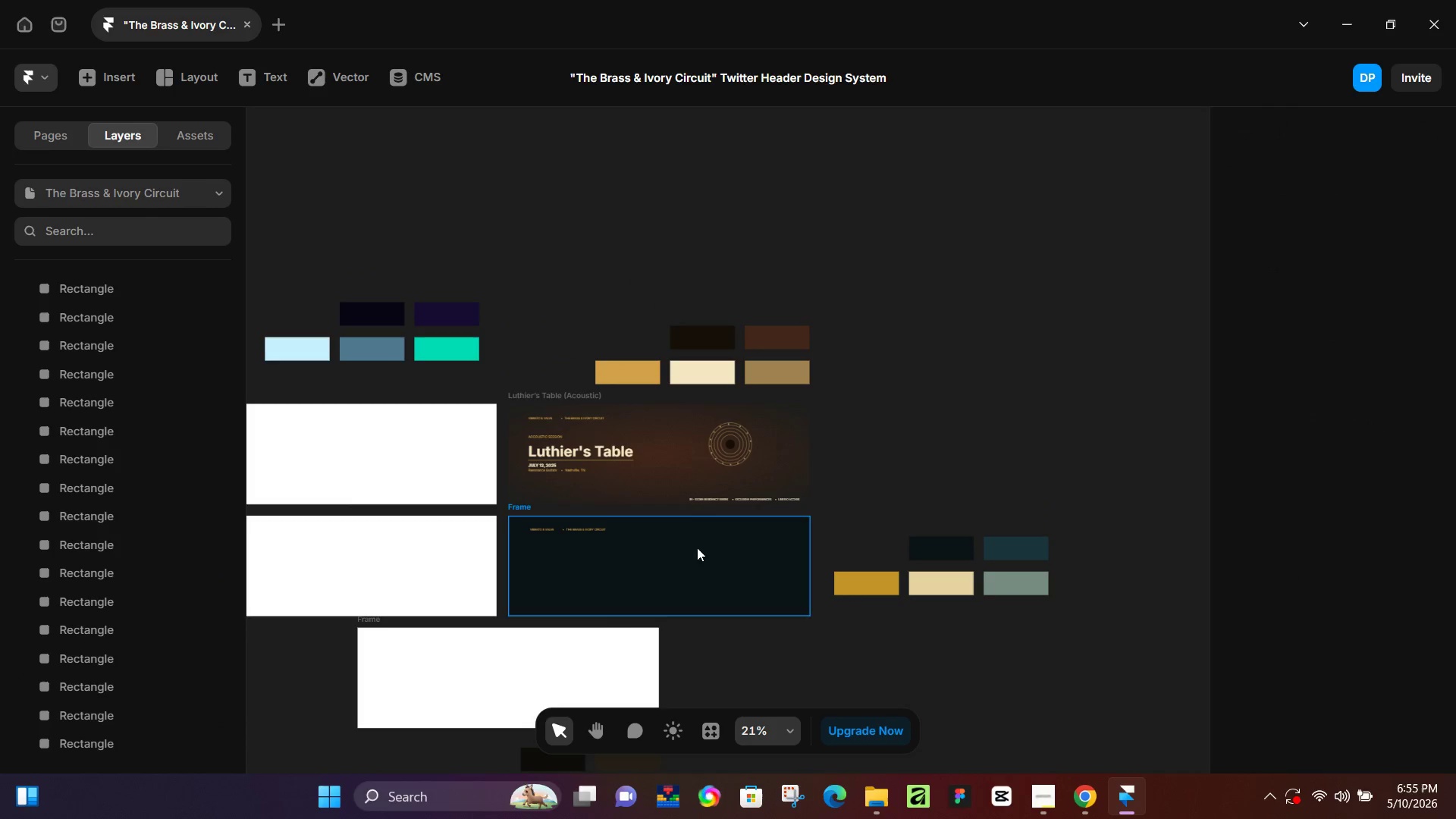 
hold_key(key=ControlLeft, duration=1.52)
scroll: coordinate [621, 530], scroll_direction: up, amount: 1.0
 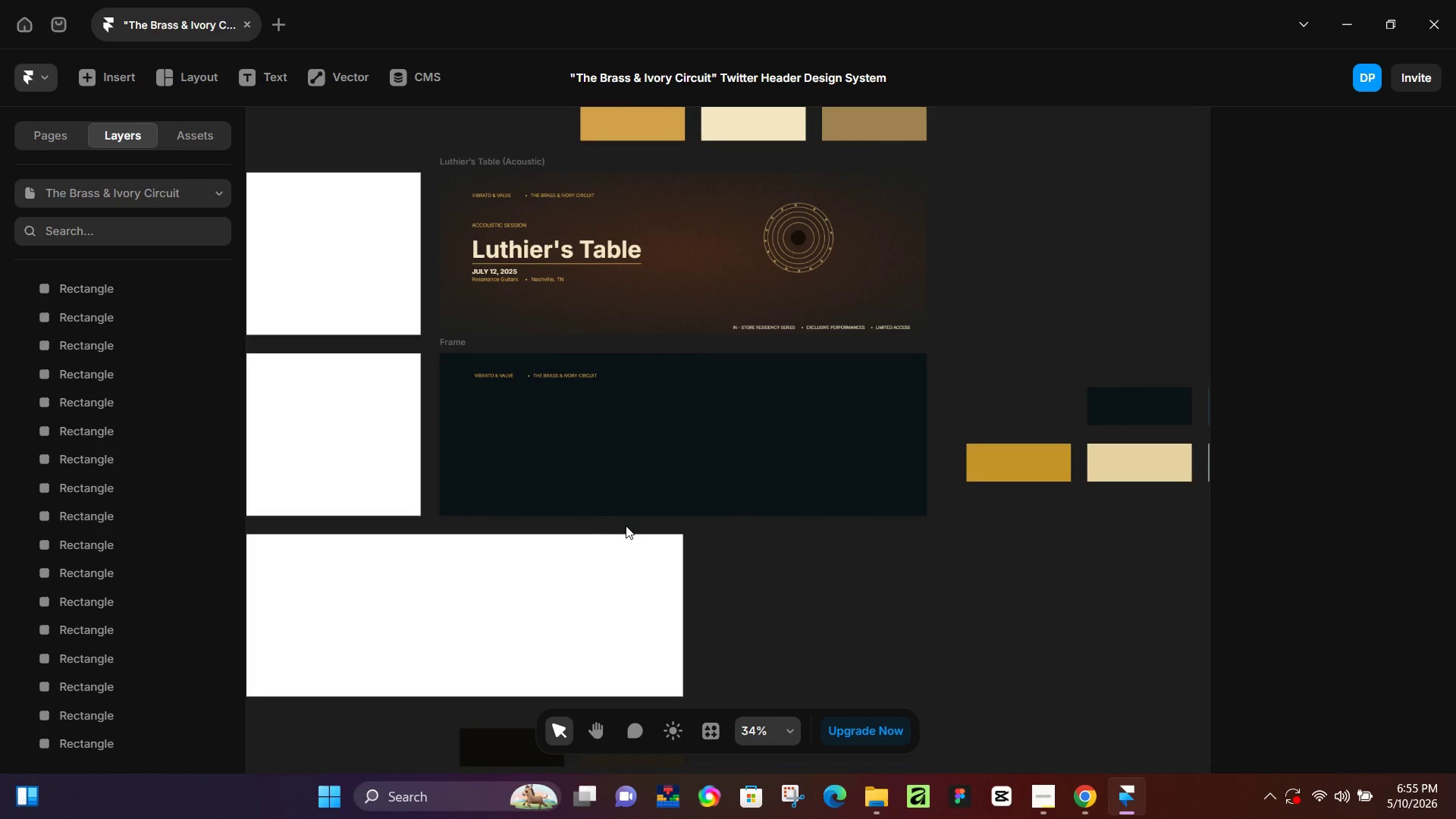 
key(Control+ControlLeft)
 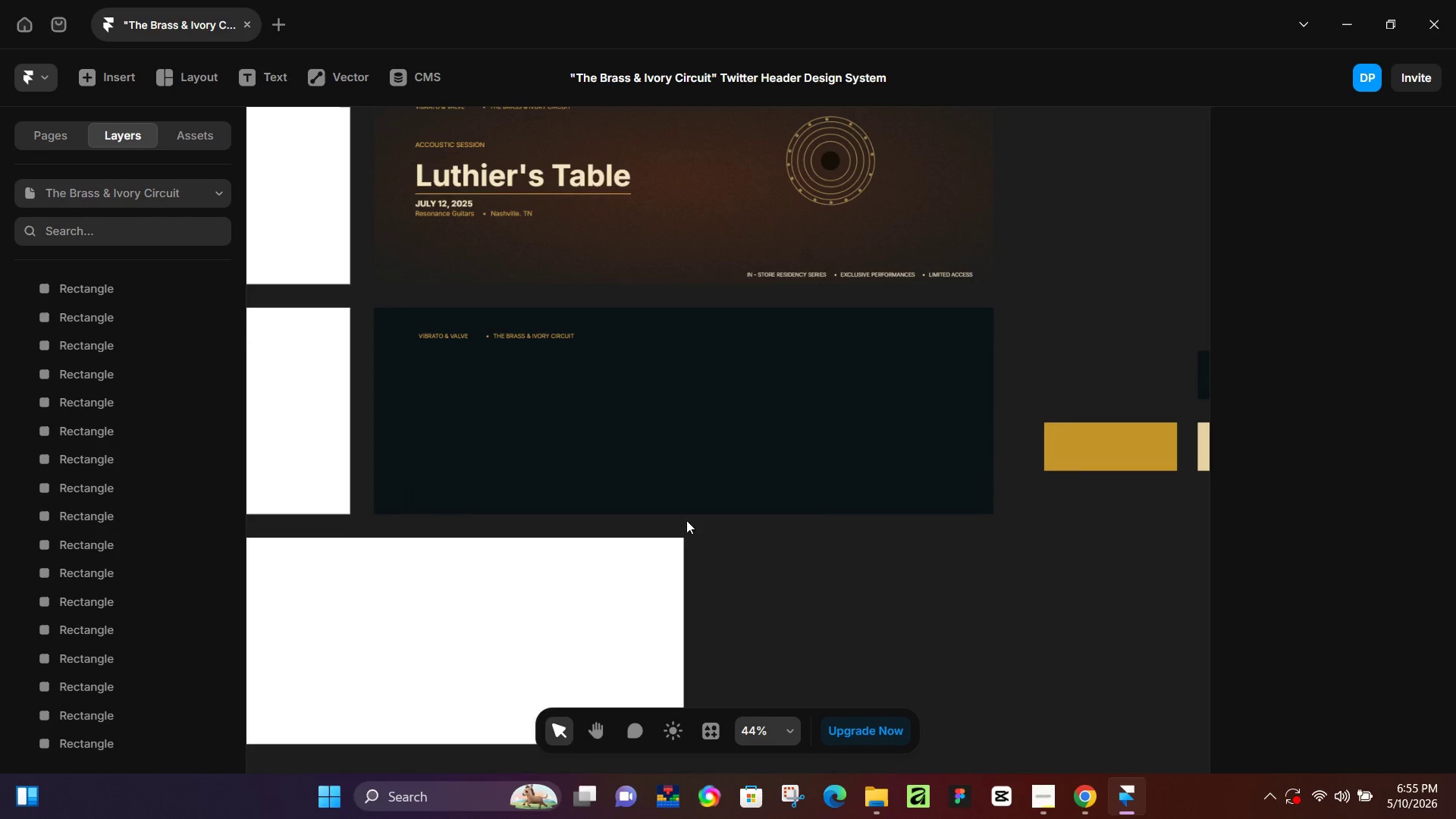 
key(Control+ControlLeft)
 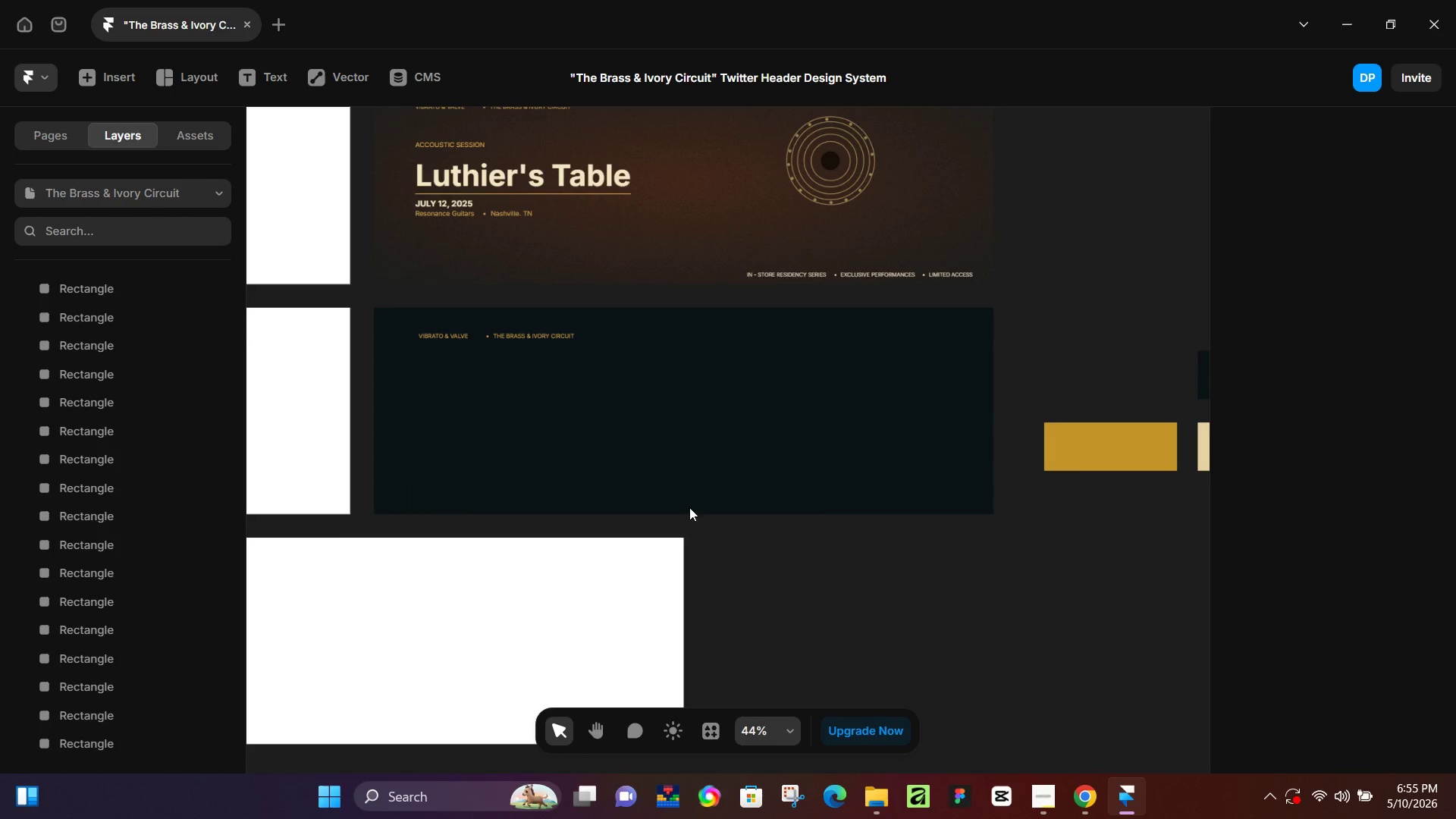 
key(Control+ControlLeft)
 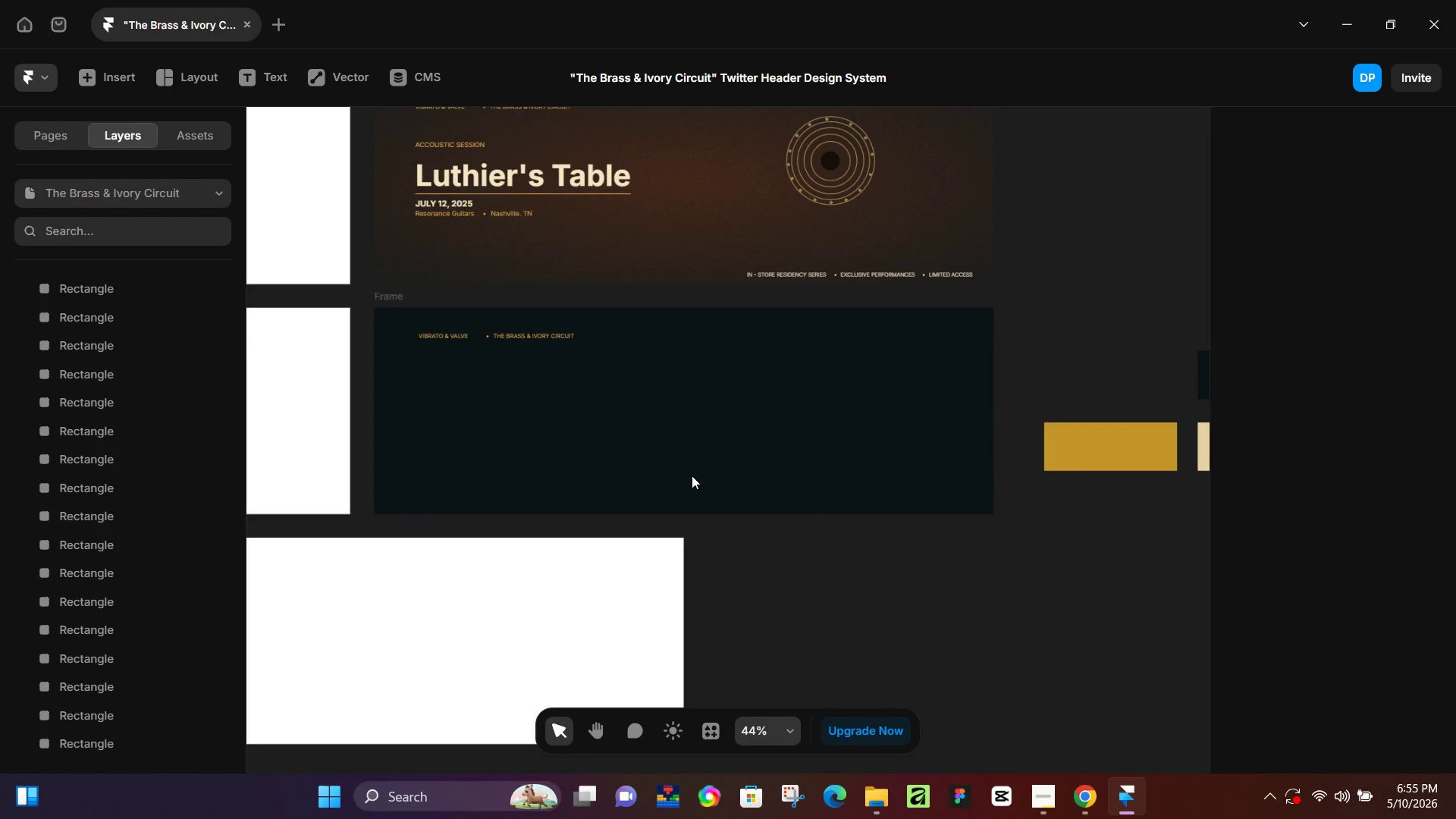 
key(Control+ControlLeft)
 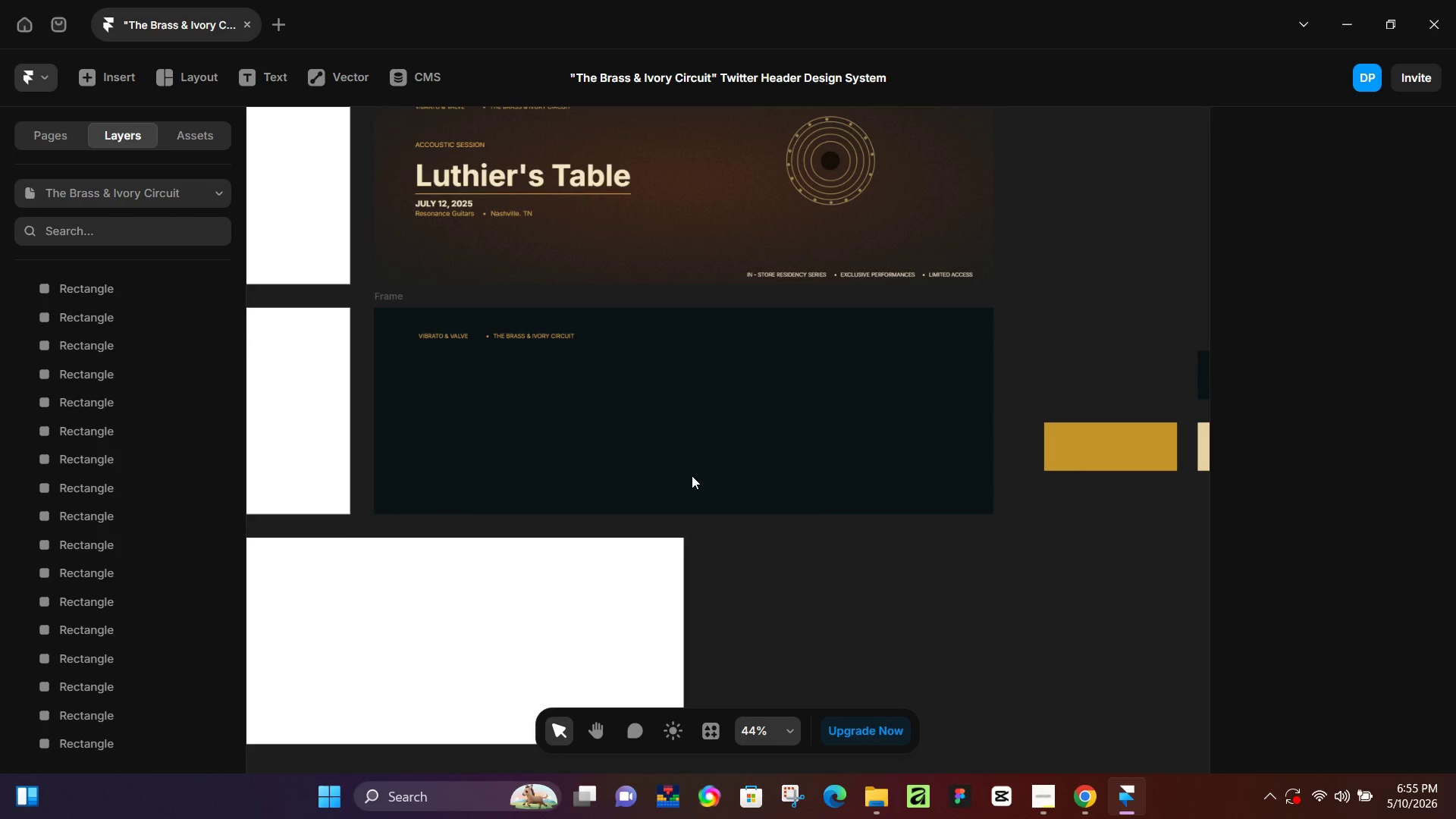 
key(Control+ControlLeft)
 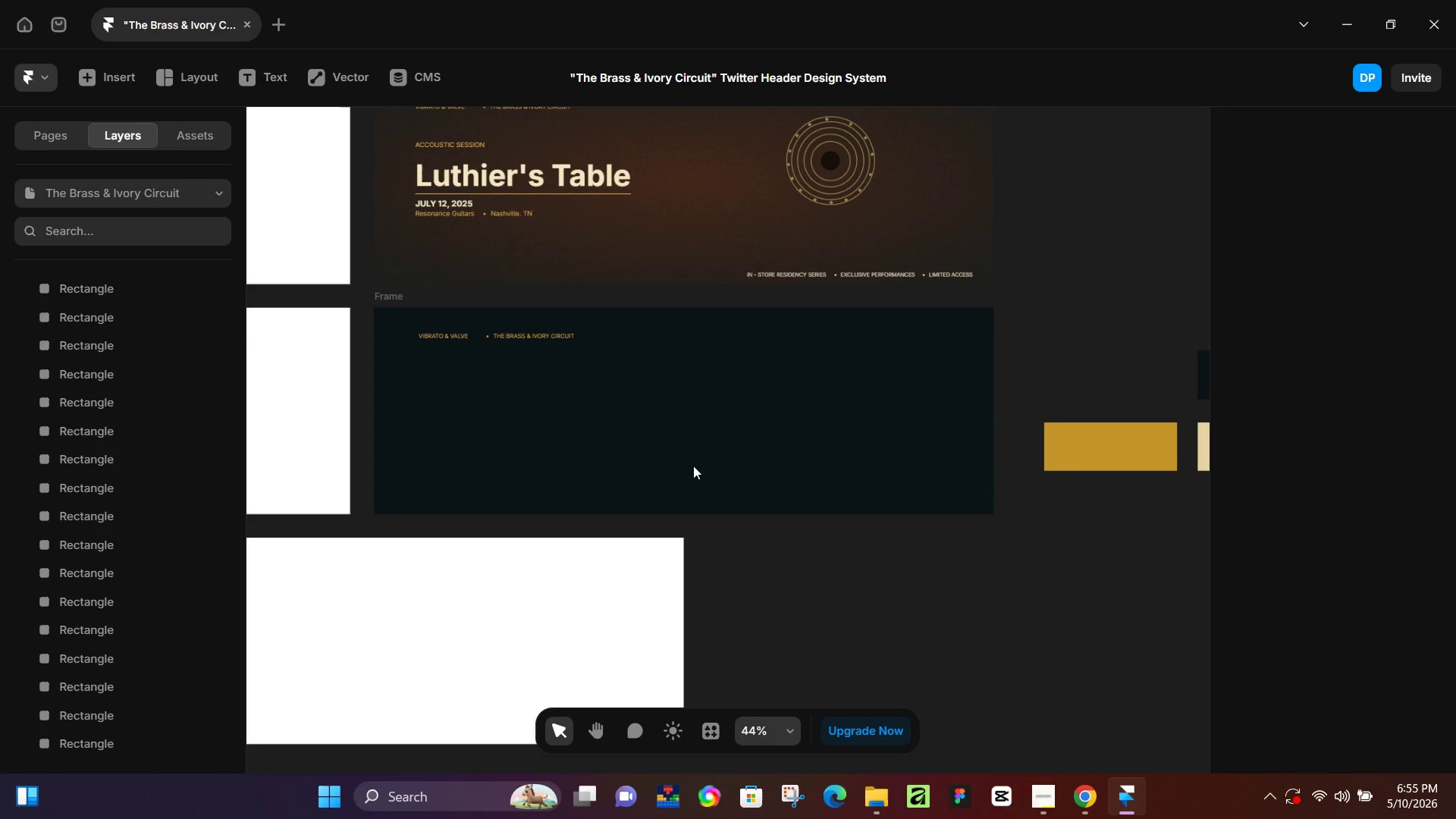 
key(Control+ControlLeft)
 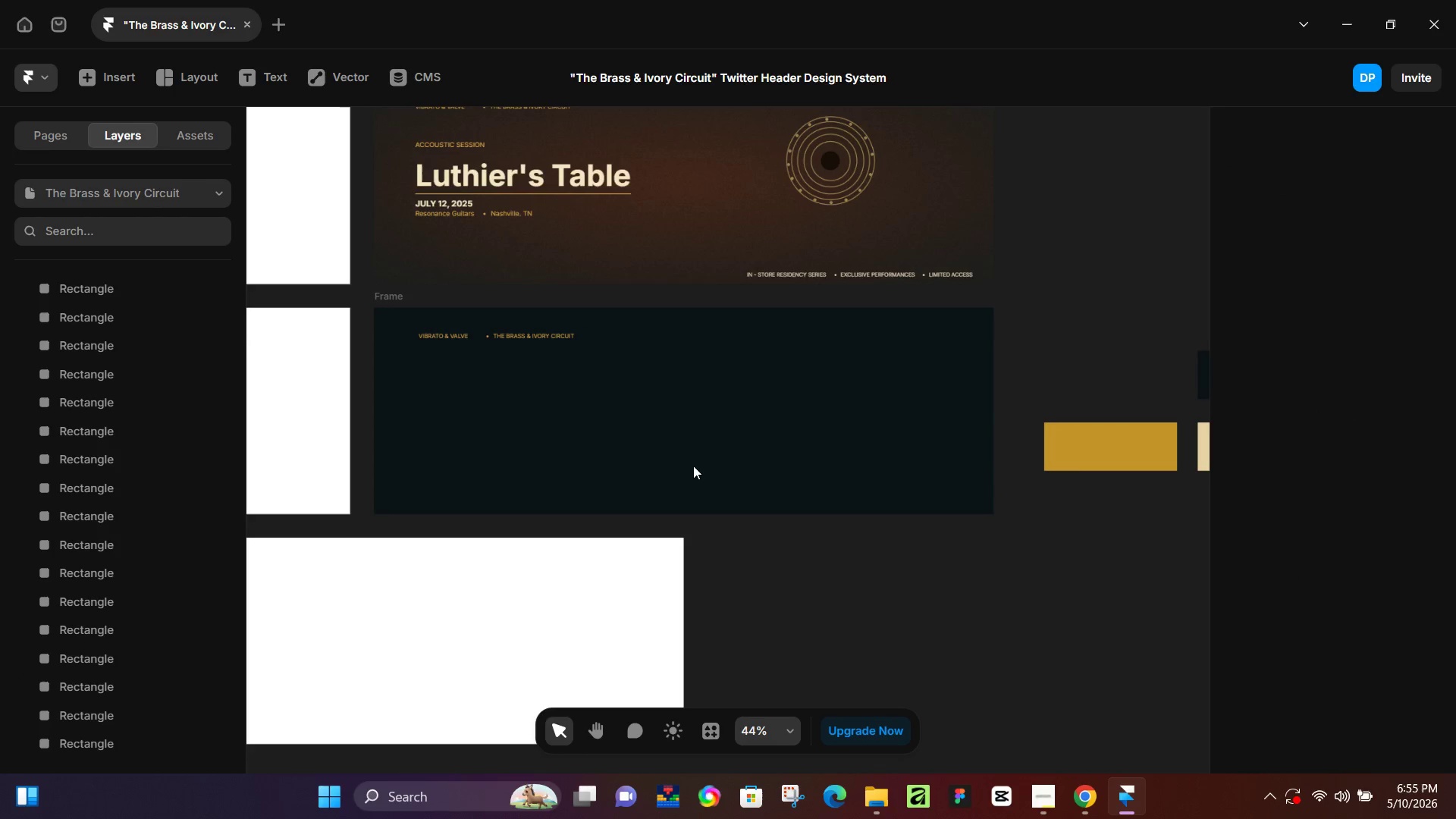 
key(Control+ControlLeft)
 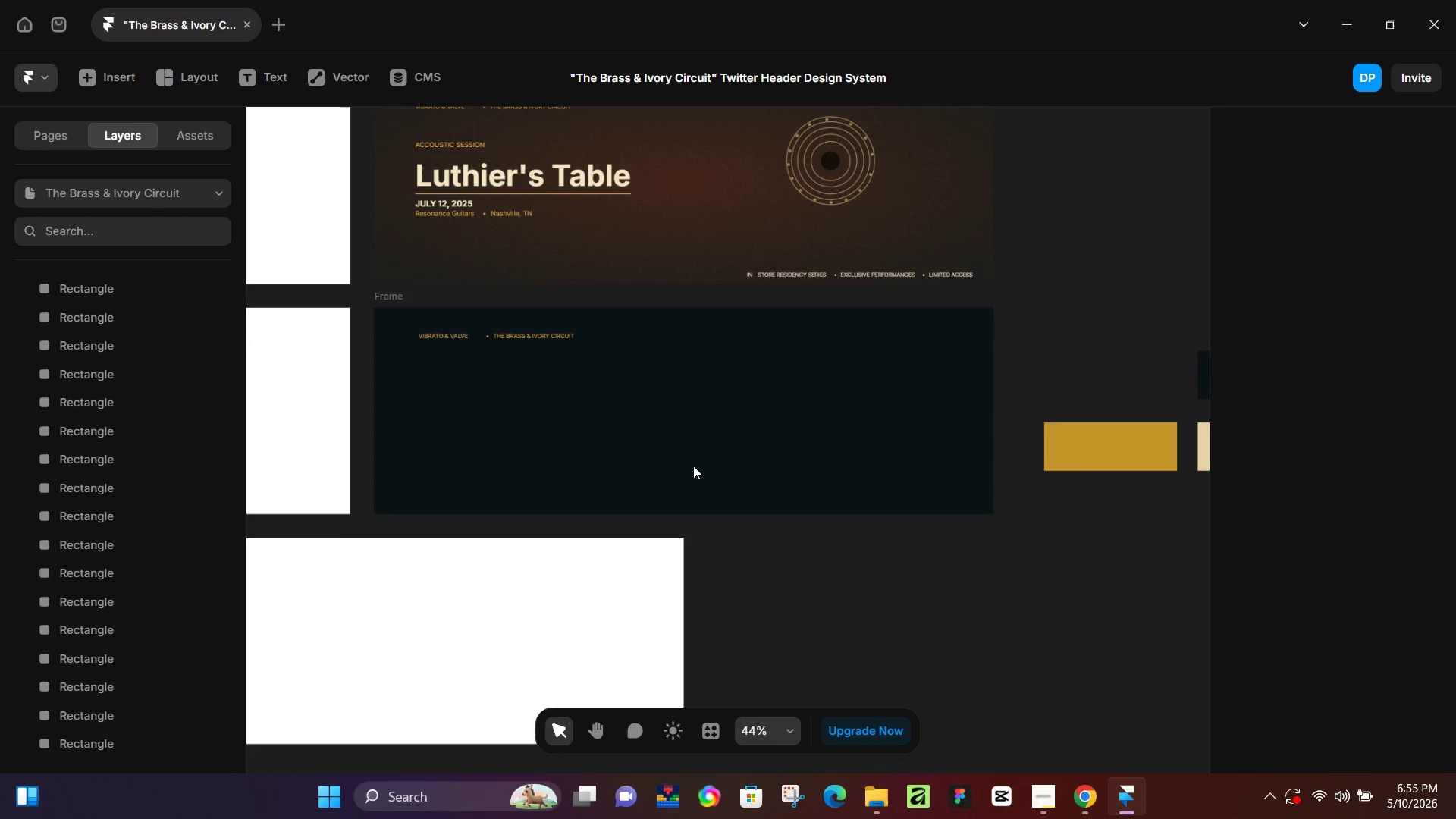 
key(Control+ControlLeft)
 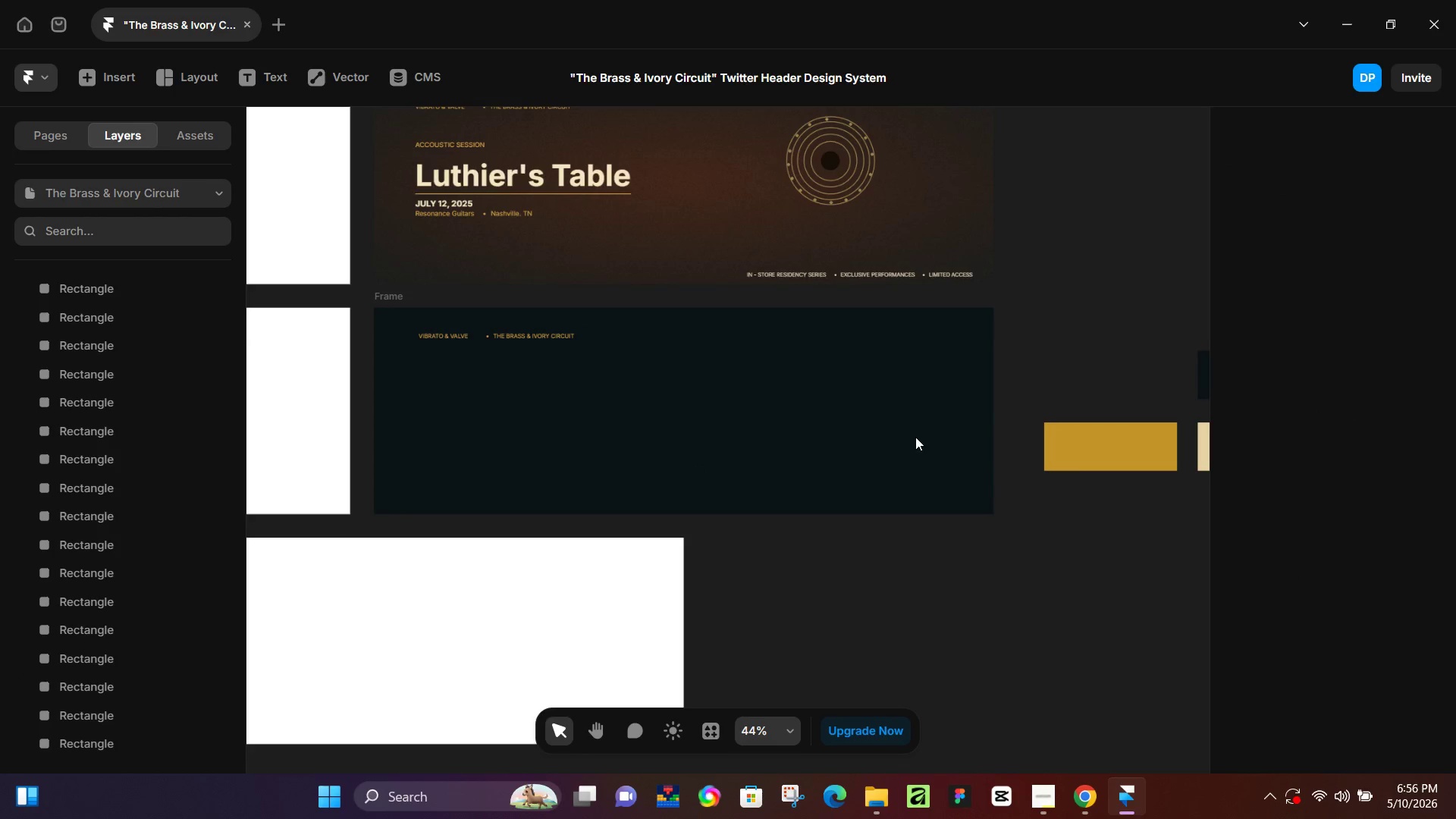 
scroll: coordinate [683, 522], scroll_direction: up, amount: 2.0
 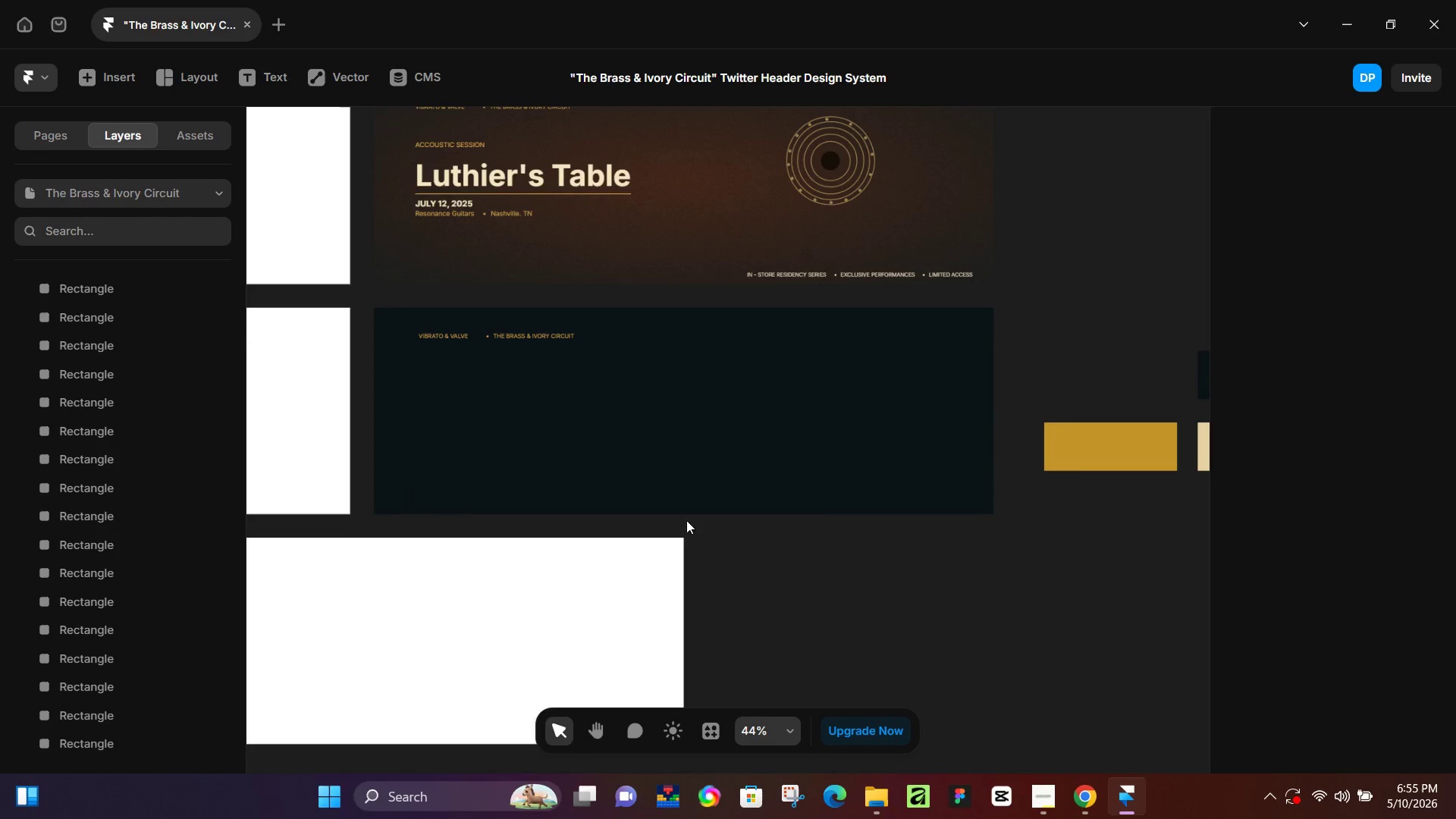 
hold_key(key=Space, duration=1.5)
 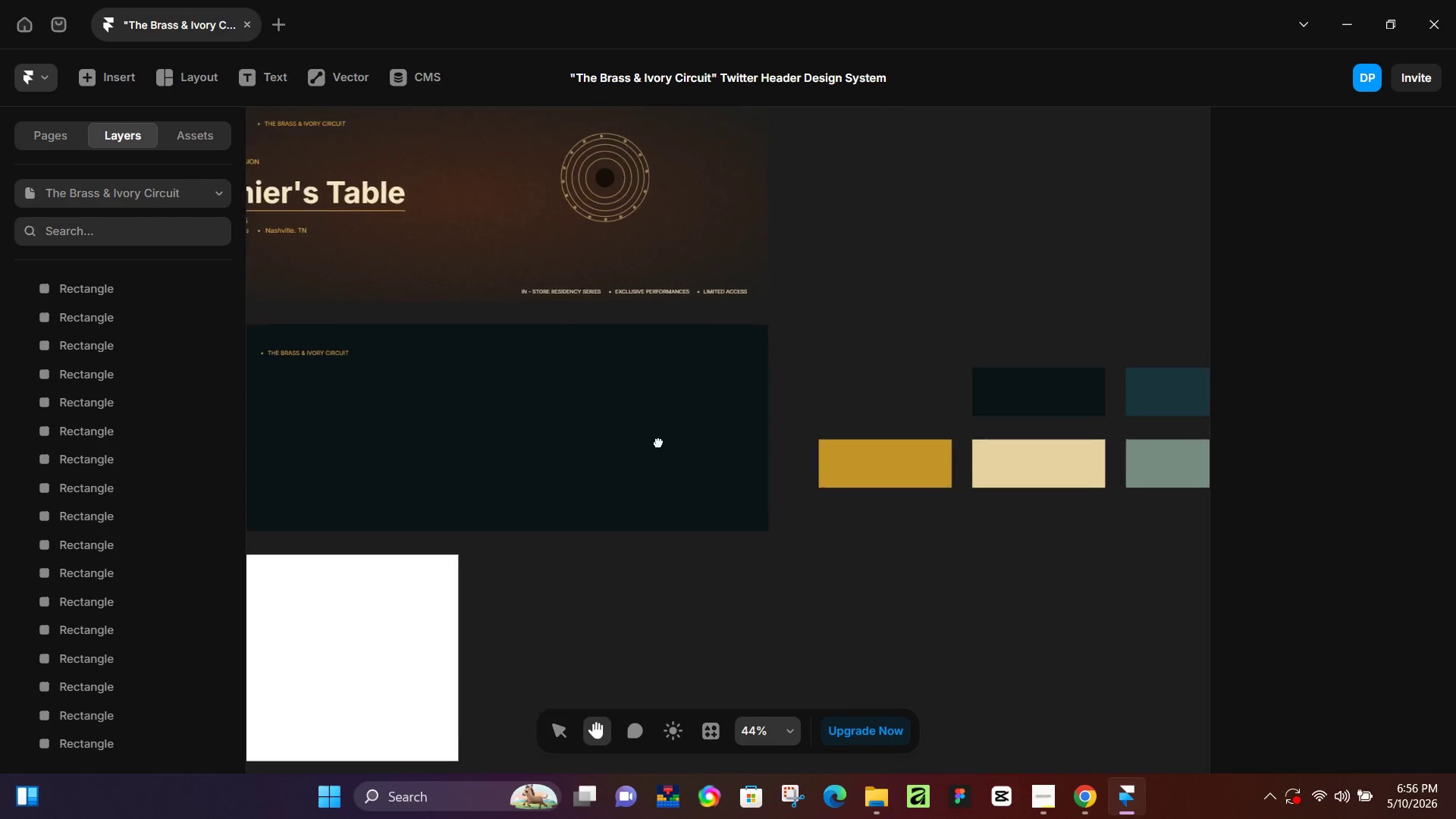 
left_click_drag(start_coordinate=[889, 423], to_coordinate=[658, 442])
 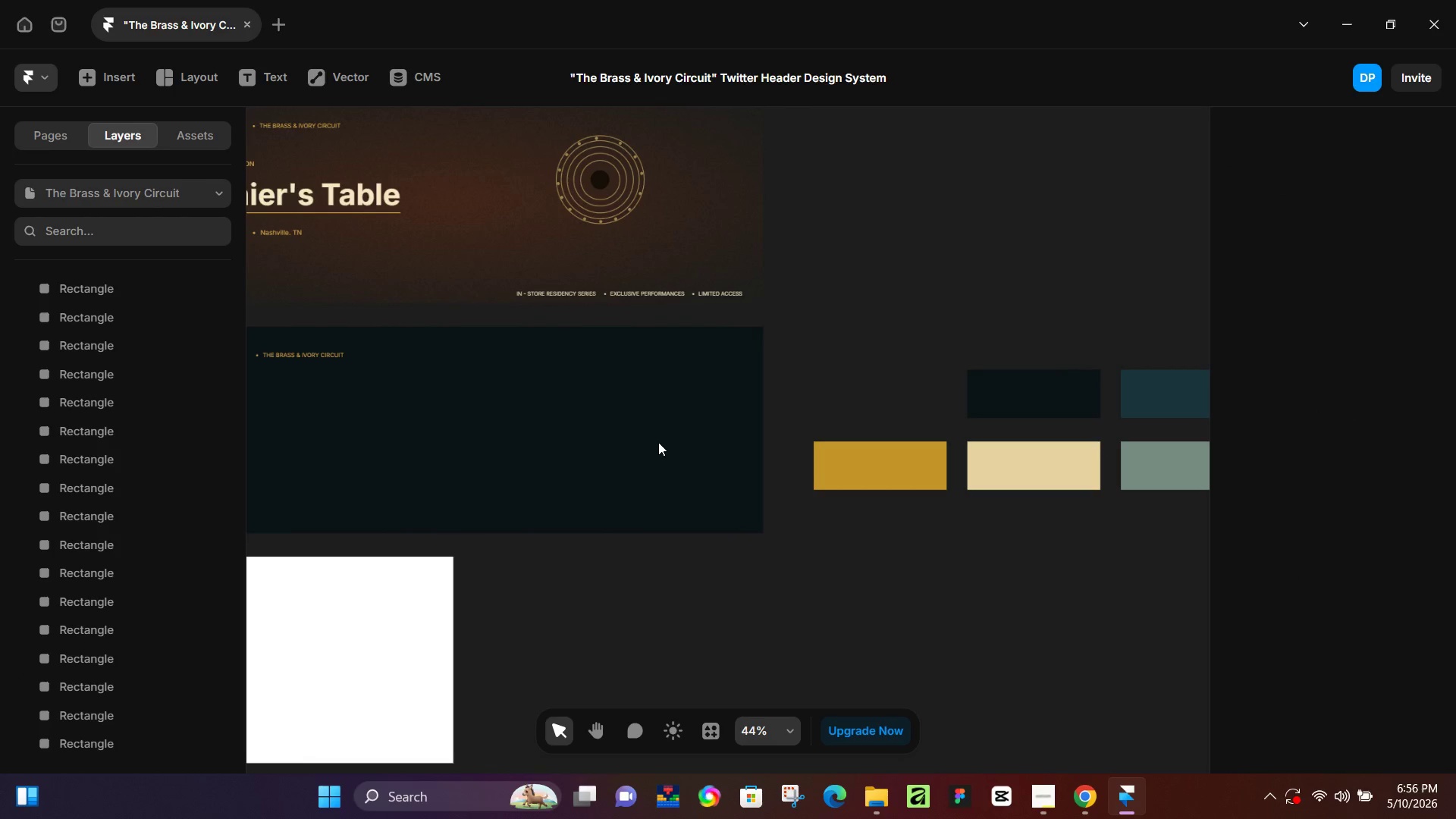 
hold_key(key=Space, duration=1.2)
 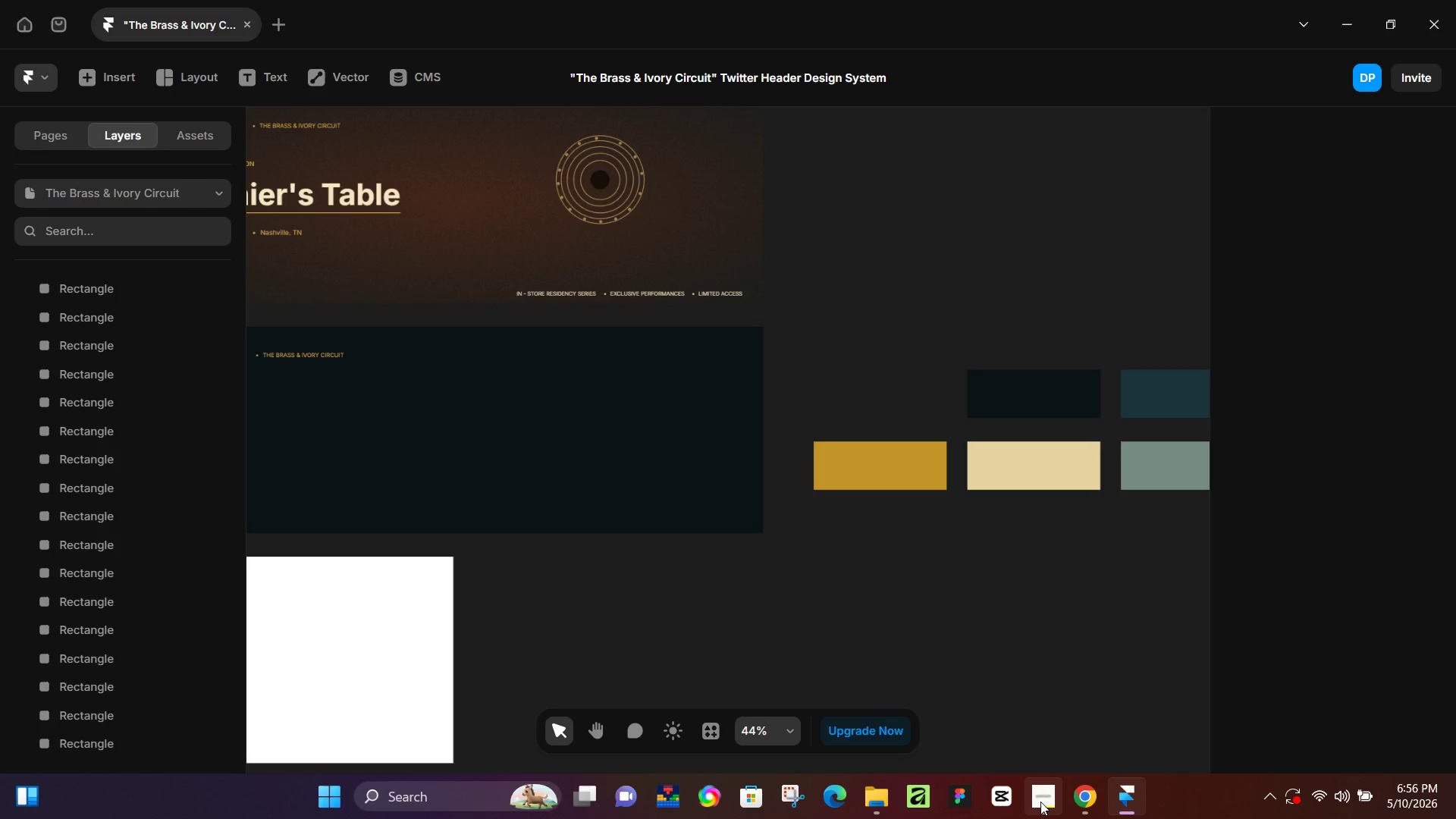 
wait(5.12)
 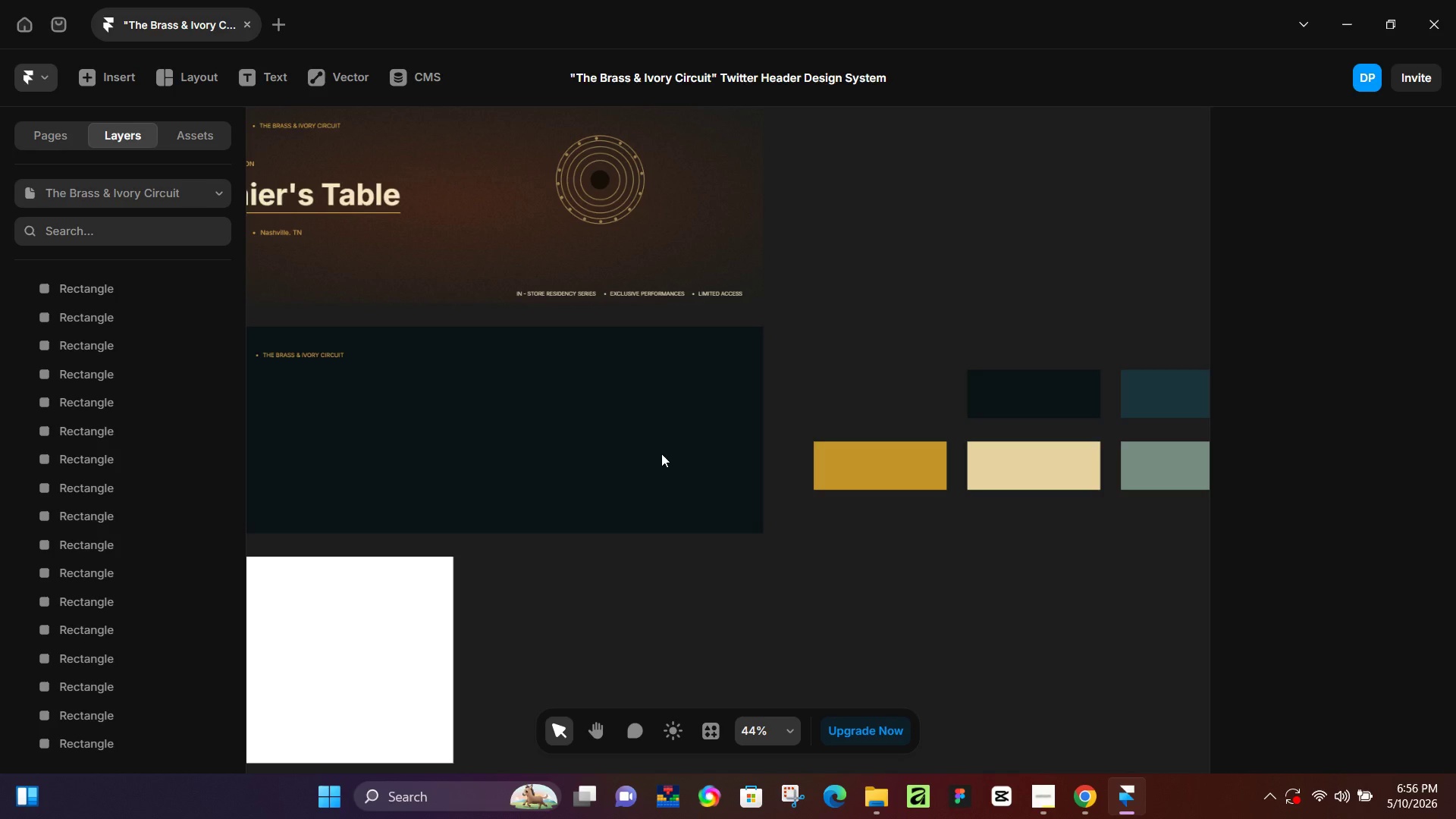 
left_click_drag(start_coordinate=[732, 607], to_coordinate=[723, 616])
 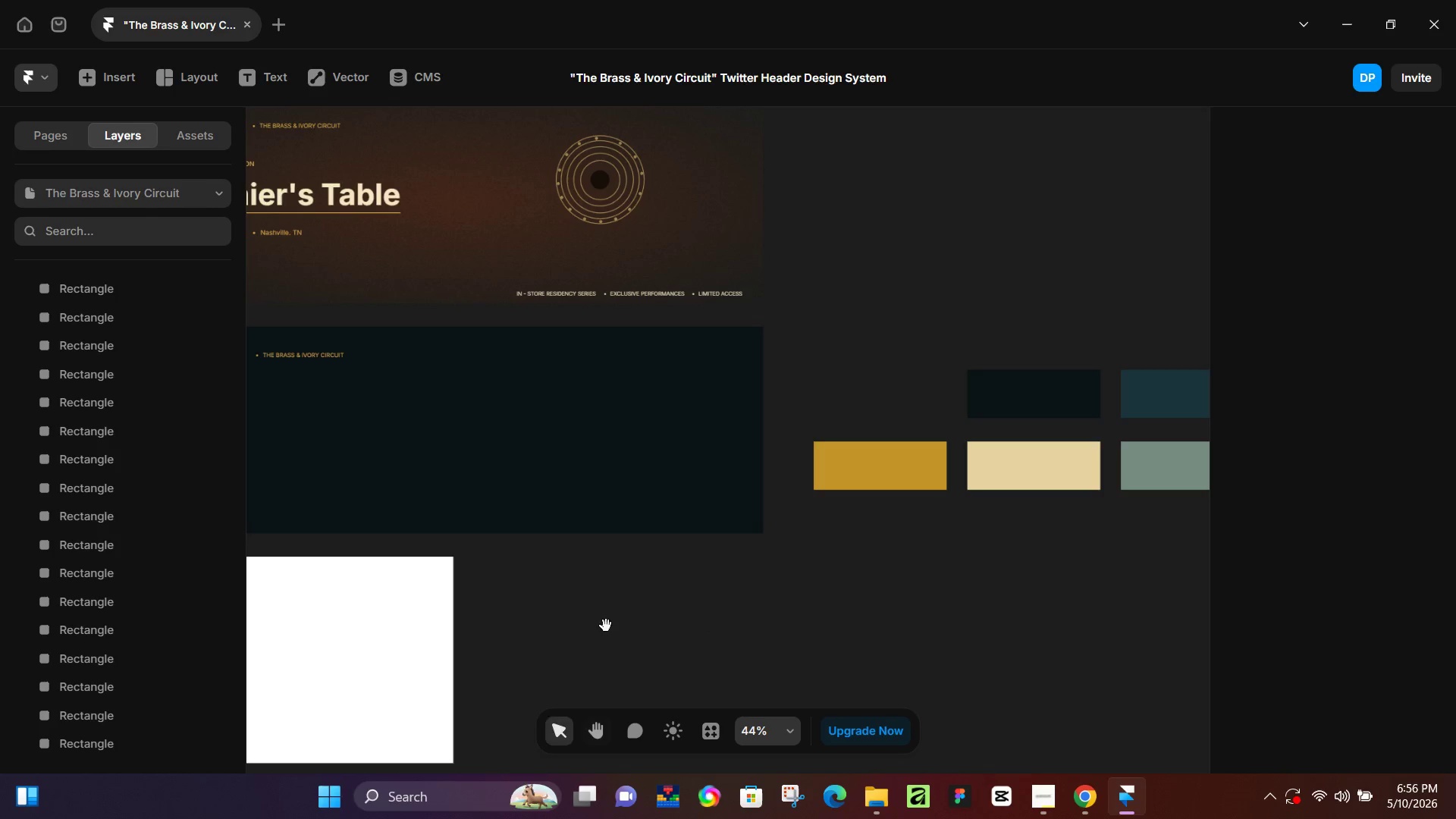 
hold_key(key=Space, duration=0.58)
 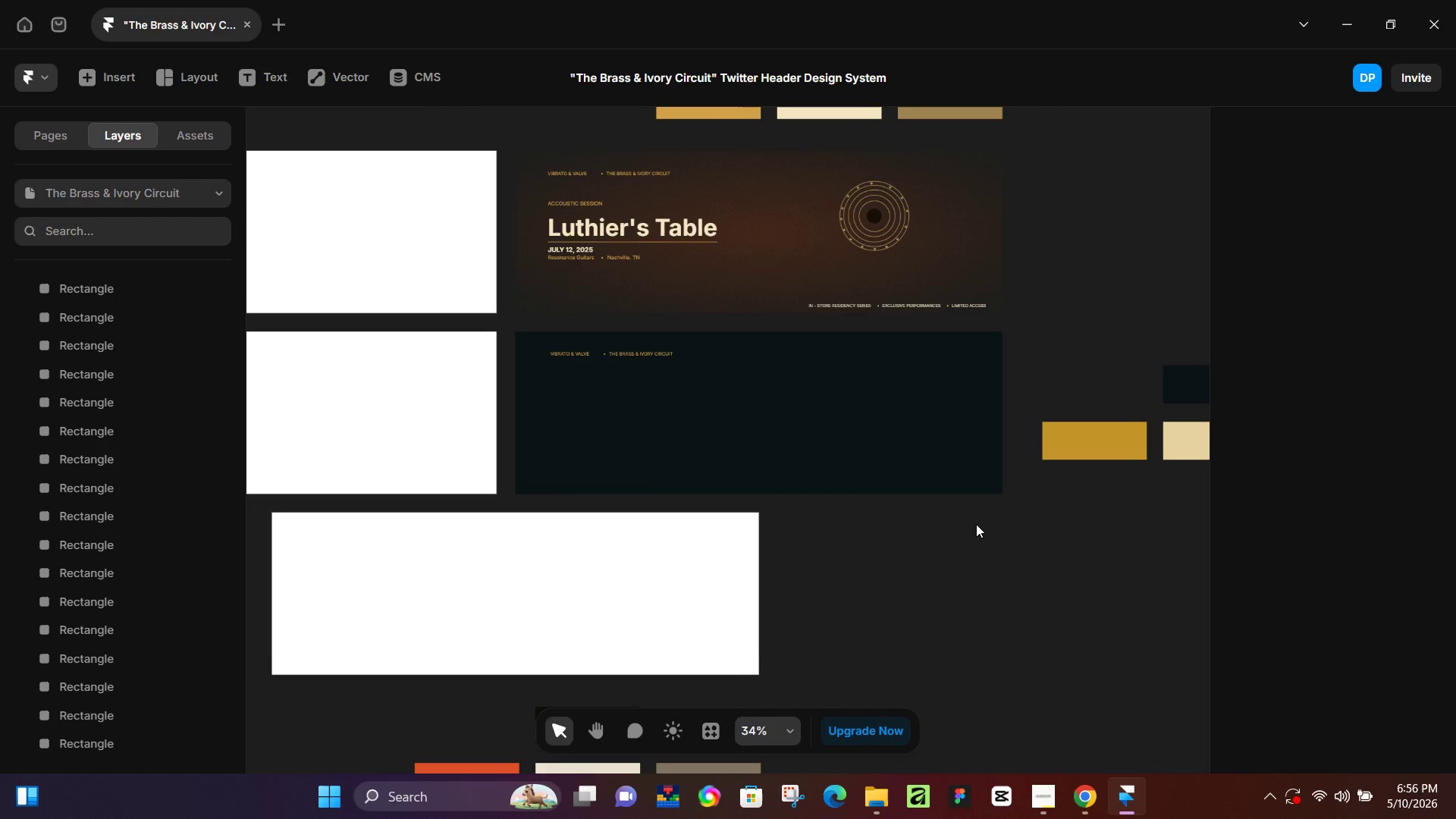 
left_click_drag(start_coordinate=[492, 639], to_coordinate=[789, 579])
 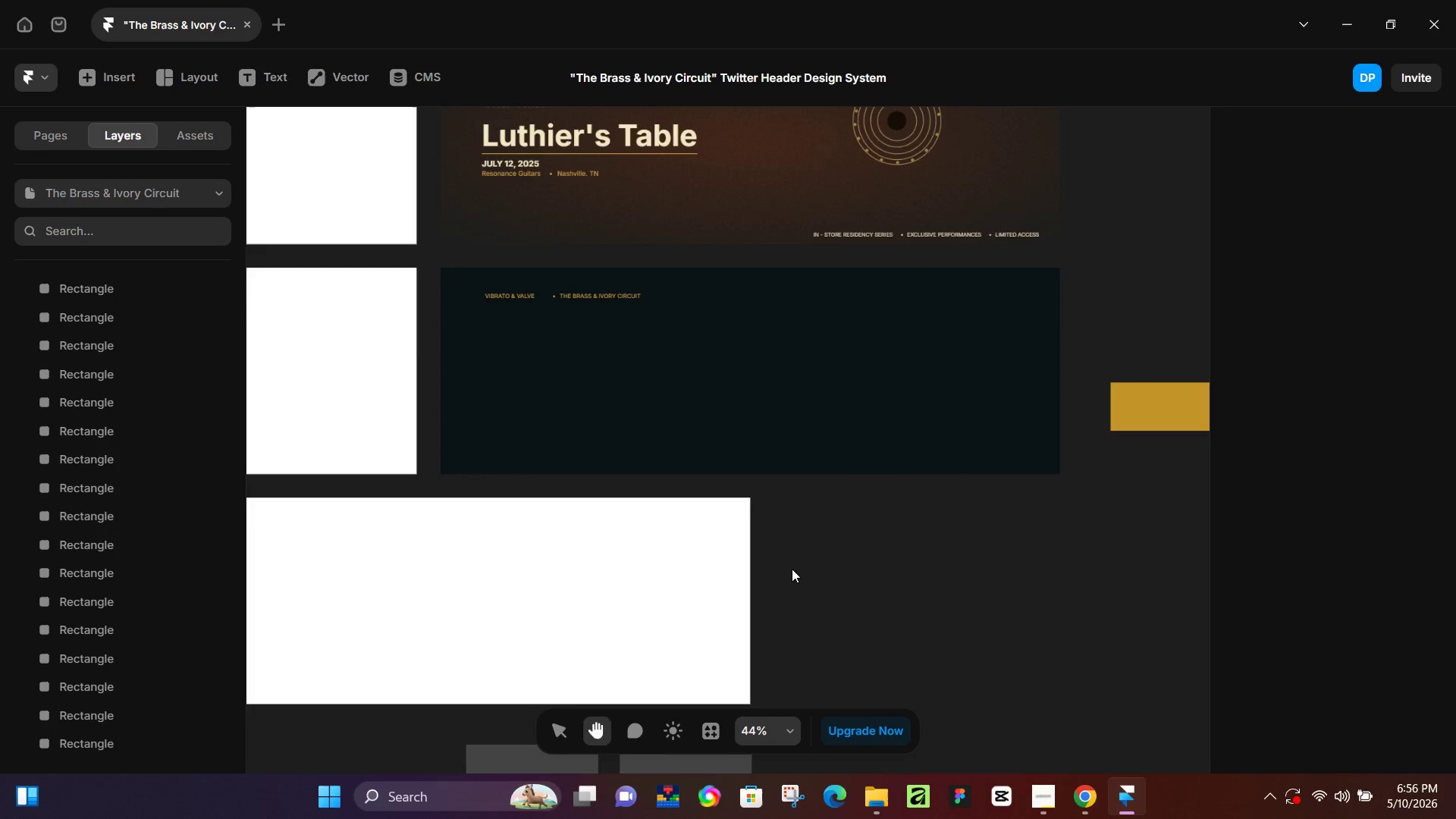 
key(Control+ControlLeft)
 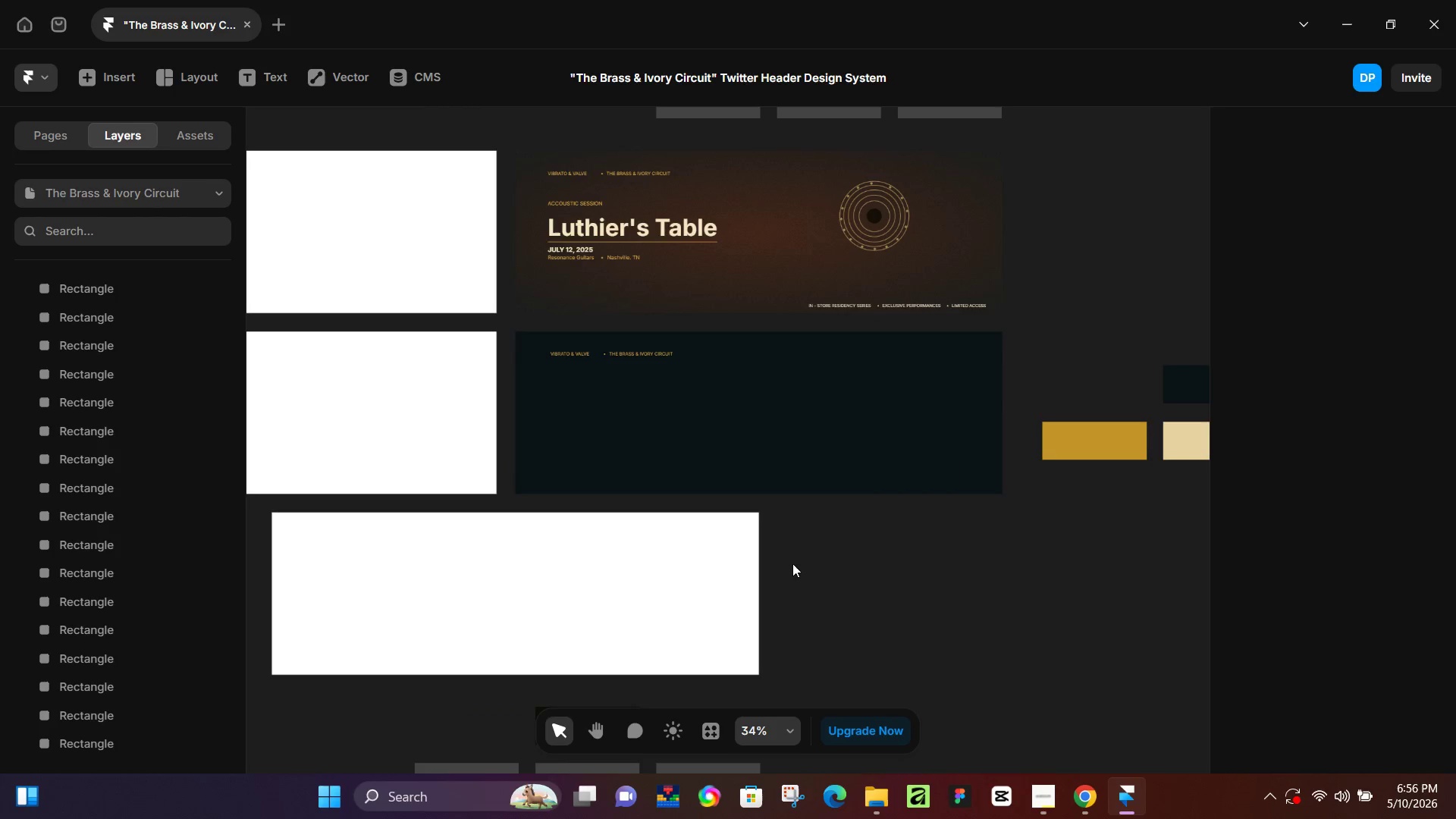 
hold_key(key=Space, duration=0.44)
 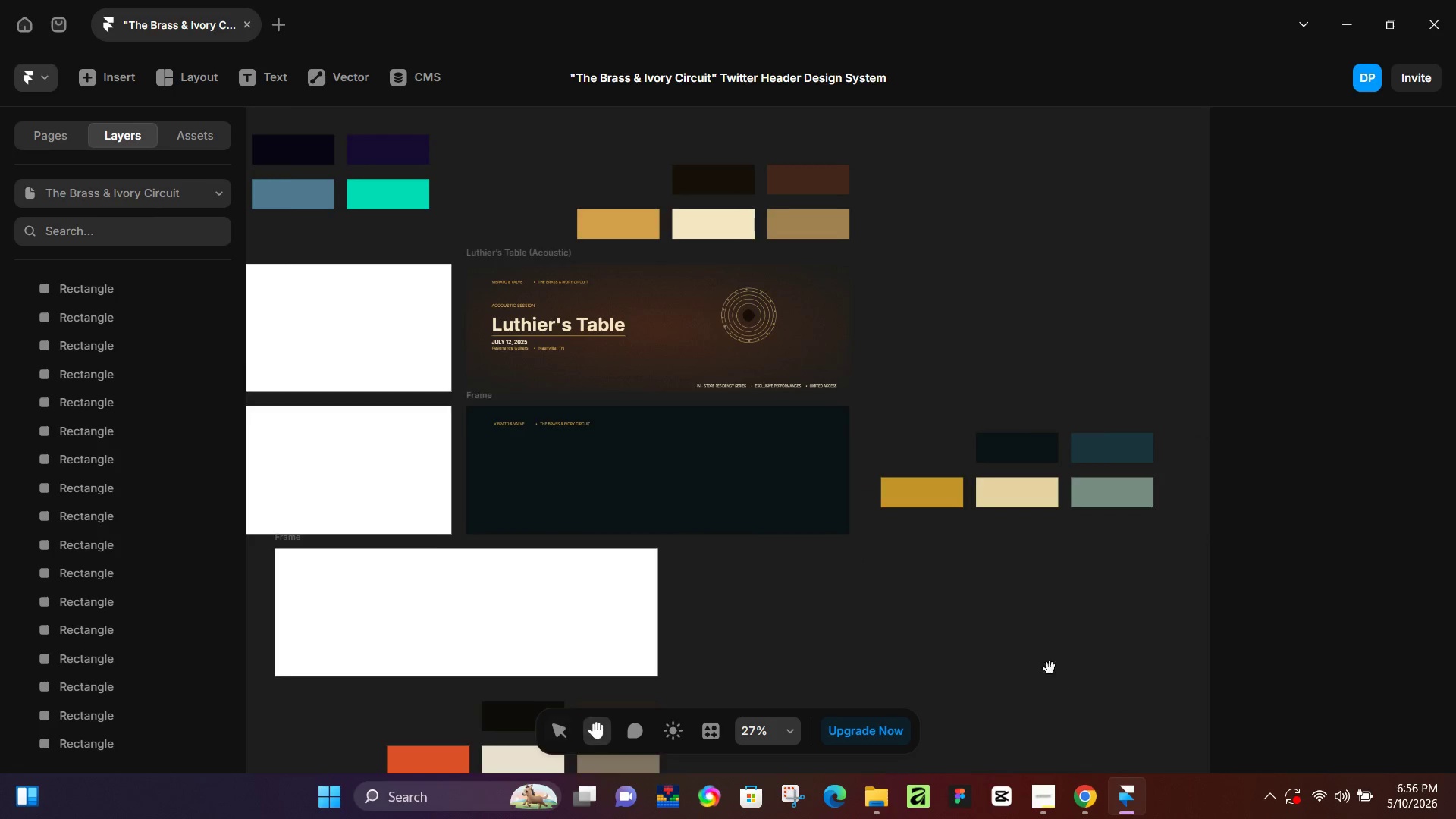 
left_click_drag(start_coordinate=[1009, 513], to_coordinate=[855, 549])
 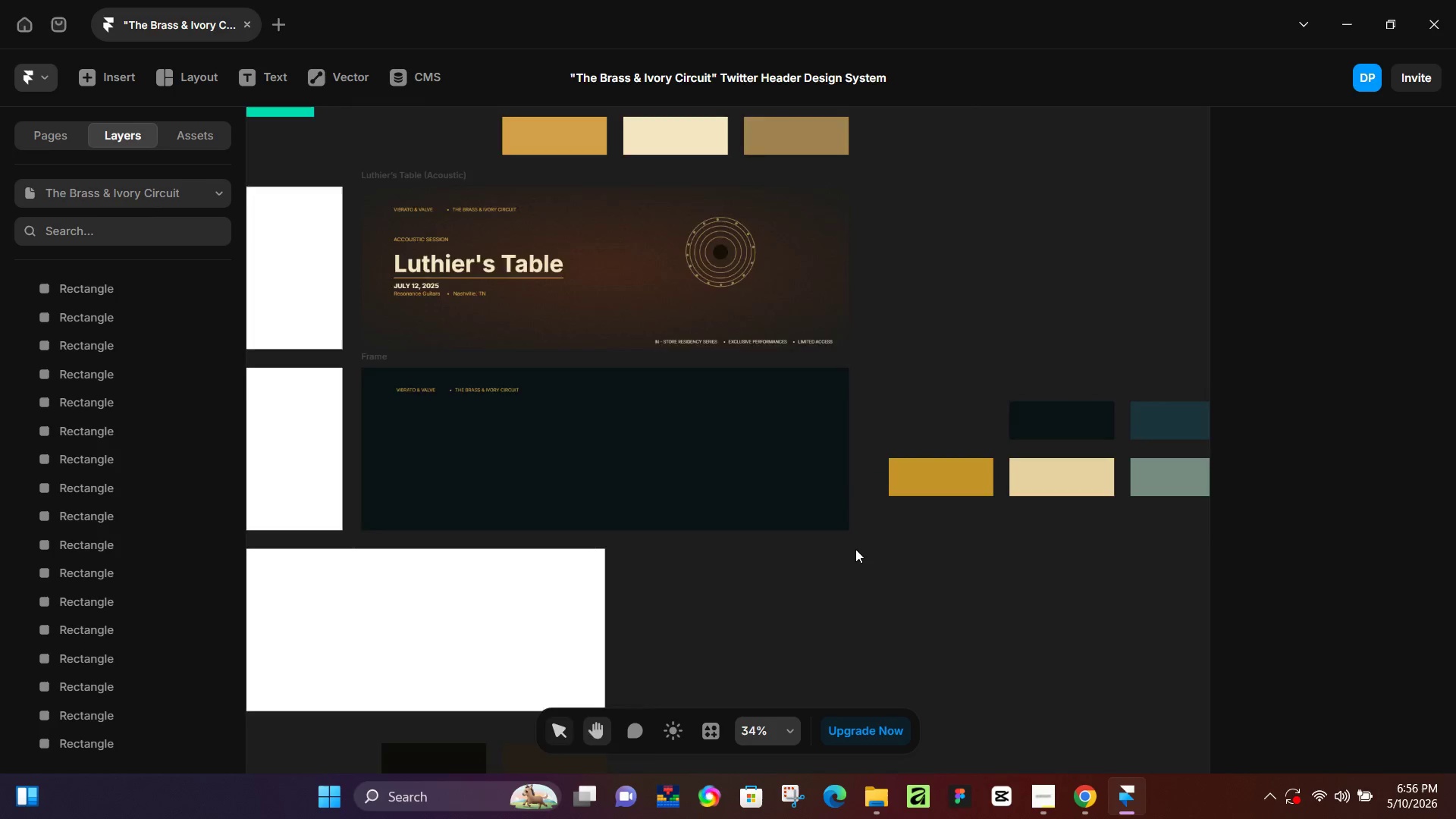 
scroll: coordinate [792, 566], scroll_direction: down, amount: 2.0
 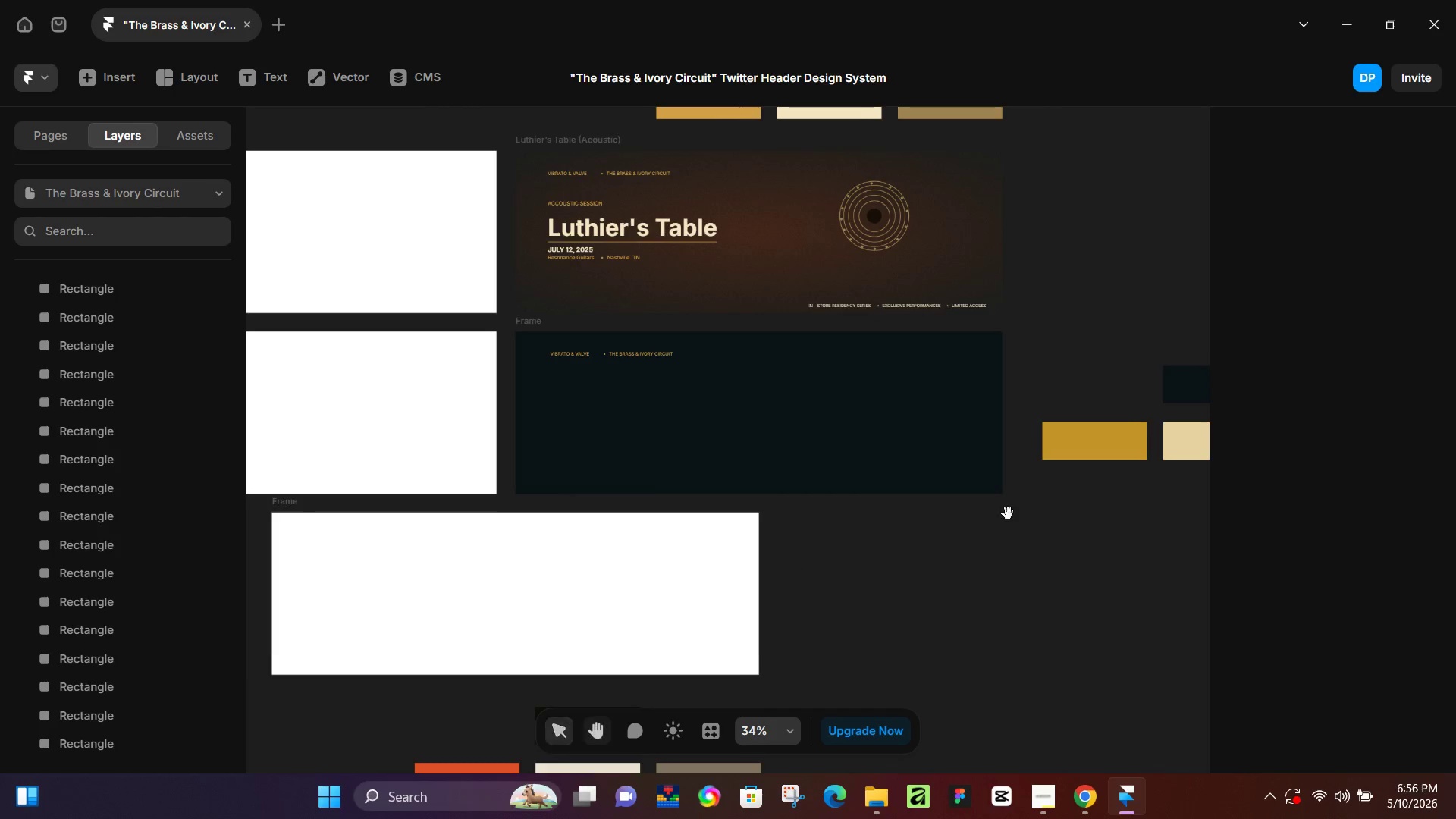 
key(Control+ControlLeft)
 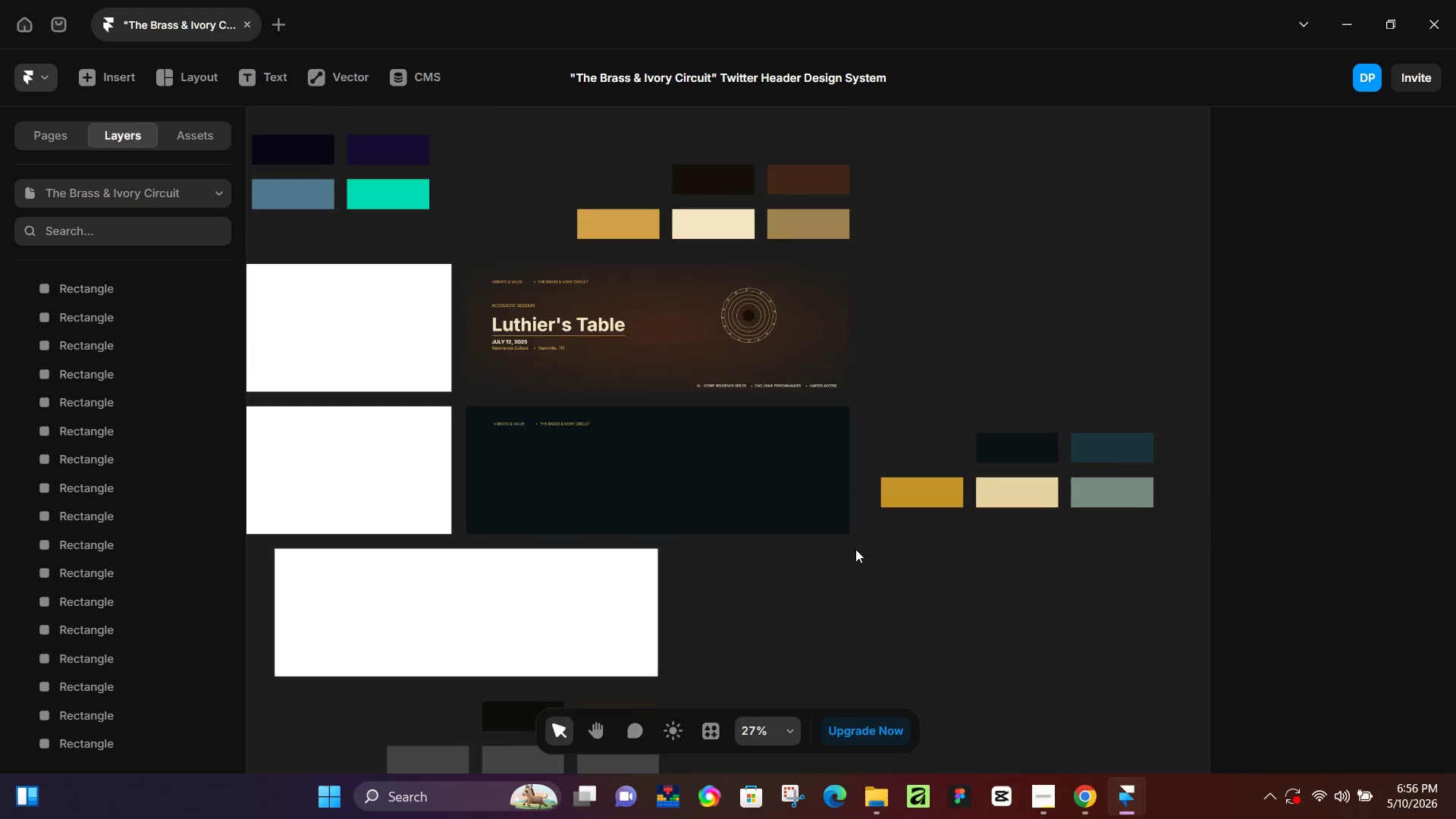 
hold_key(key=Space, duration=0.5)
 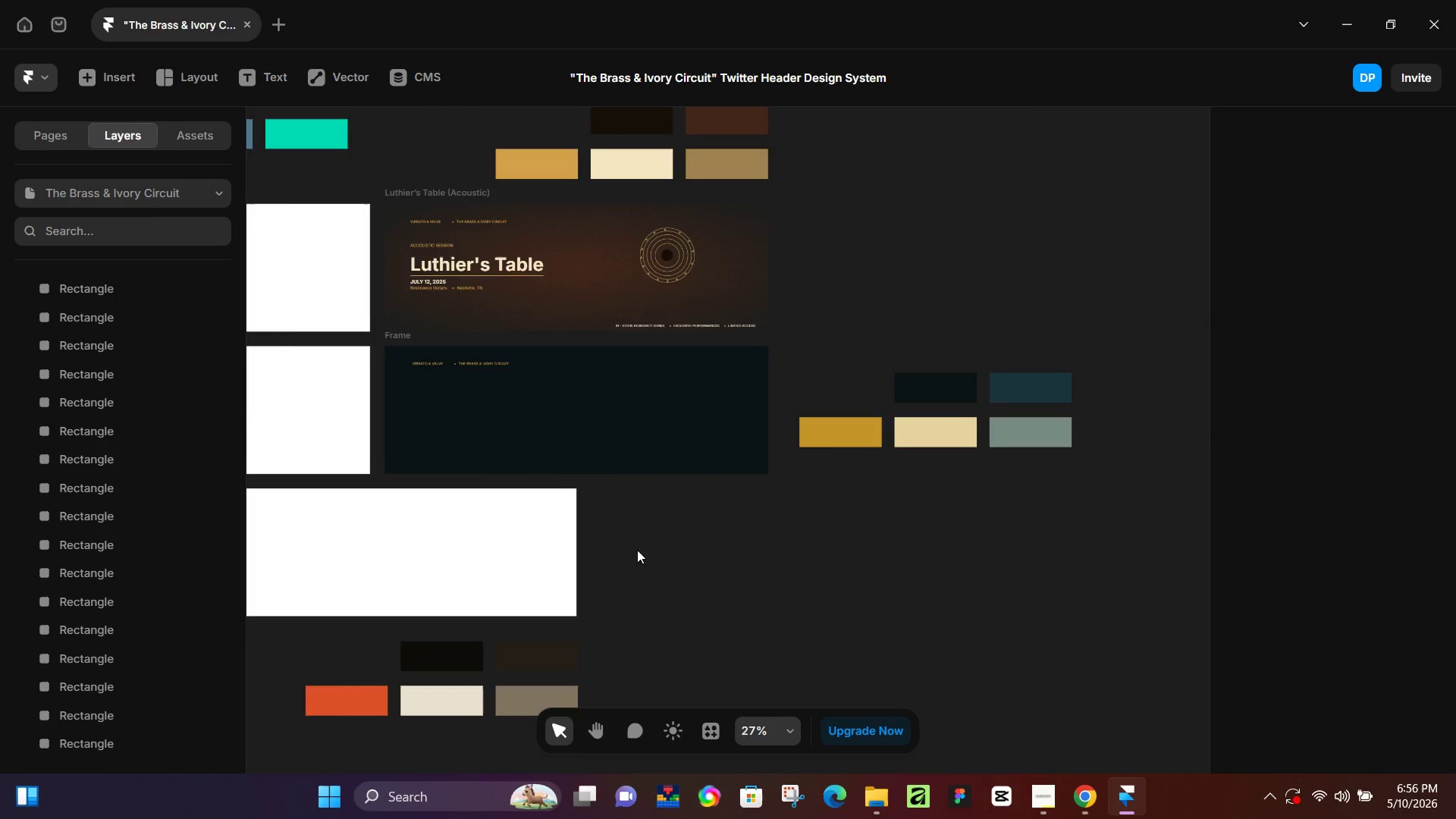 
left_click_drag(start_coordinate=[1061, 679], to_coordinate=[980, 619])
 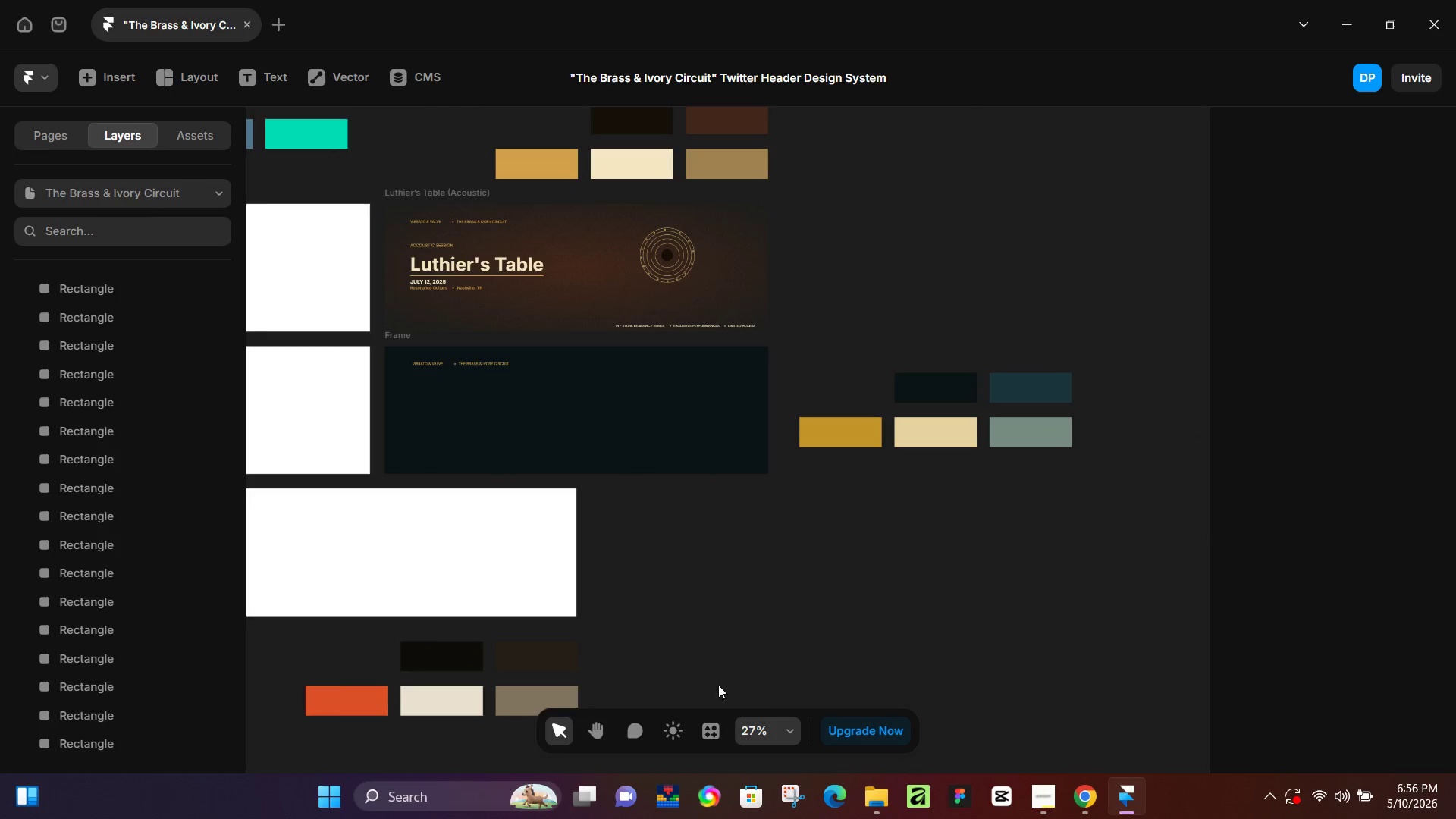 
scroll: coordinate [855, 549], scroll_direction: down, amount: 2.0
 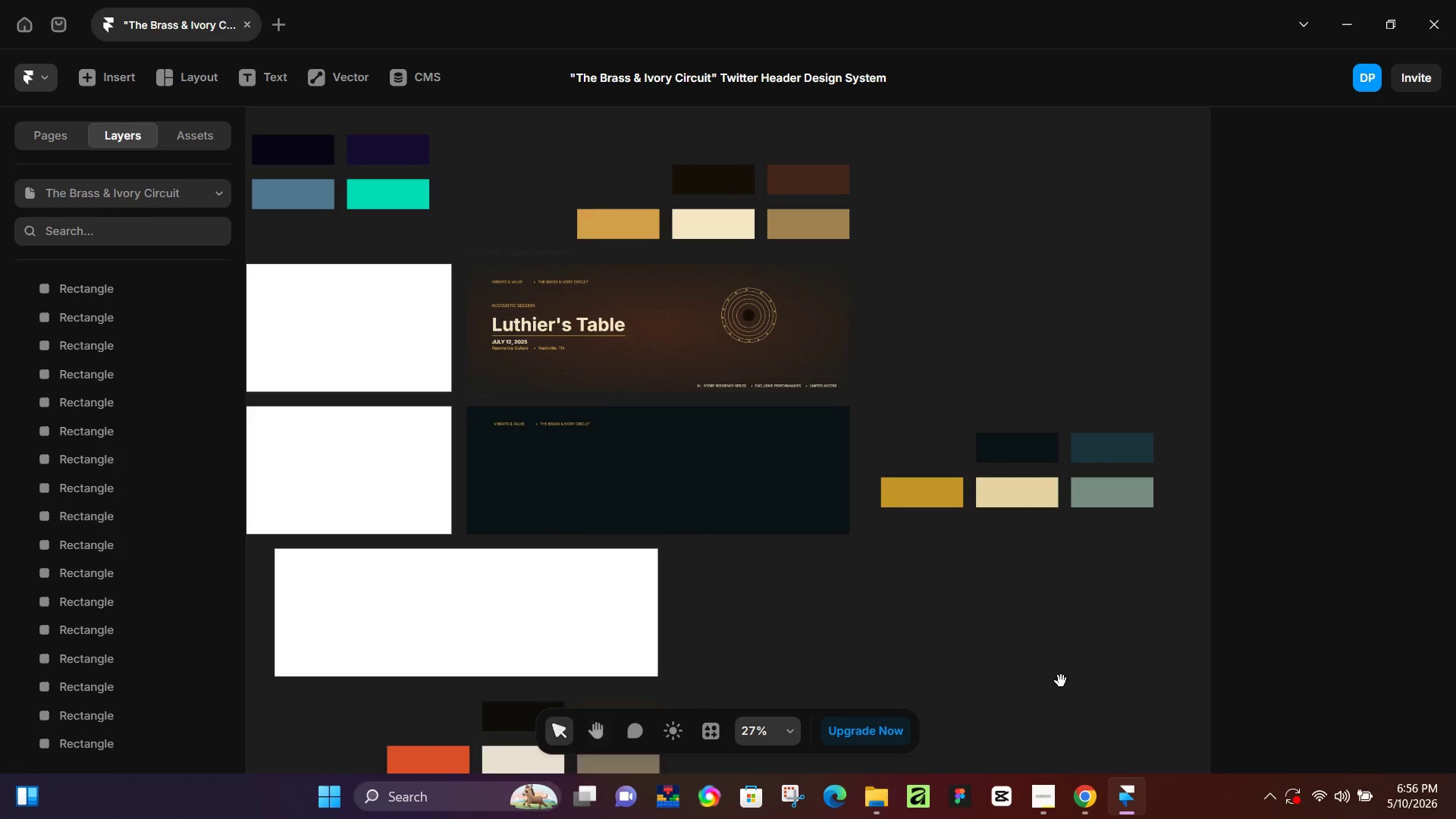 
hold_key(key=ControlLeft, duration=0.45)
scroll: coordinate [557, 526], scroll_direction: up, amount: 3.0
 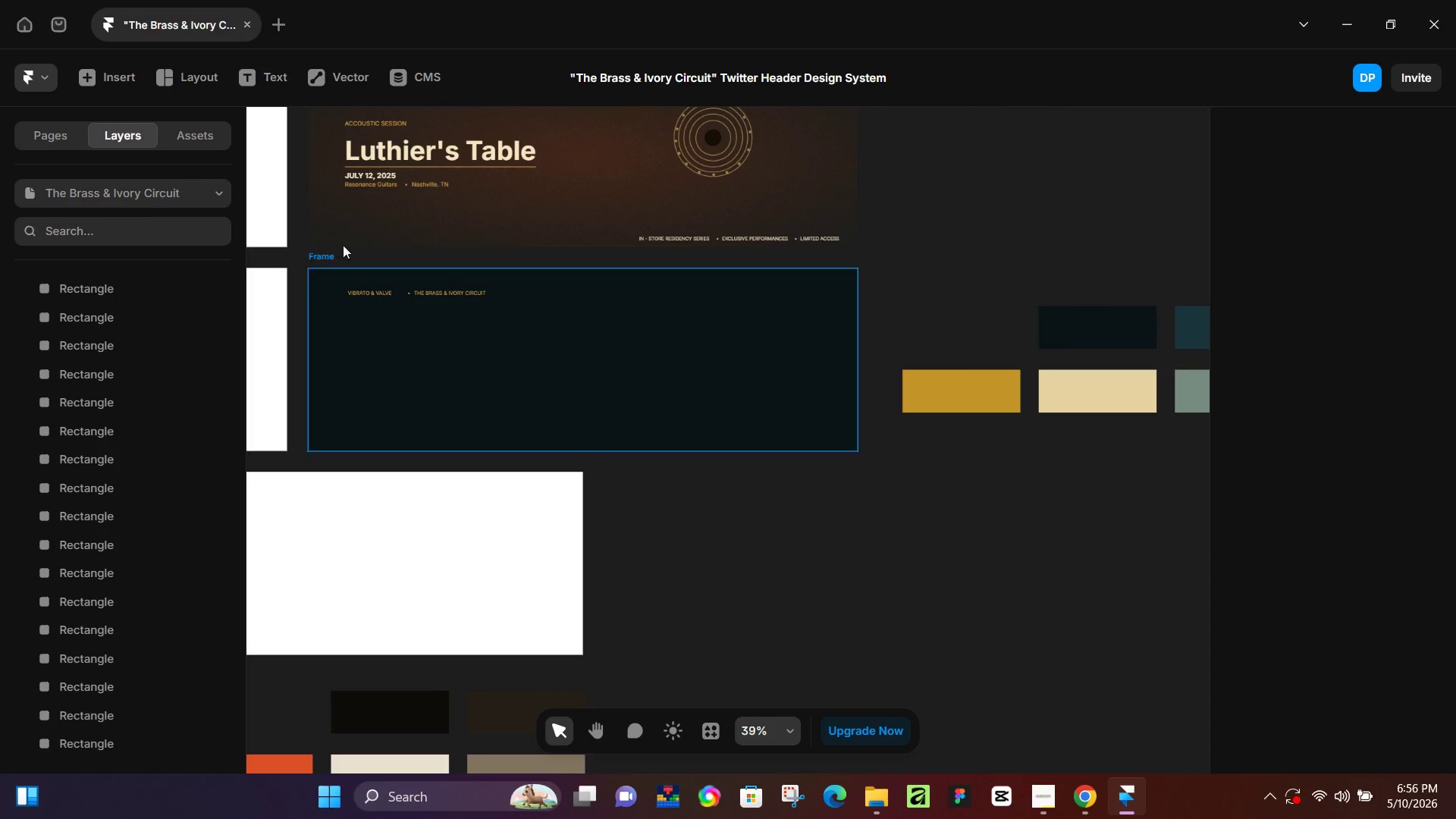 
hold_key(key=Space, duration=0.61)
 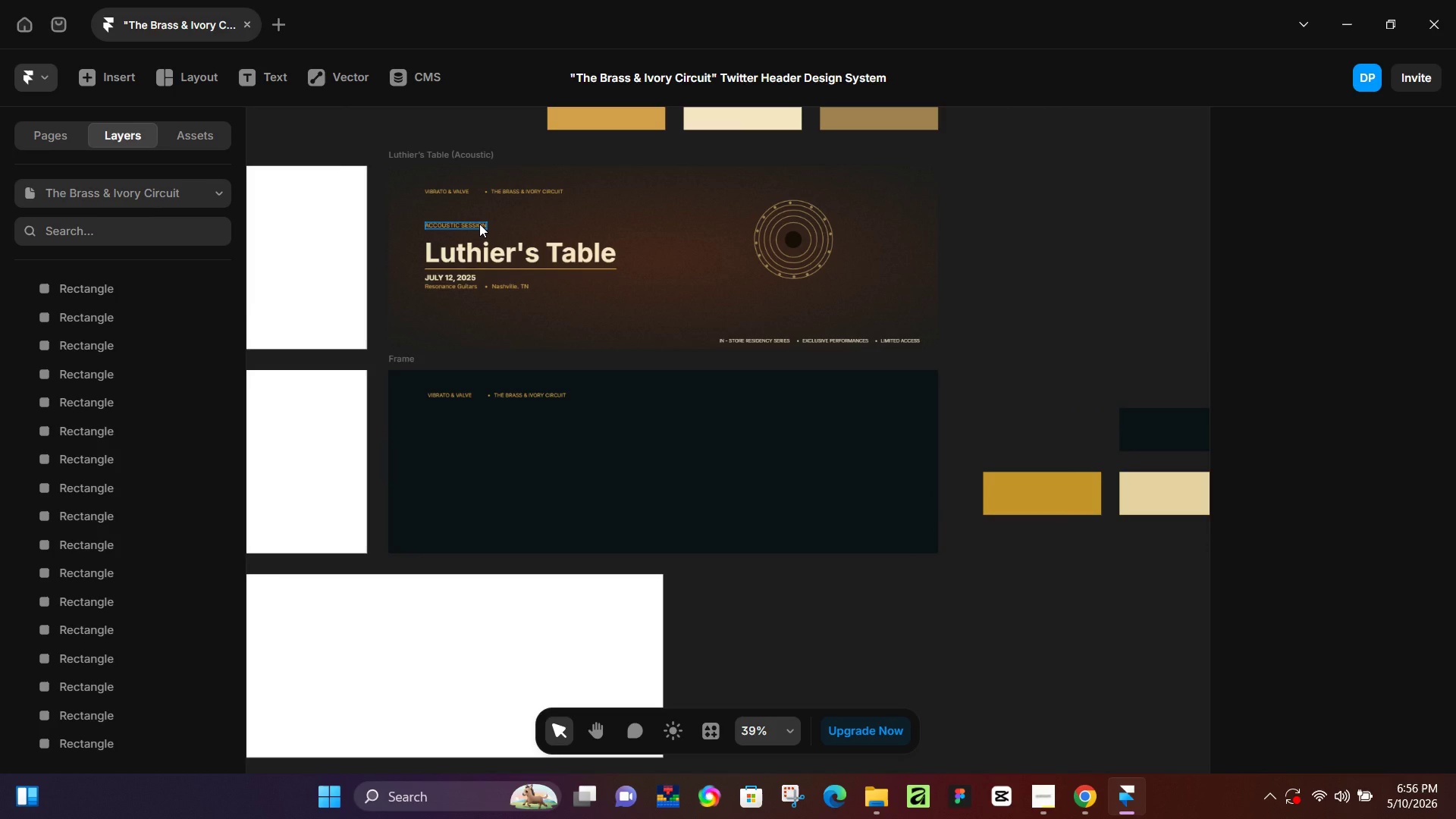 
left_click_drag(start_coordinate=[400, 332], to_coordinate=[480, 434])
 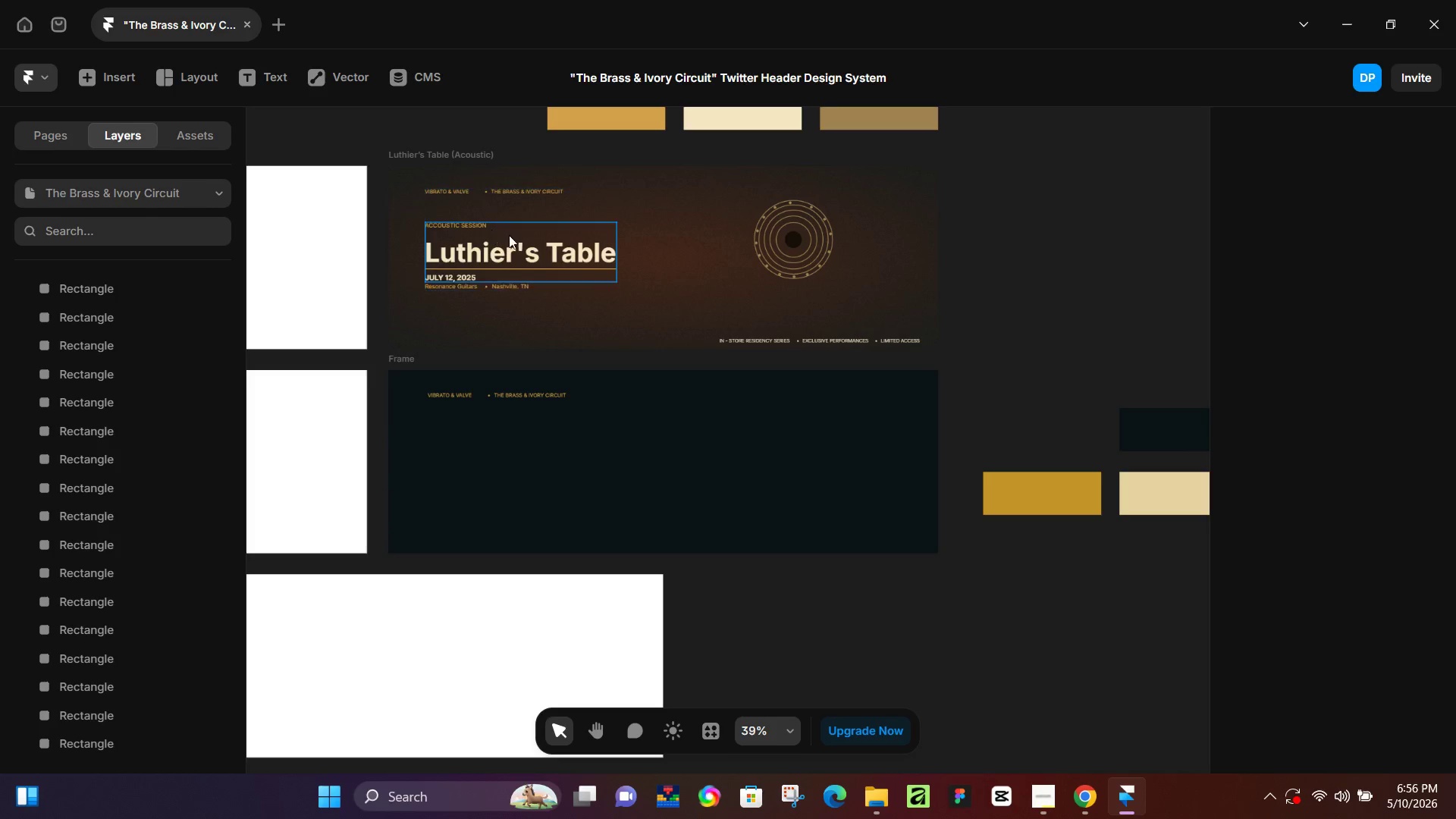 
left_click([514, 235])
 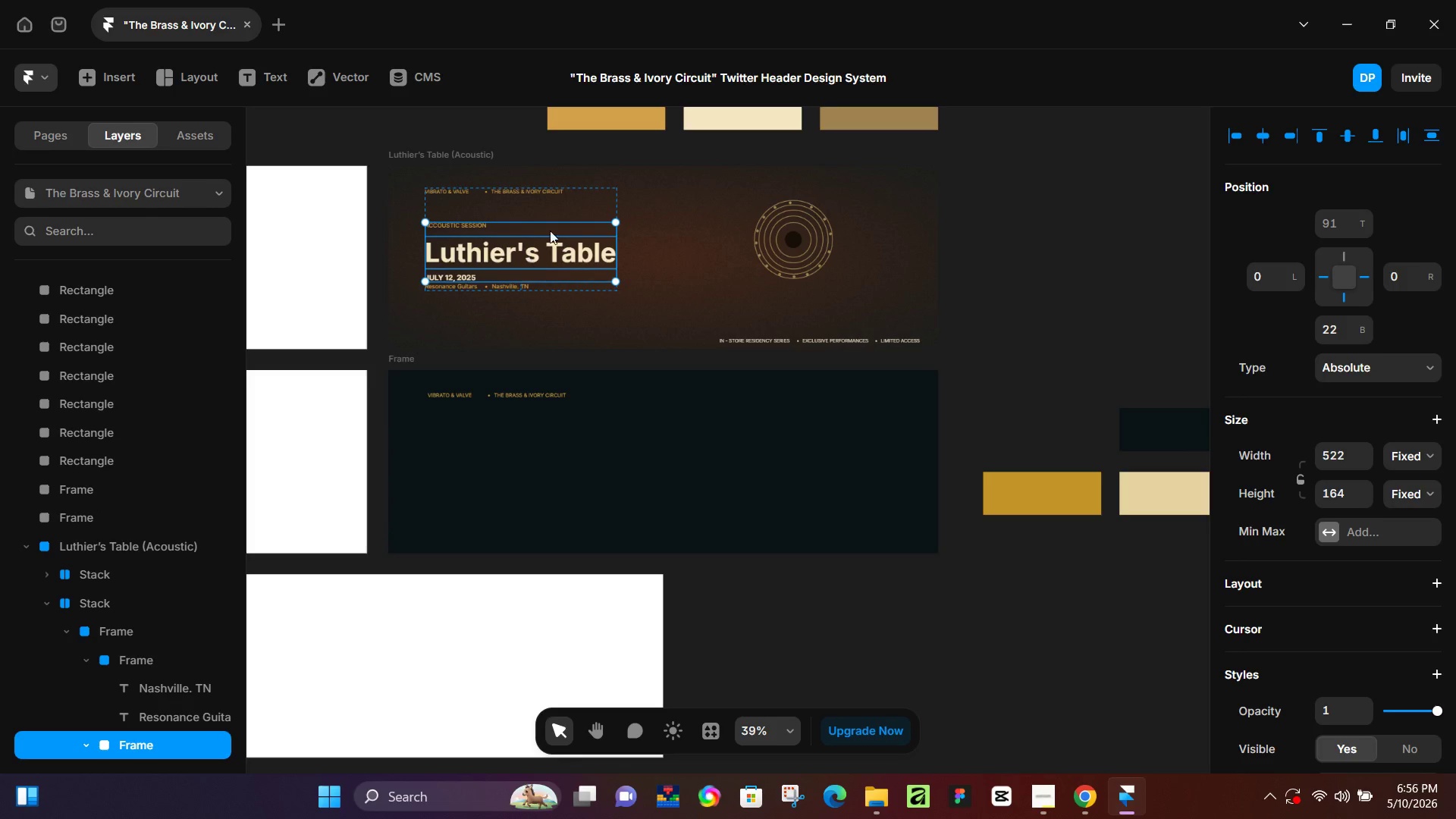 
left_click([567, 211])
 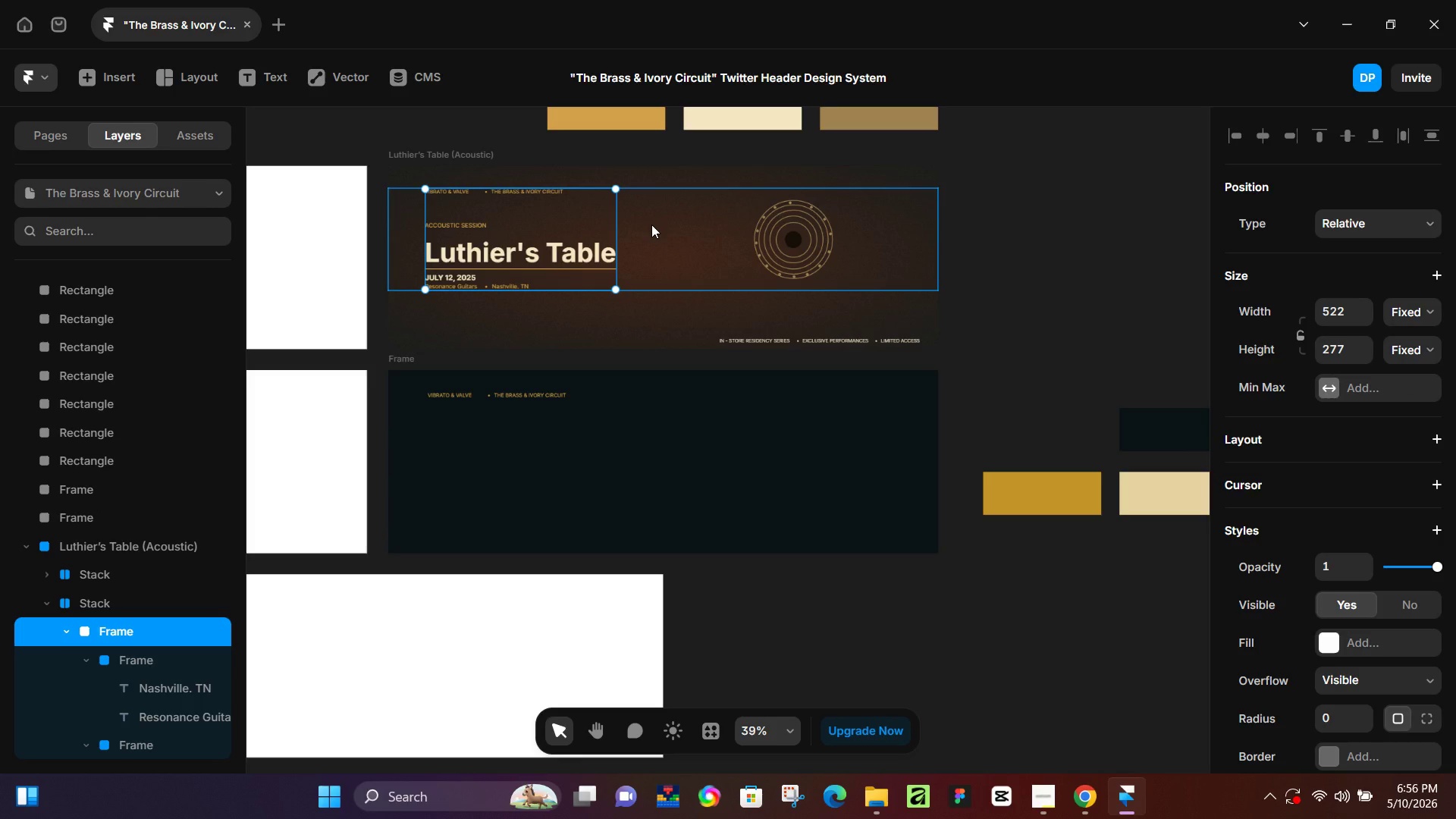 
left_click([651, 224])
 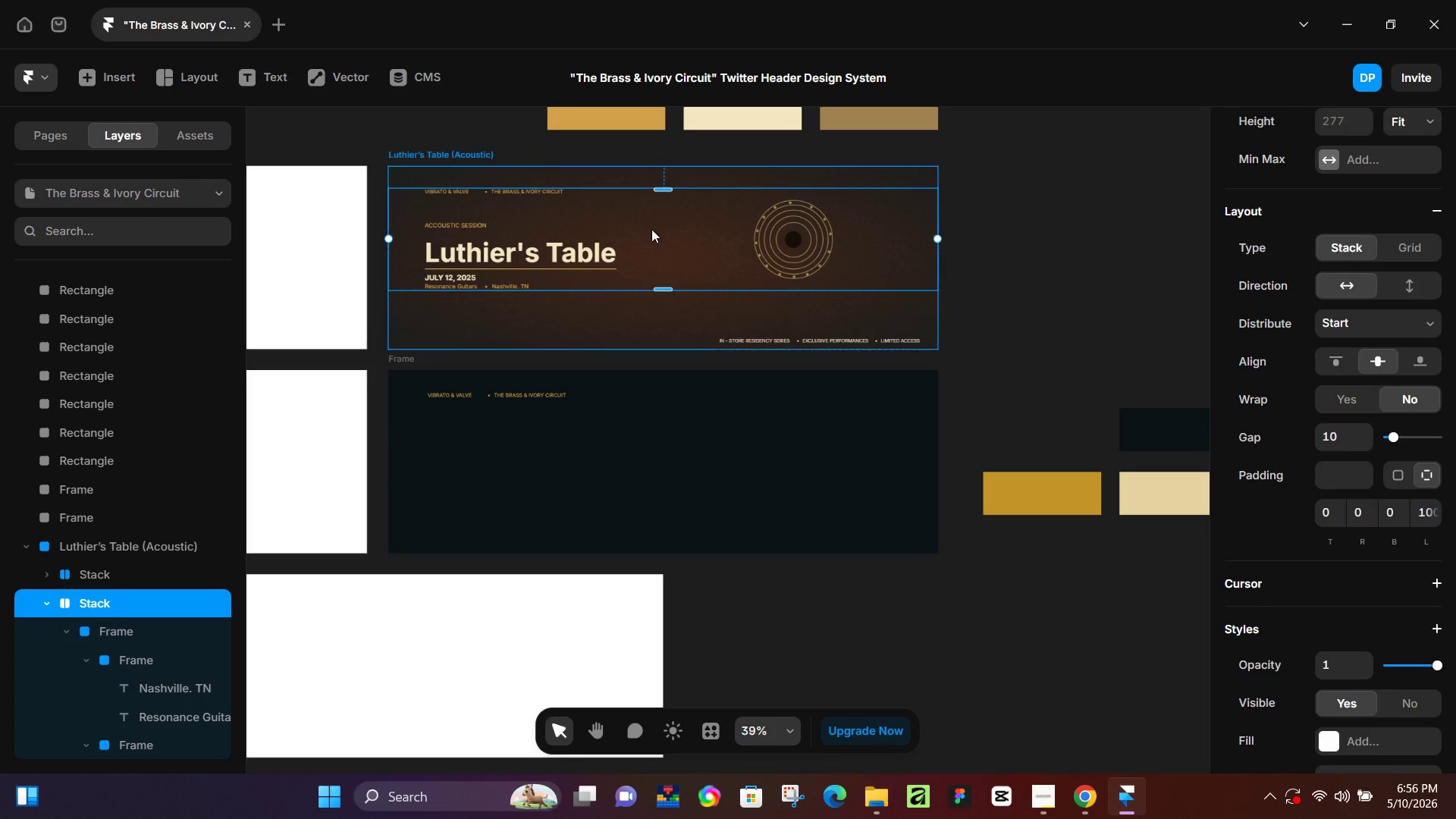 
key(Control+C)
 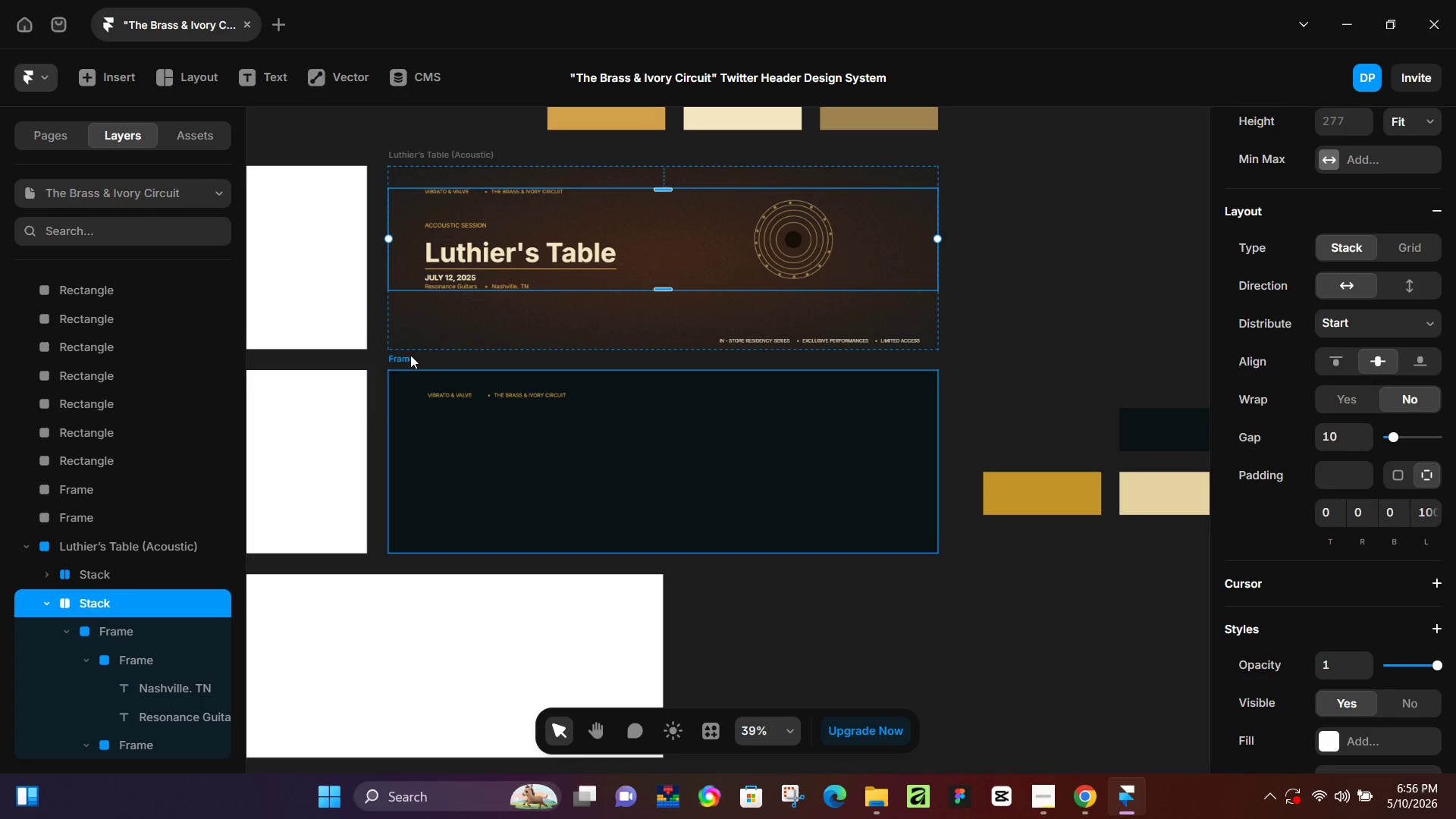 
left_click([410, 356])
 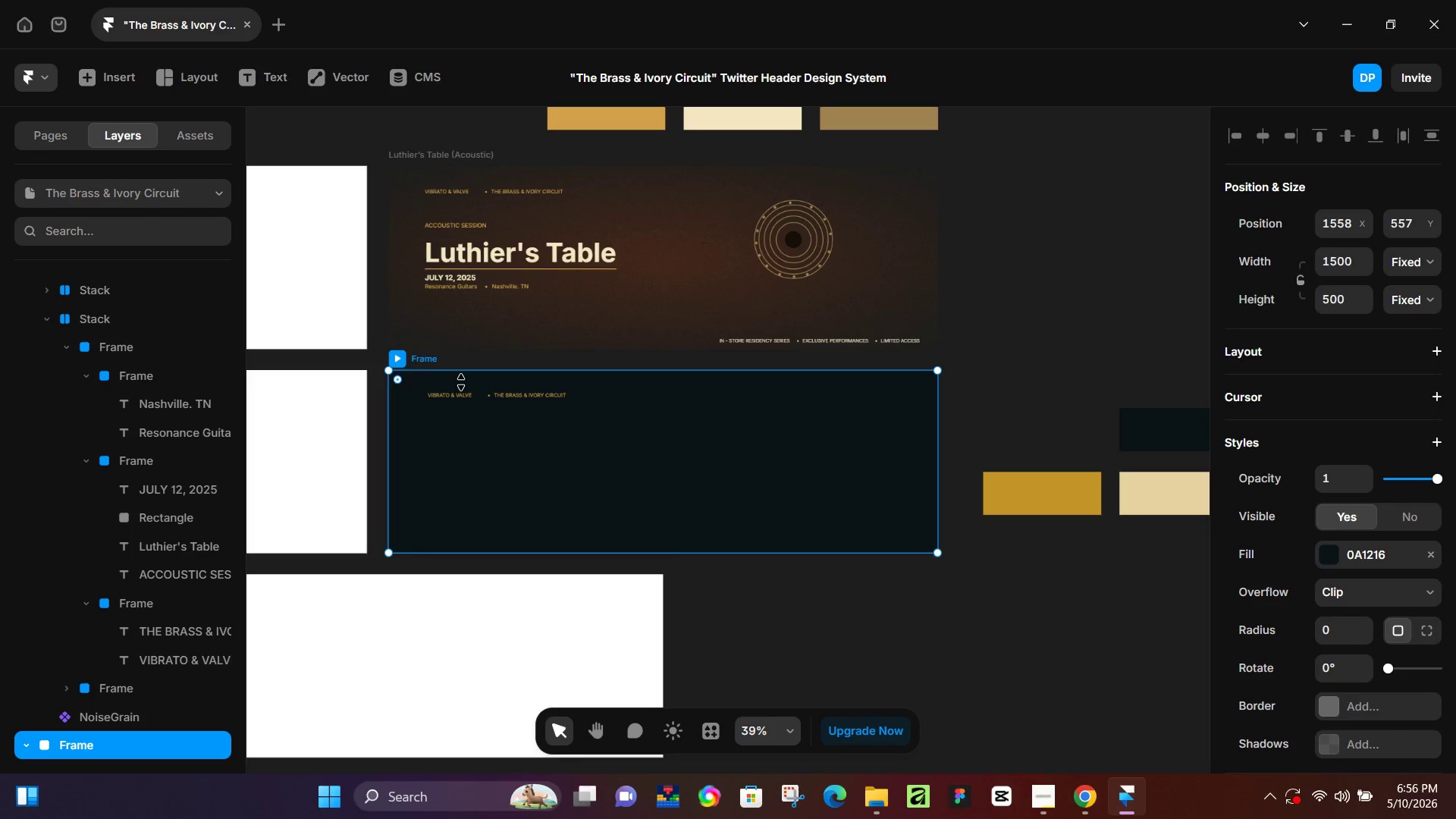 
key(Control+ControlLeft)
 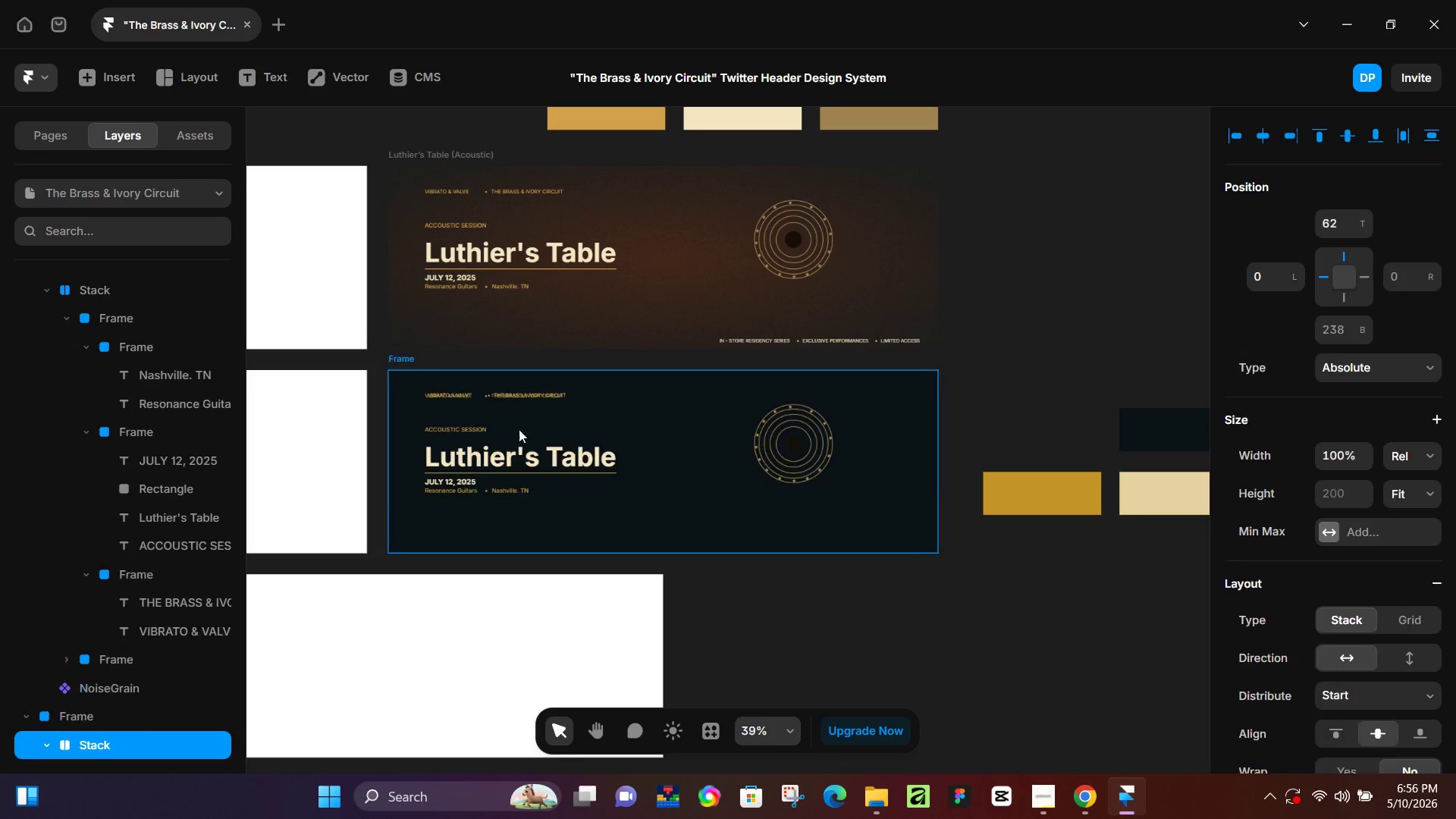 
key(Control+V)
 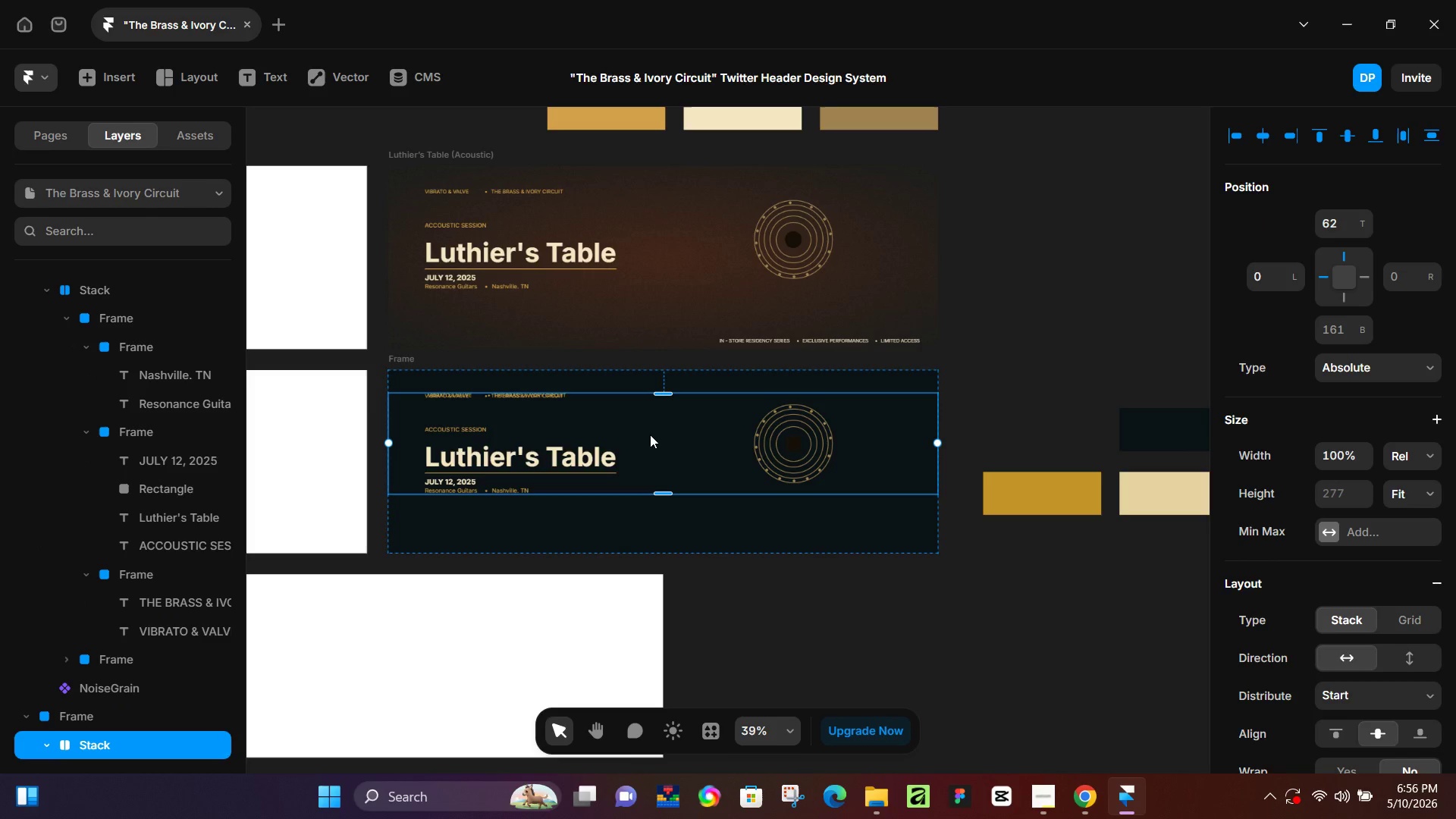 
left_click_drag(start_coordinate=[651, 434], to_coordinate=[654, 447])
 